 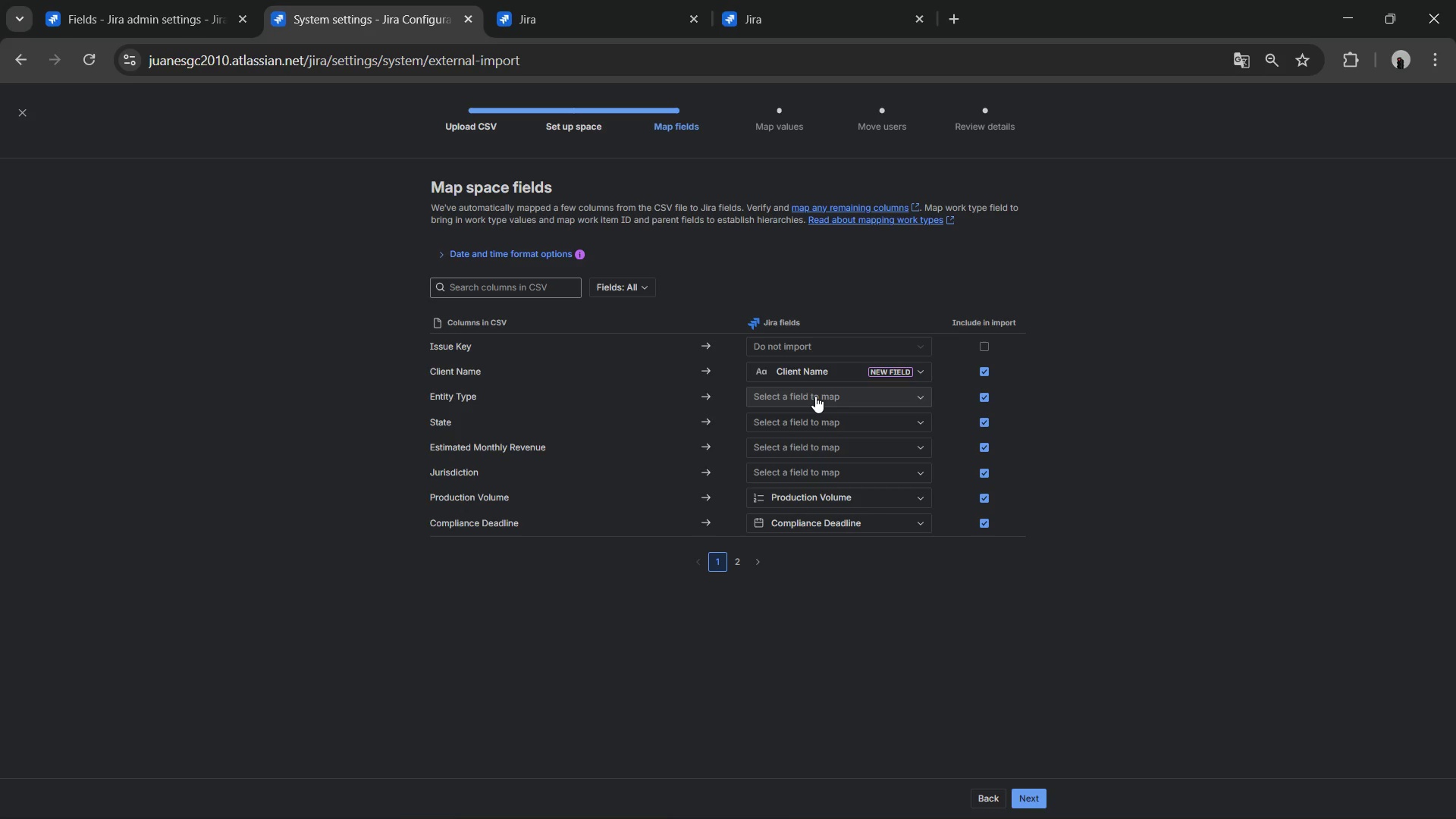 
key(Alt+Tab)
 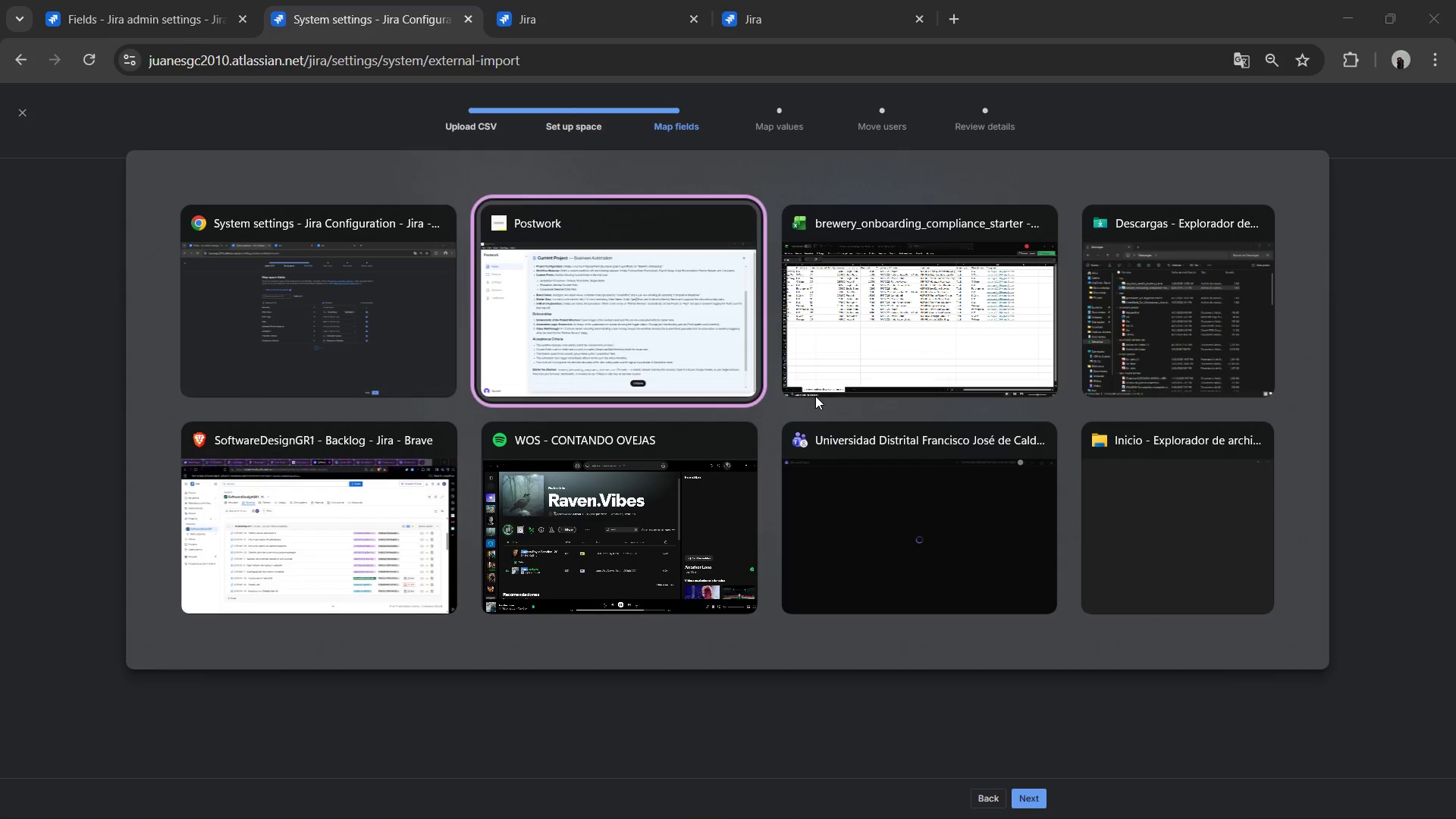 
key(Alt+Tab)
 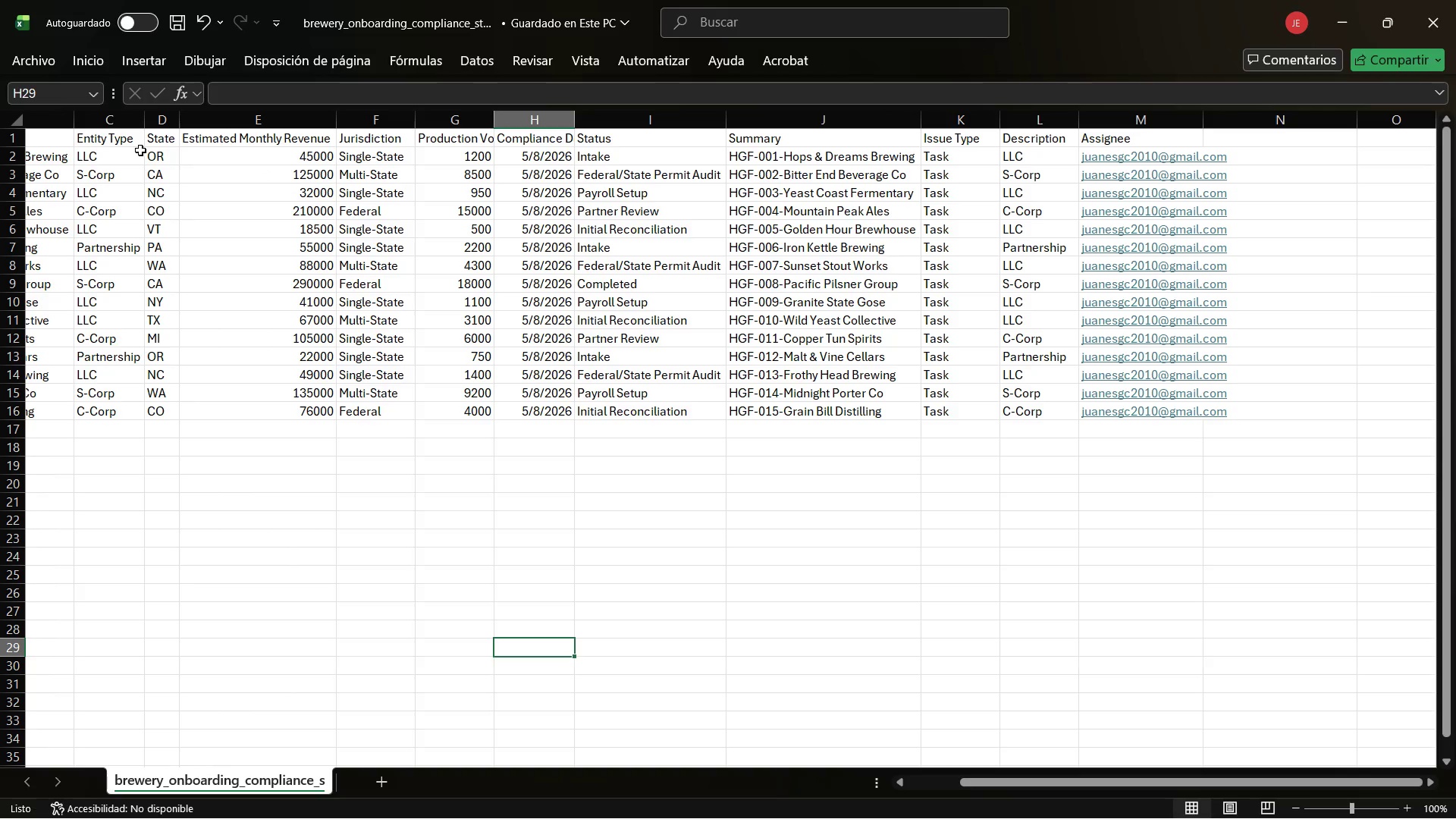 
key(Alt+Tab)
 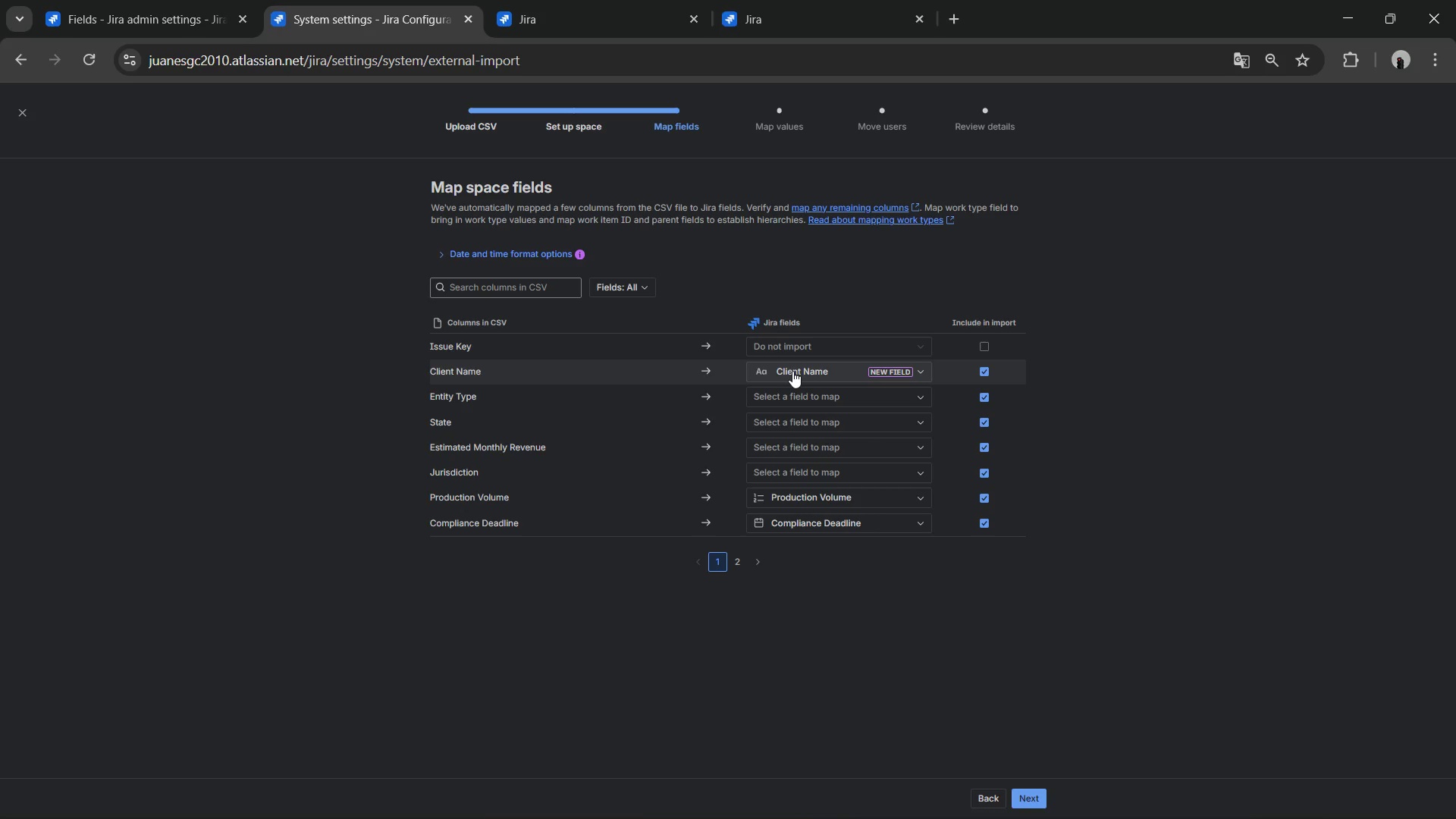 
left_click([805, 392])
 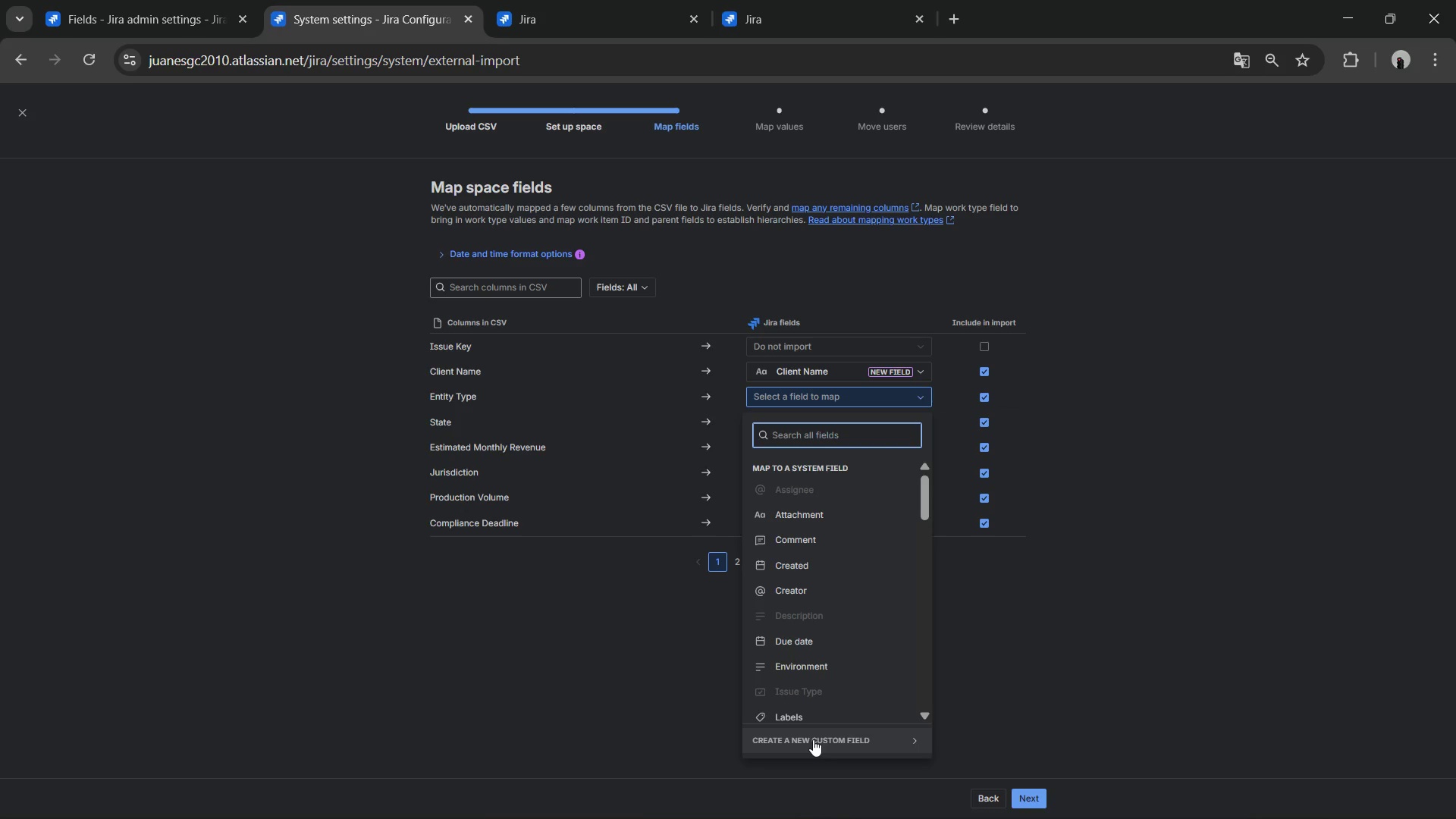 
left_click([813, 739])
 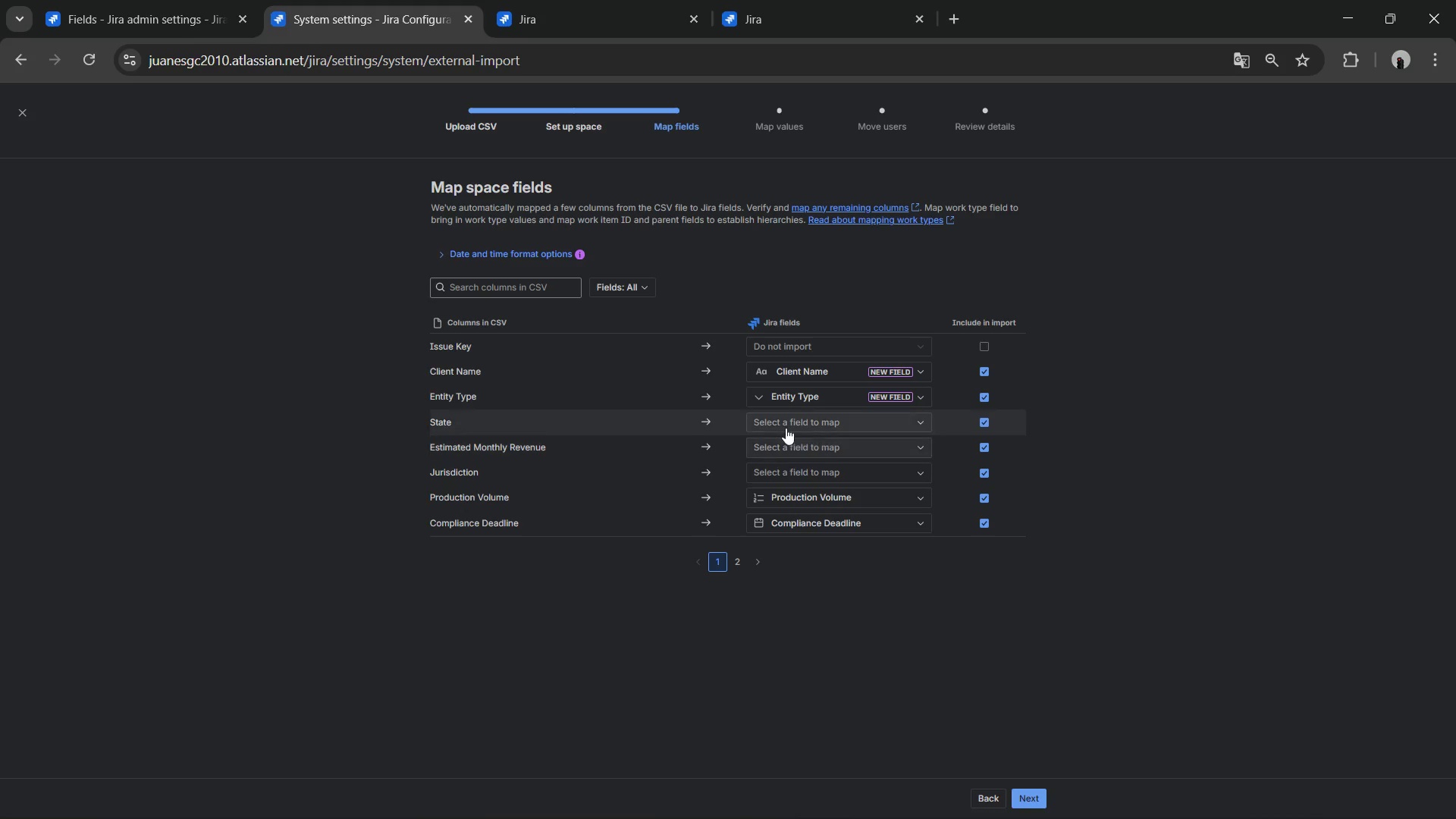 
key(Alt+Tab)
 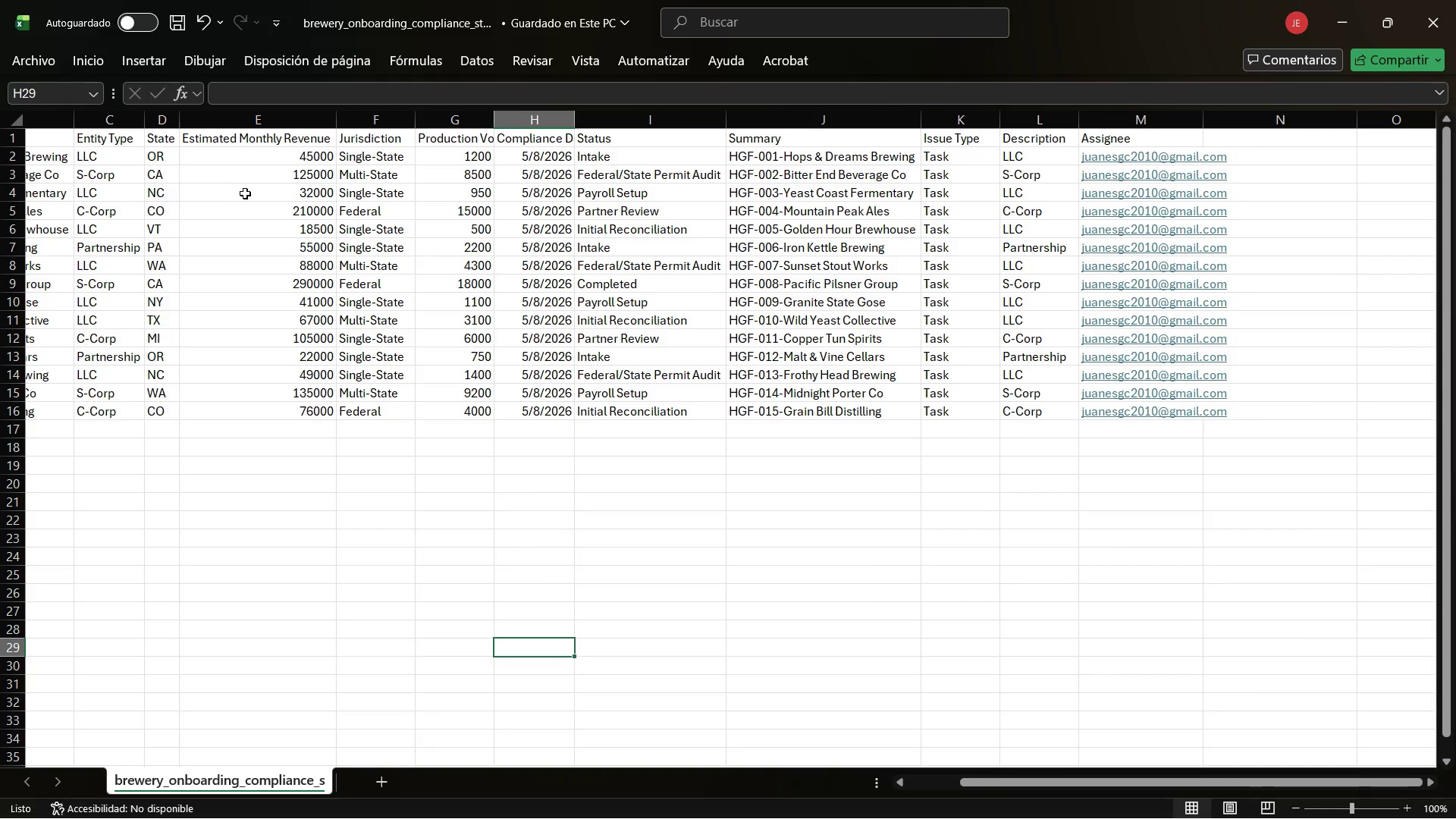 
hold_key(key=AltLeft, duration=0.81)
 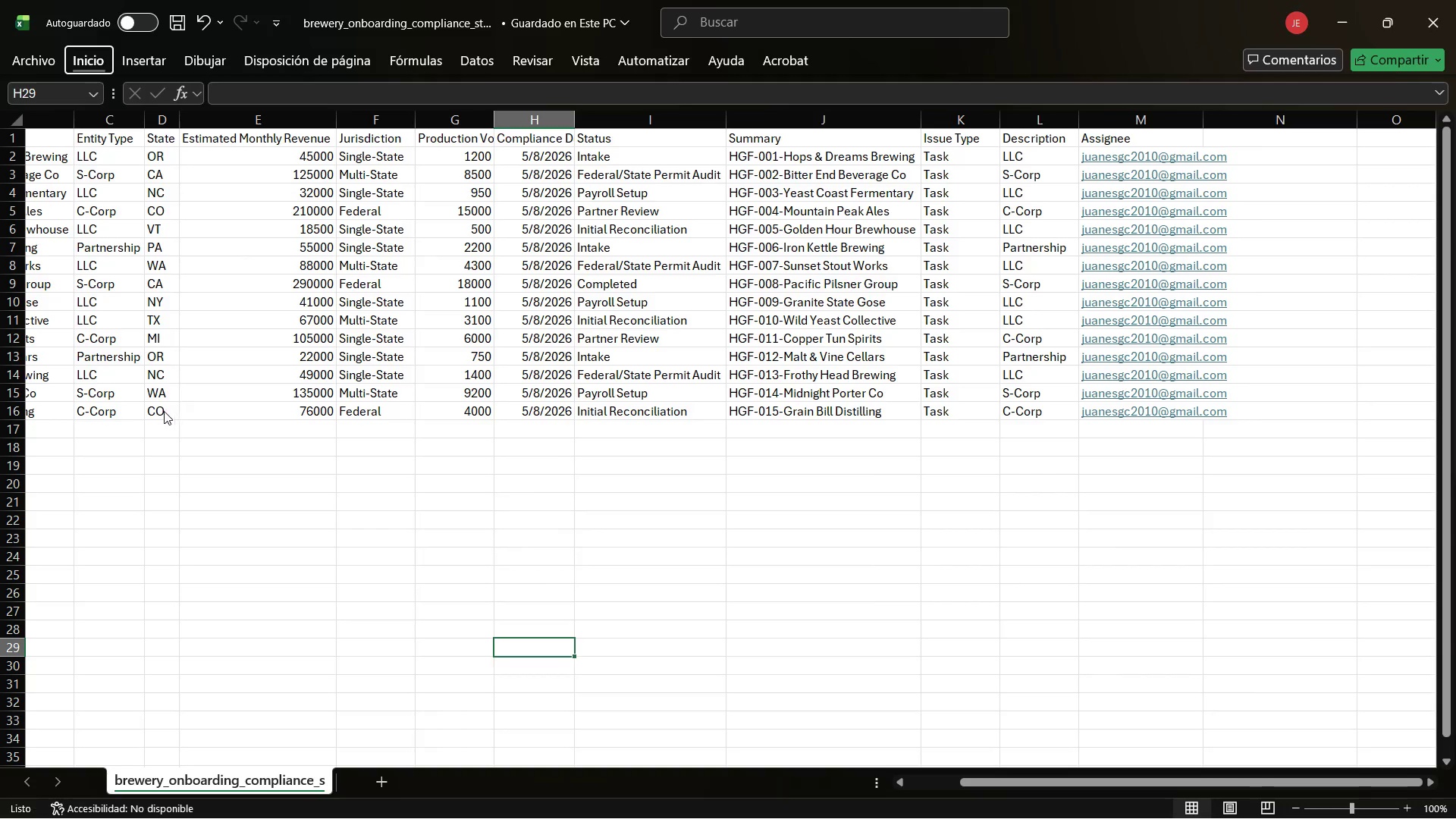 
key(Alt+AltLeft)
 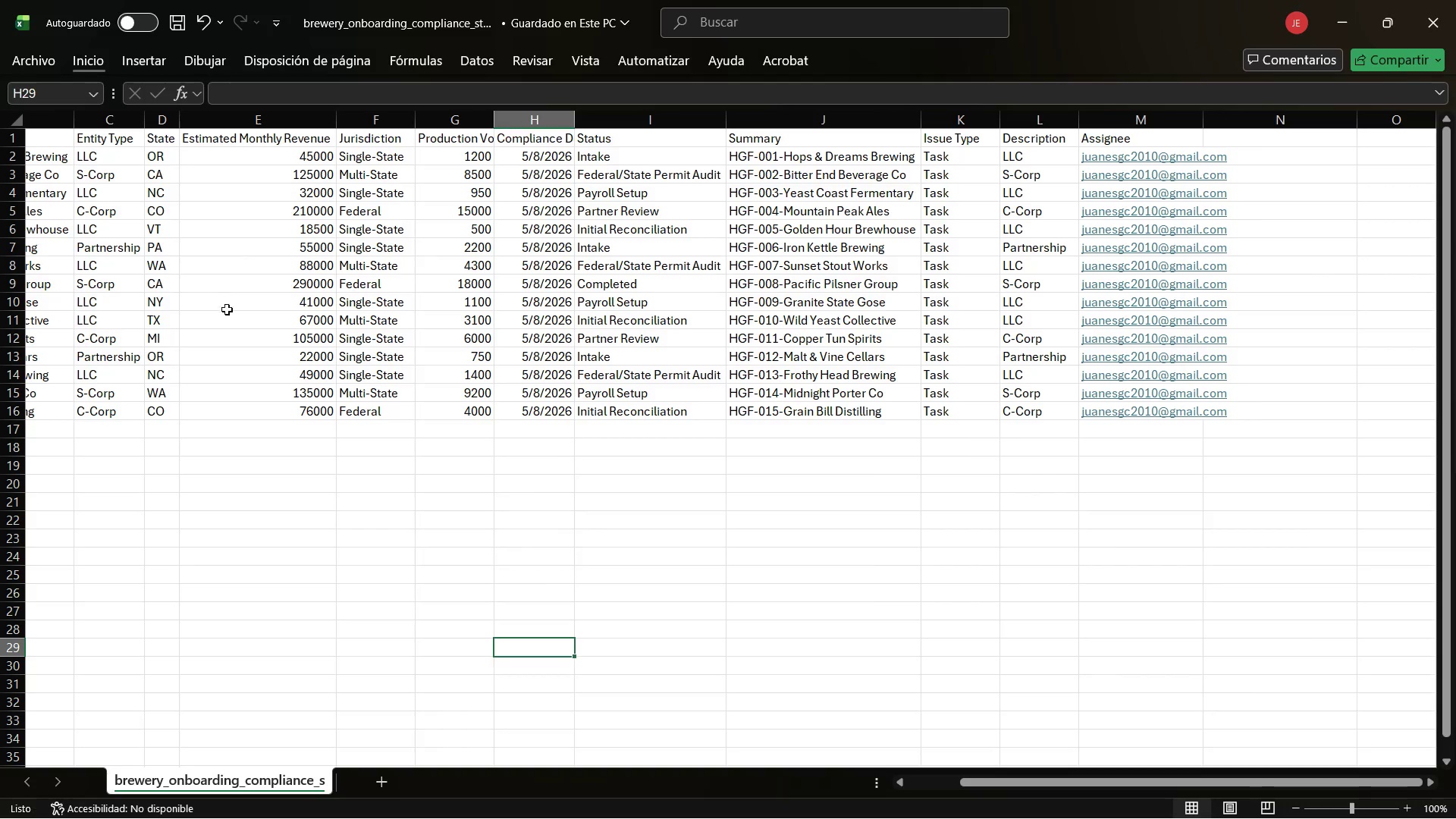 
key(Alt+AltLeft)
 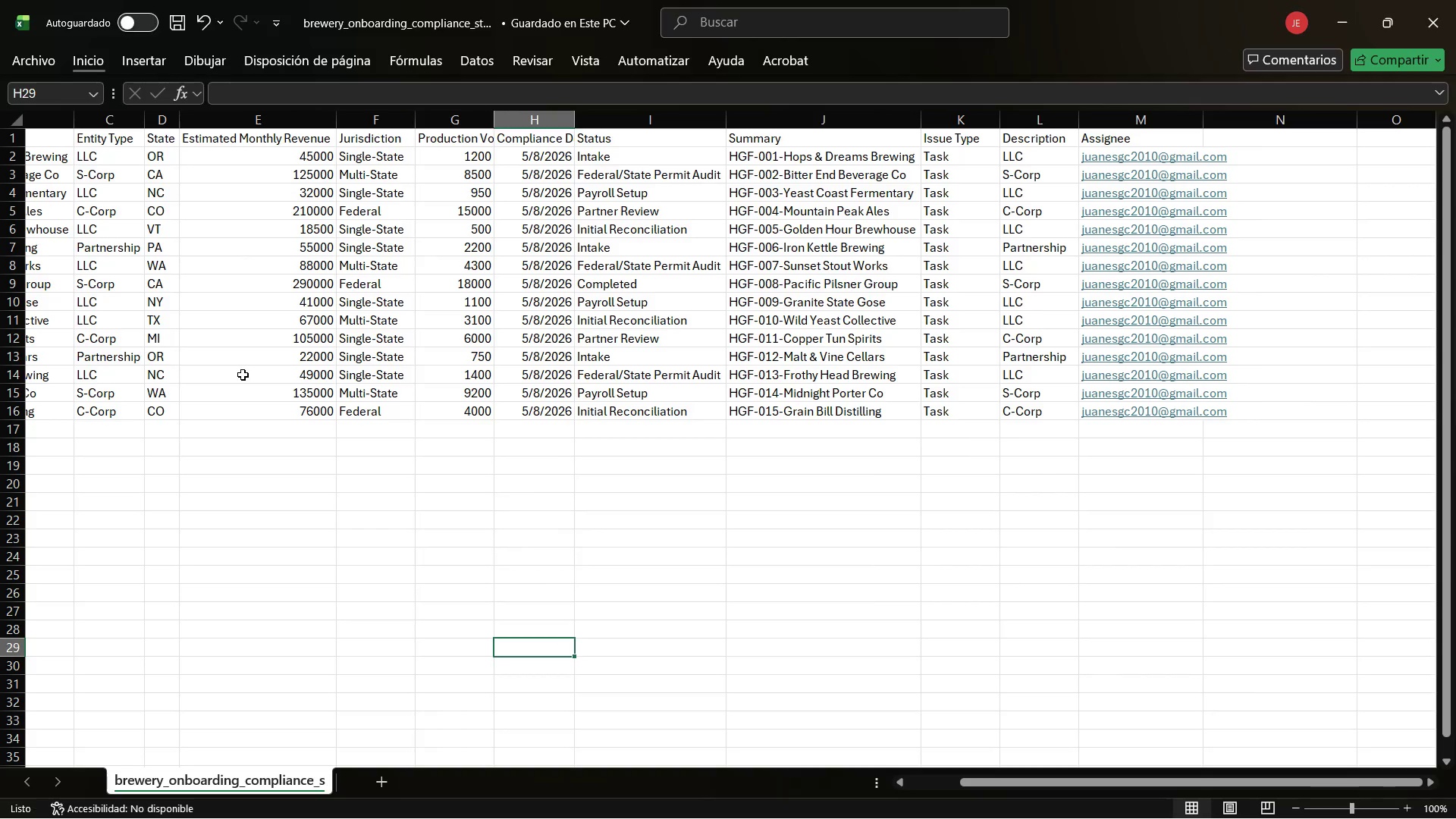 
key(Alt+Tab)
 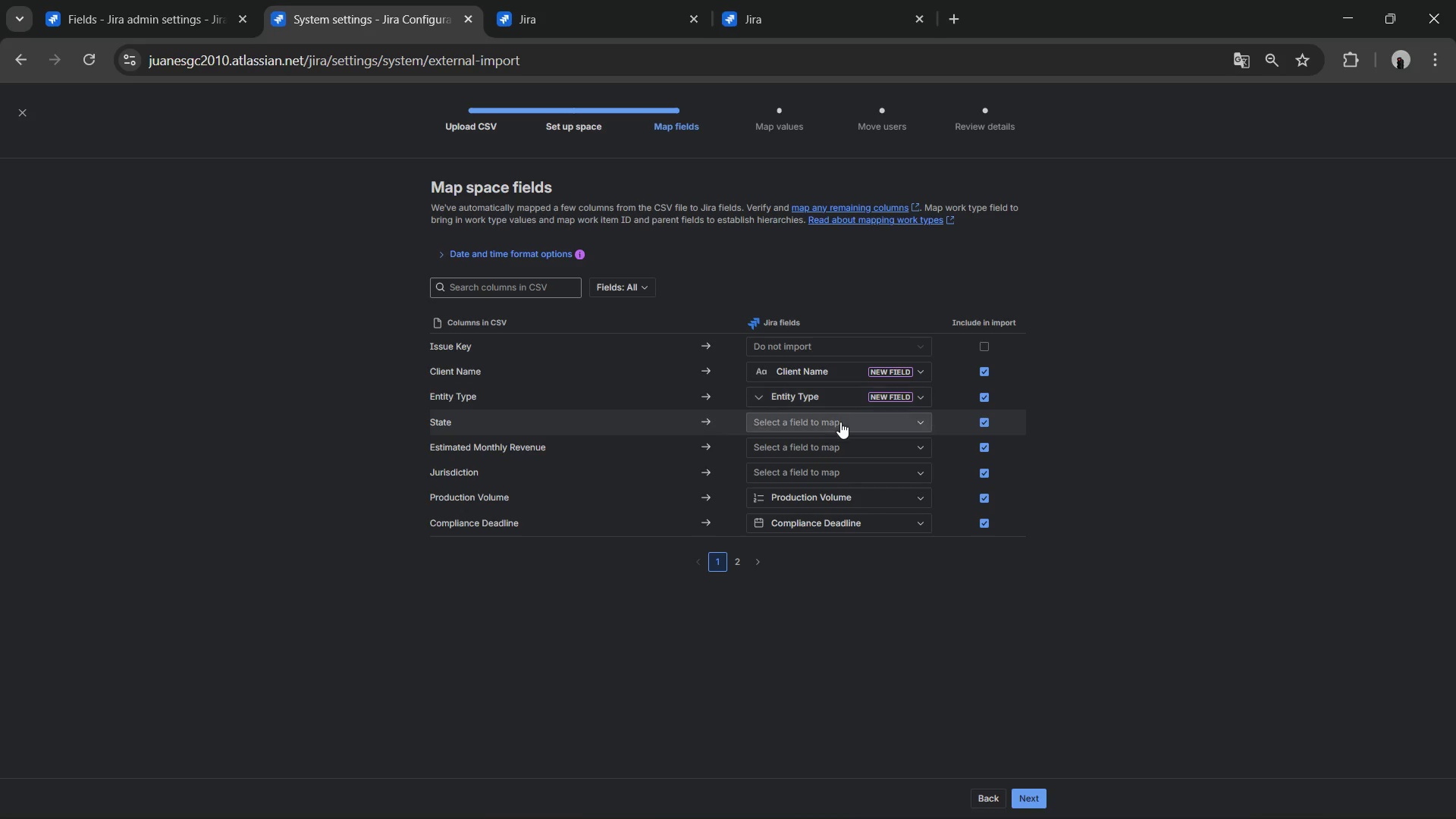 
left_click([837, 423])
 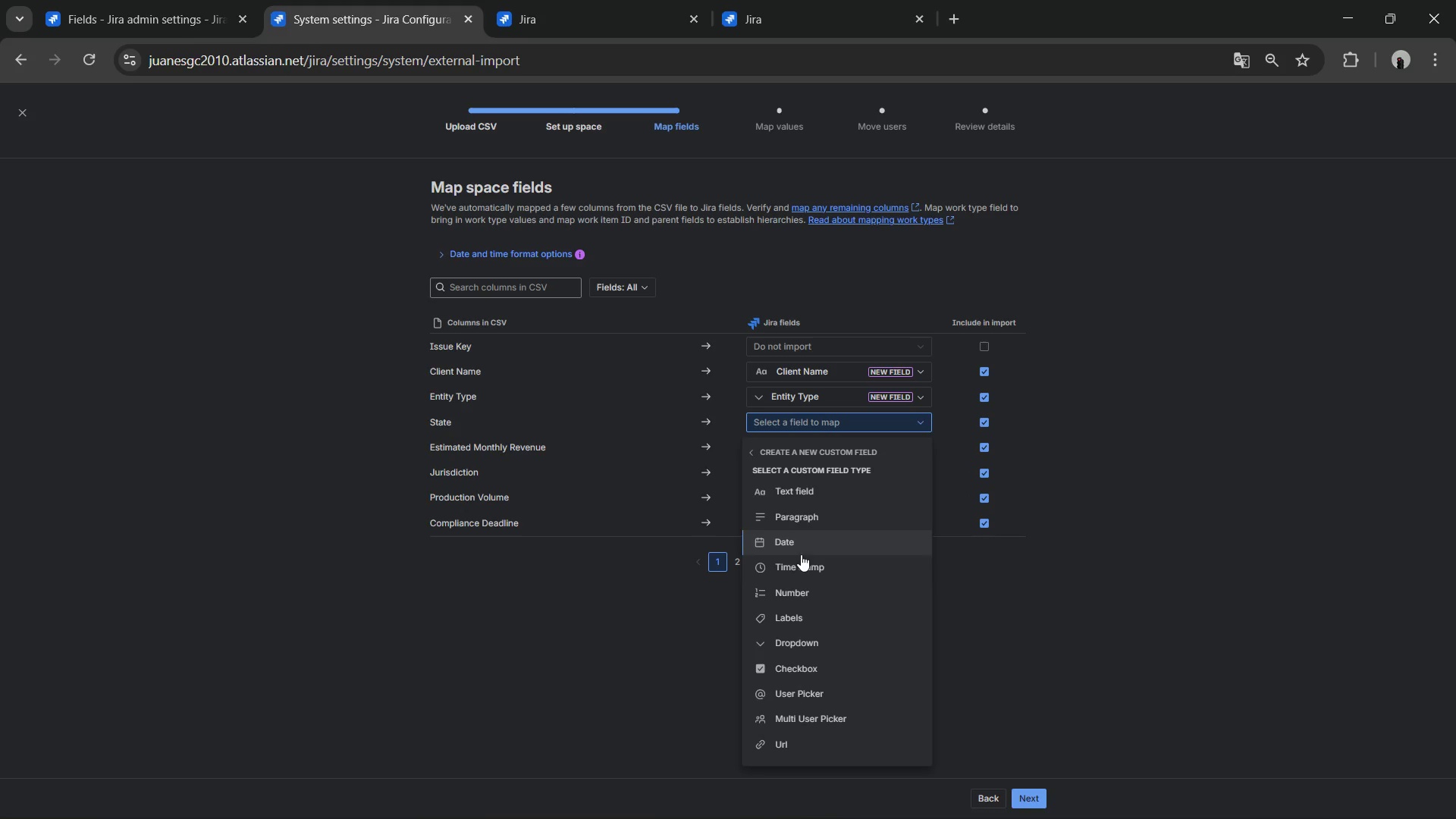 
left_click([788, 635])
 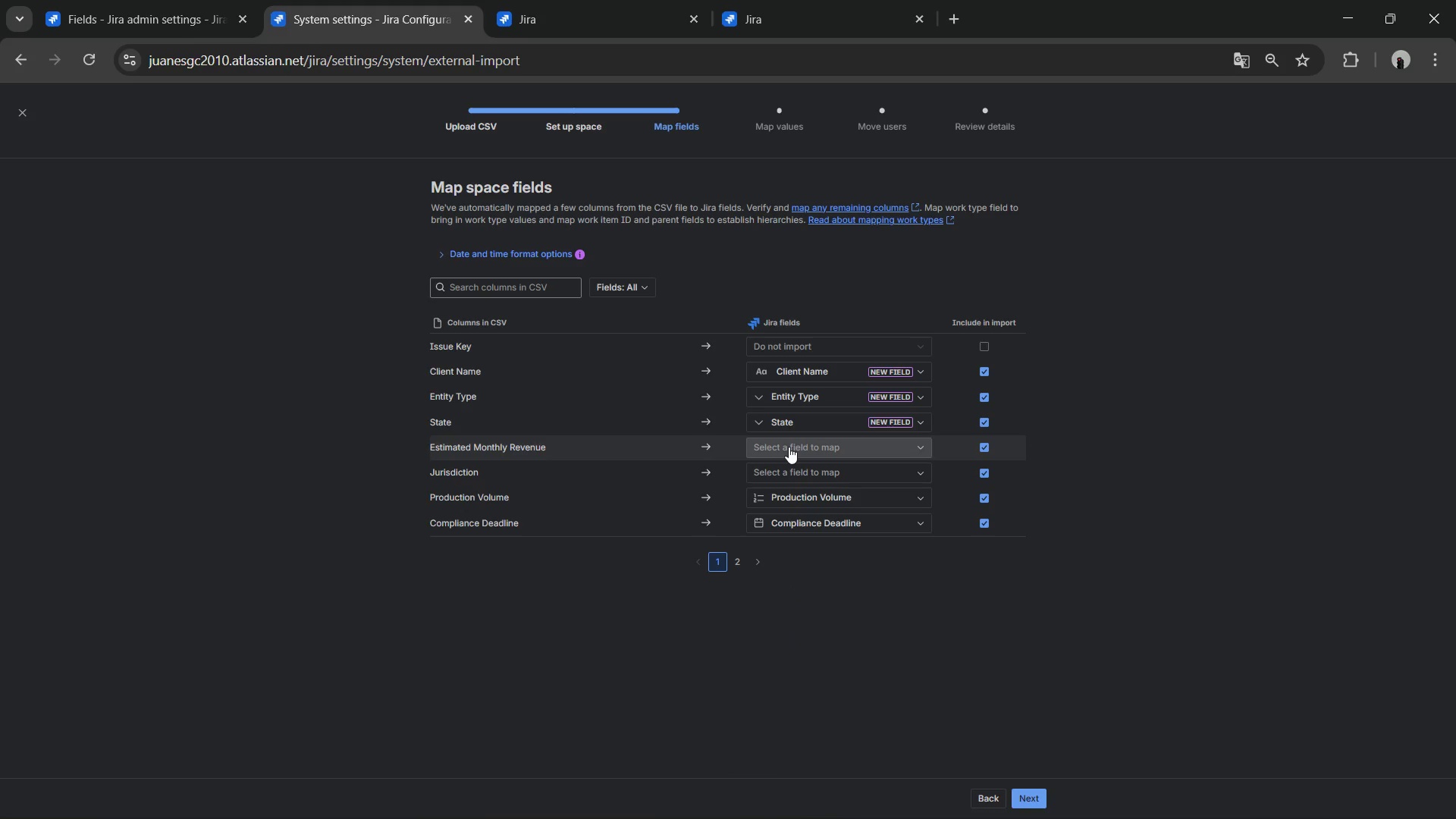 
left_click([789, 447])
 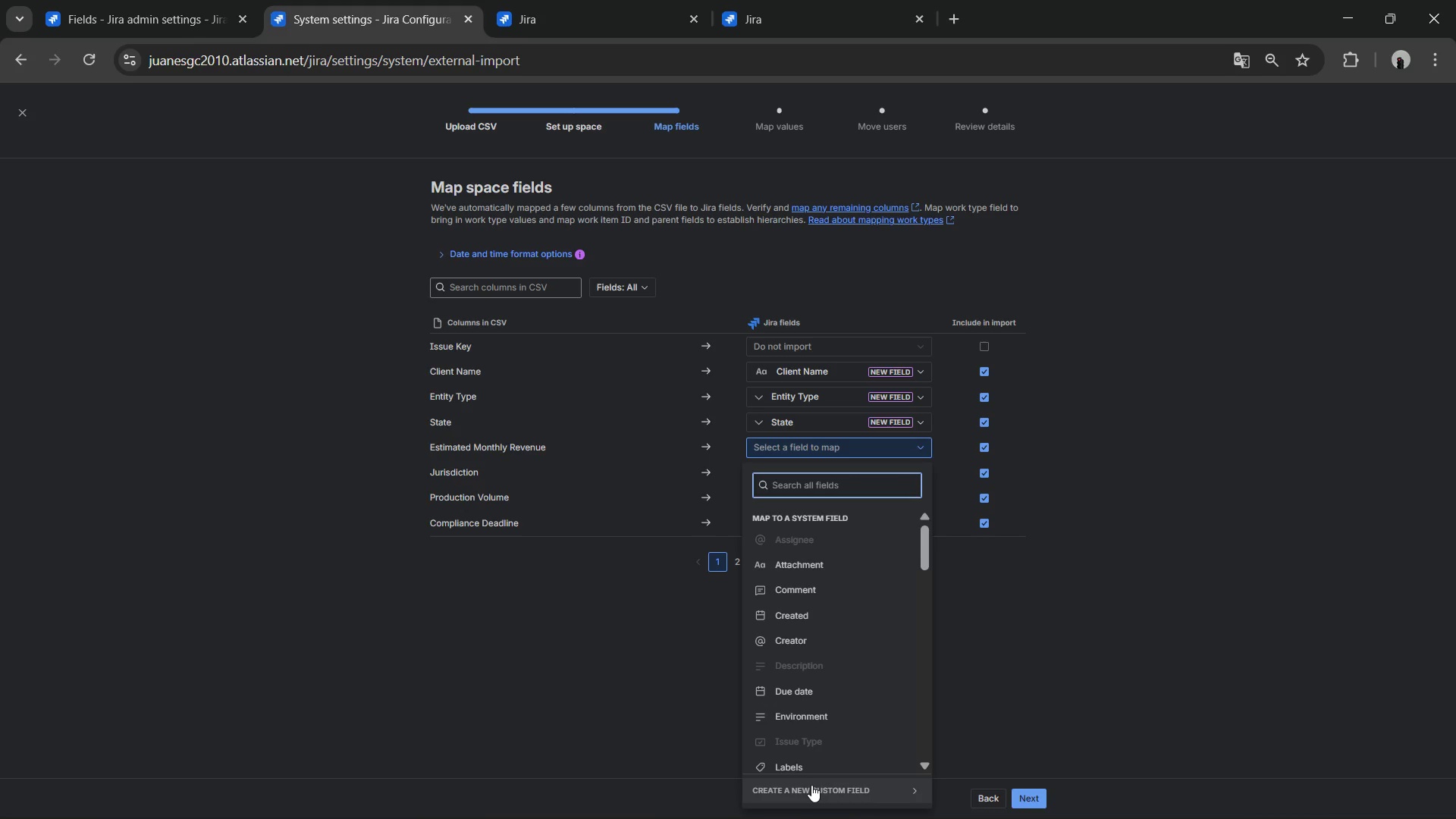 
left_click([811, 785])
 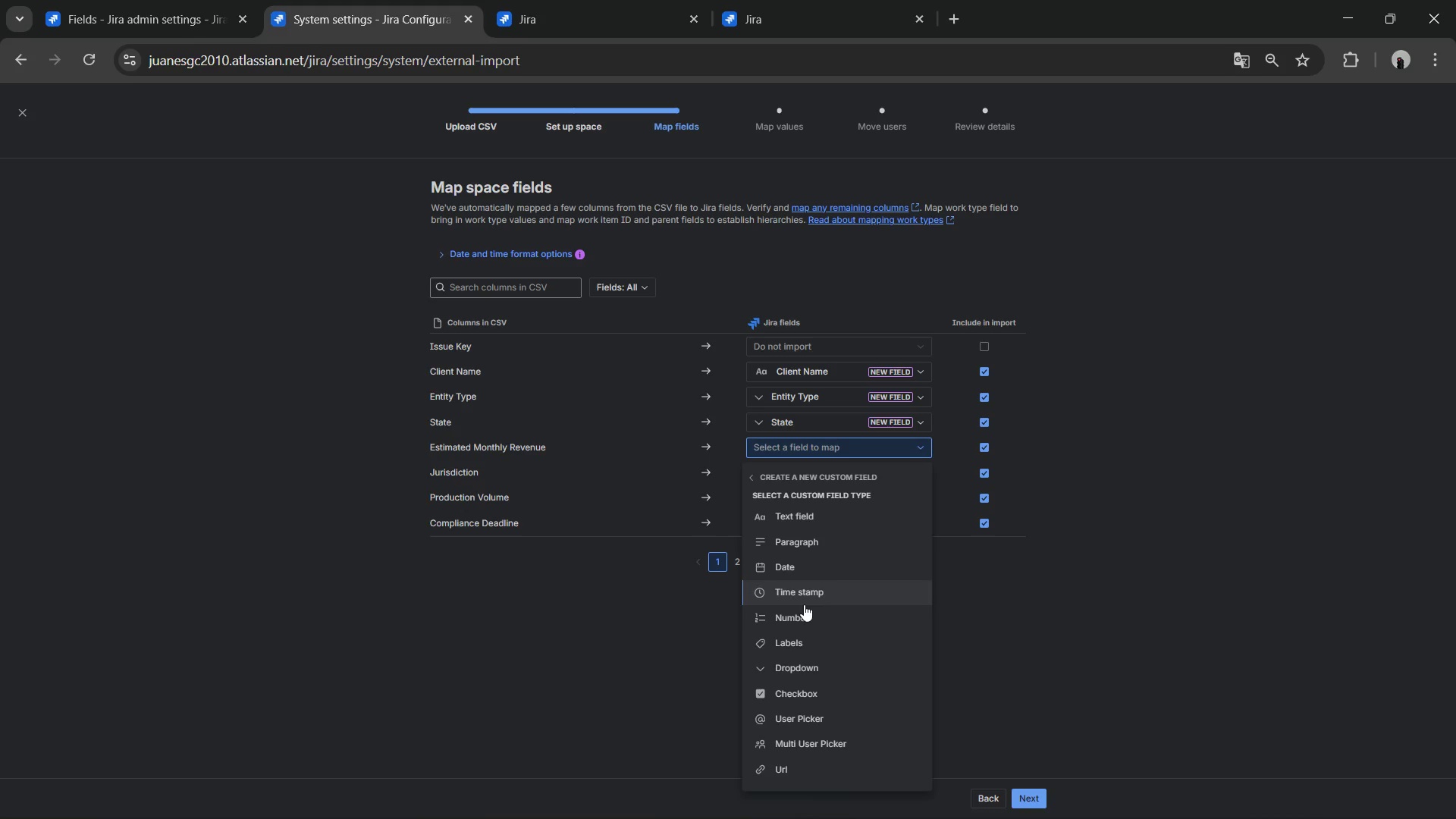 
left_click([799, 618])
 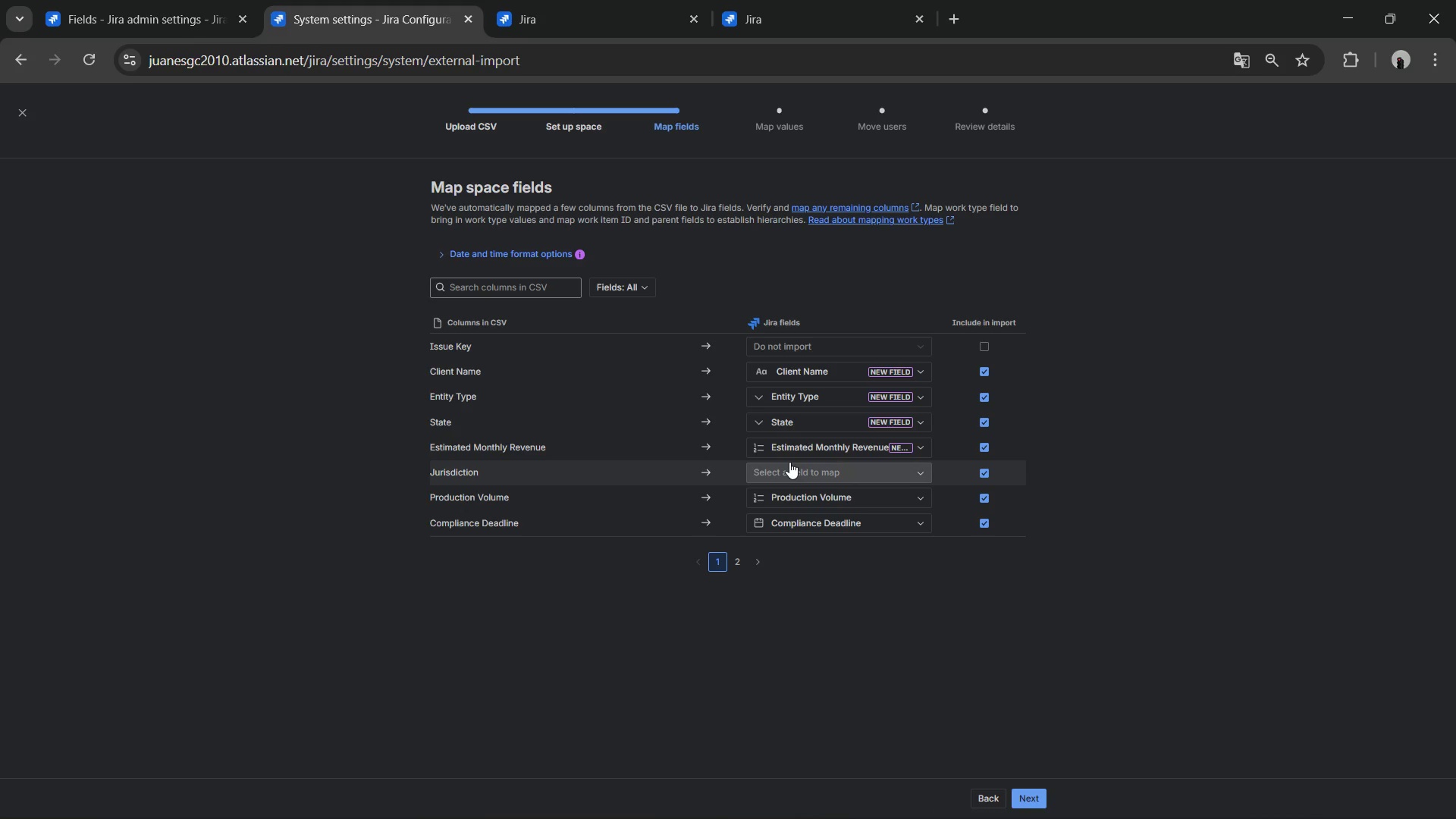 
key(Alt+AltLeft)
 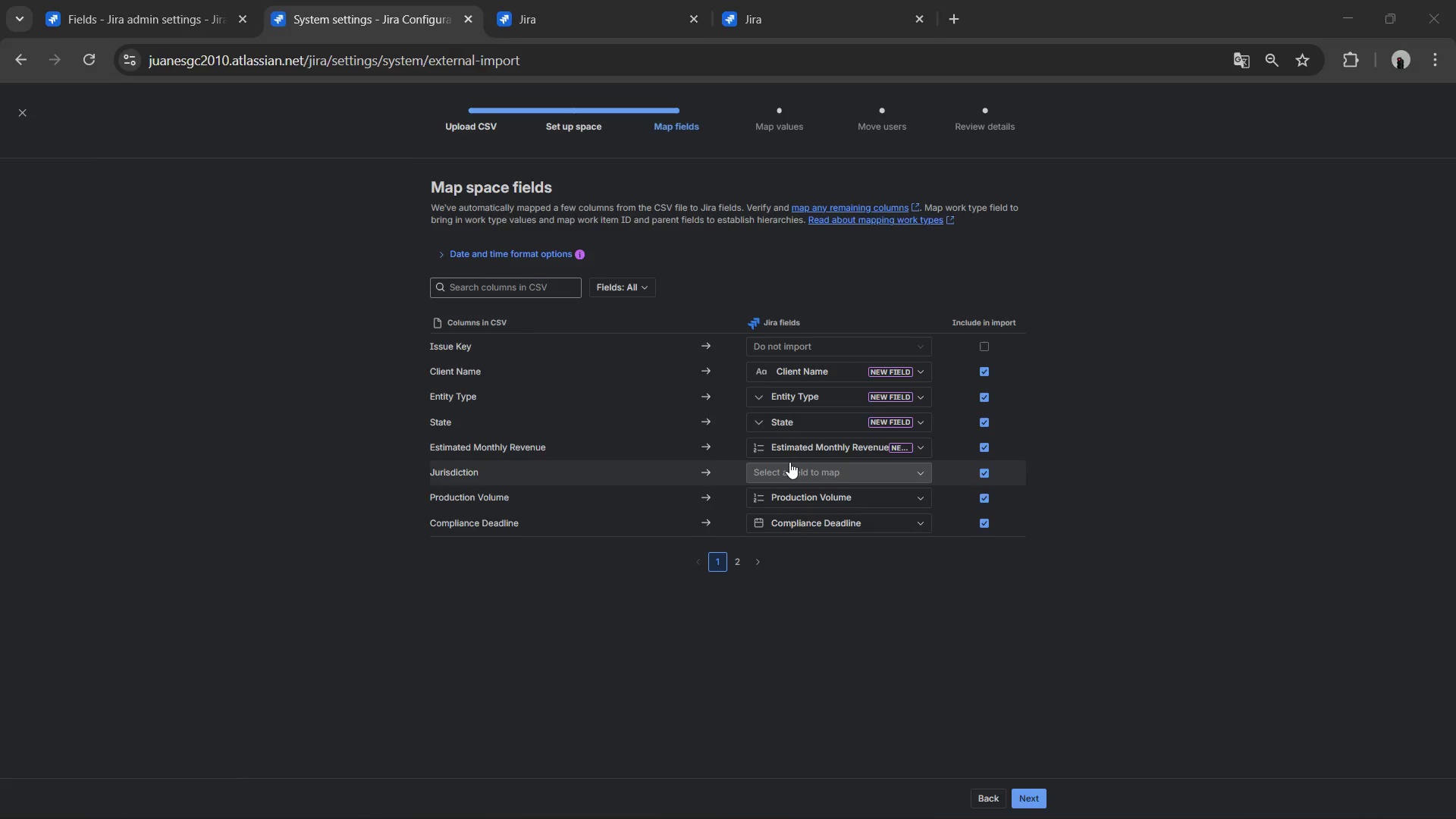 
key(Alt+Tab)
 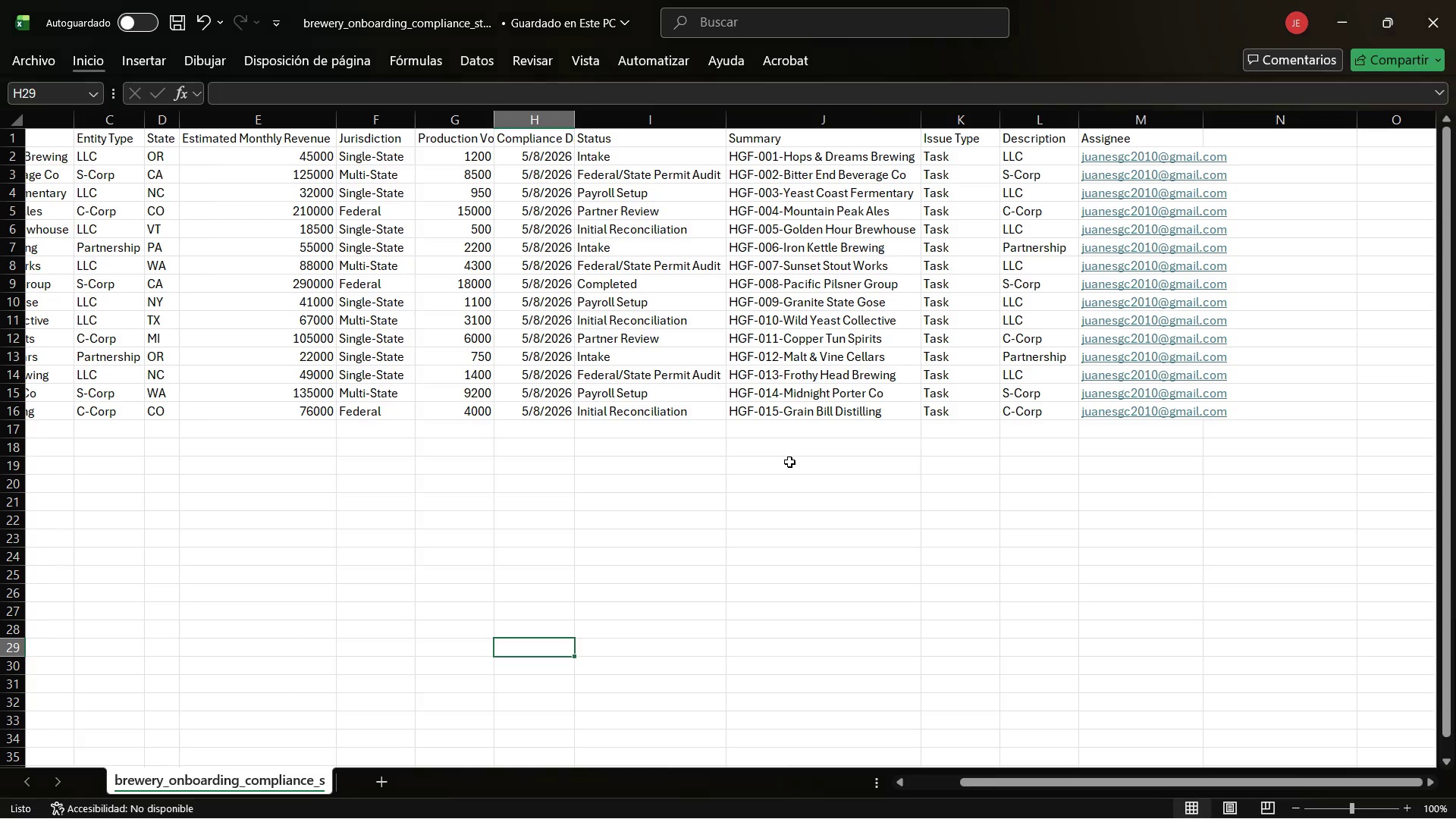 
key(Alt+AltLeft)
 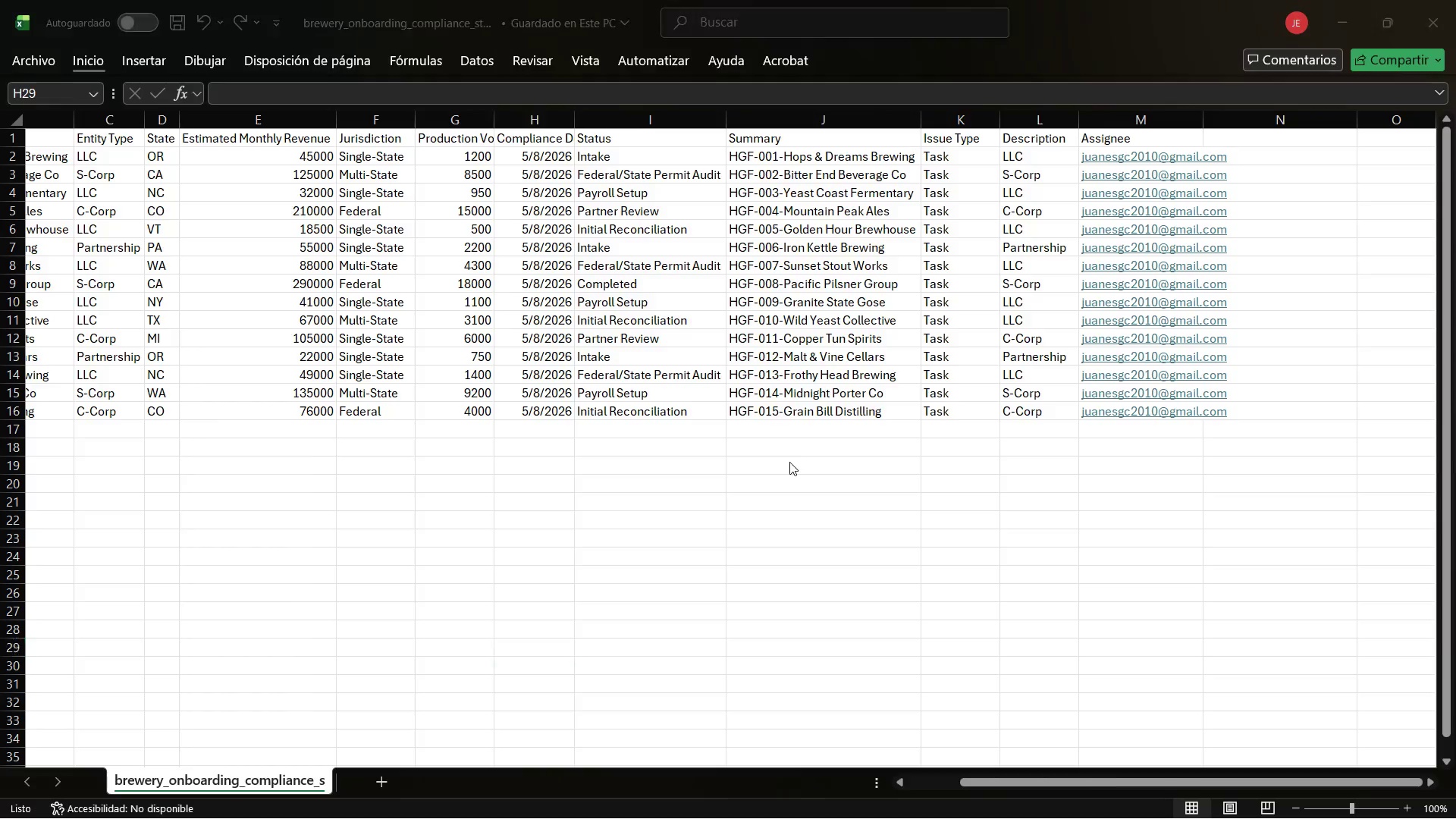 
key(Alt+Tab)
 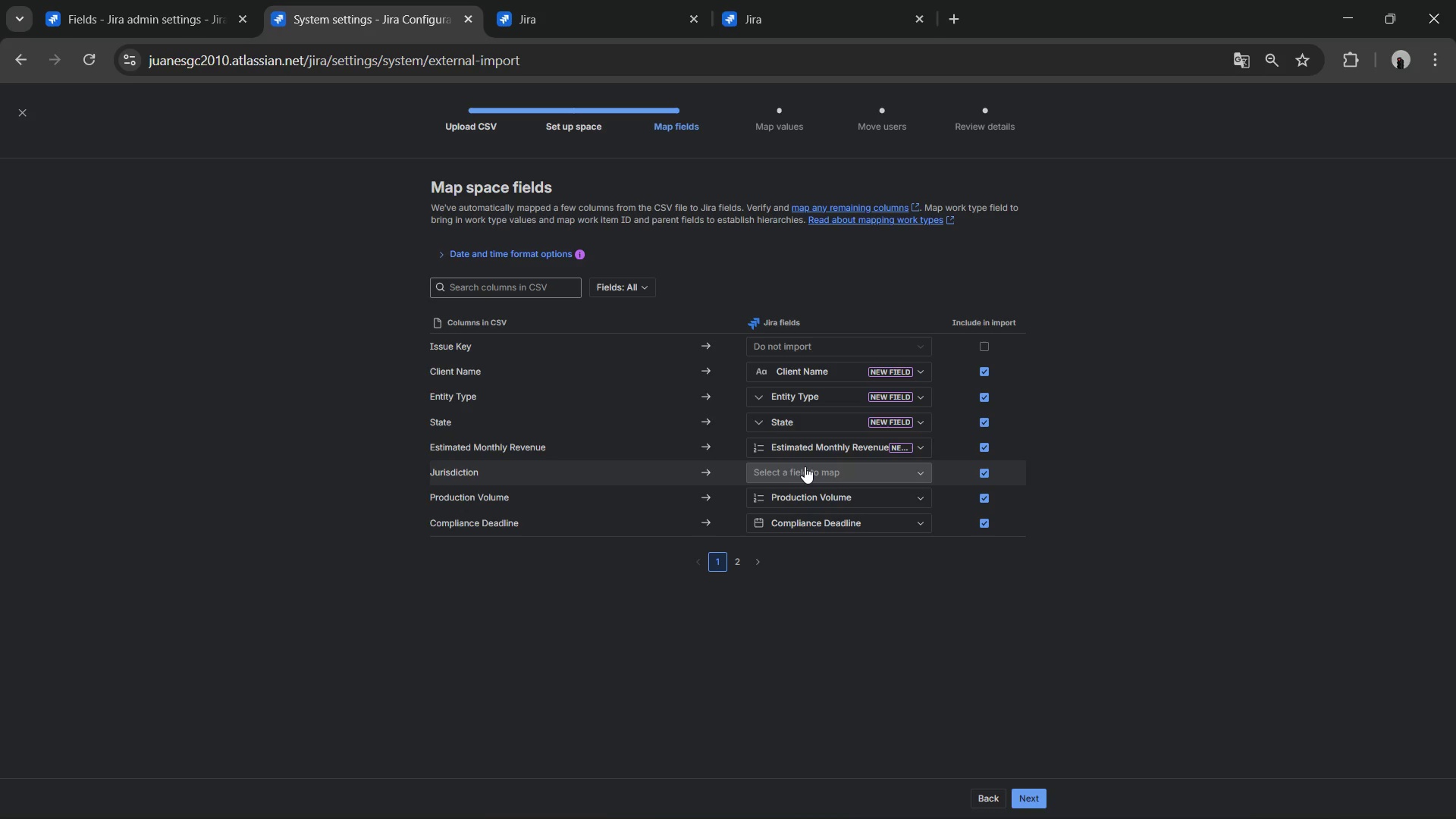 
left_click([805, 466])
 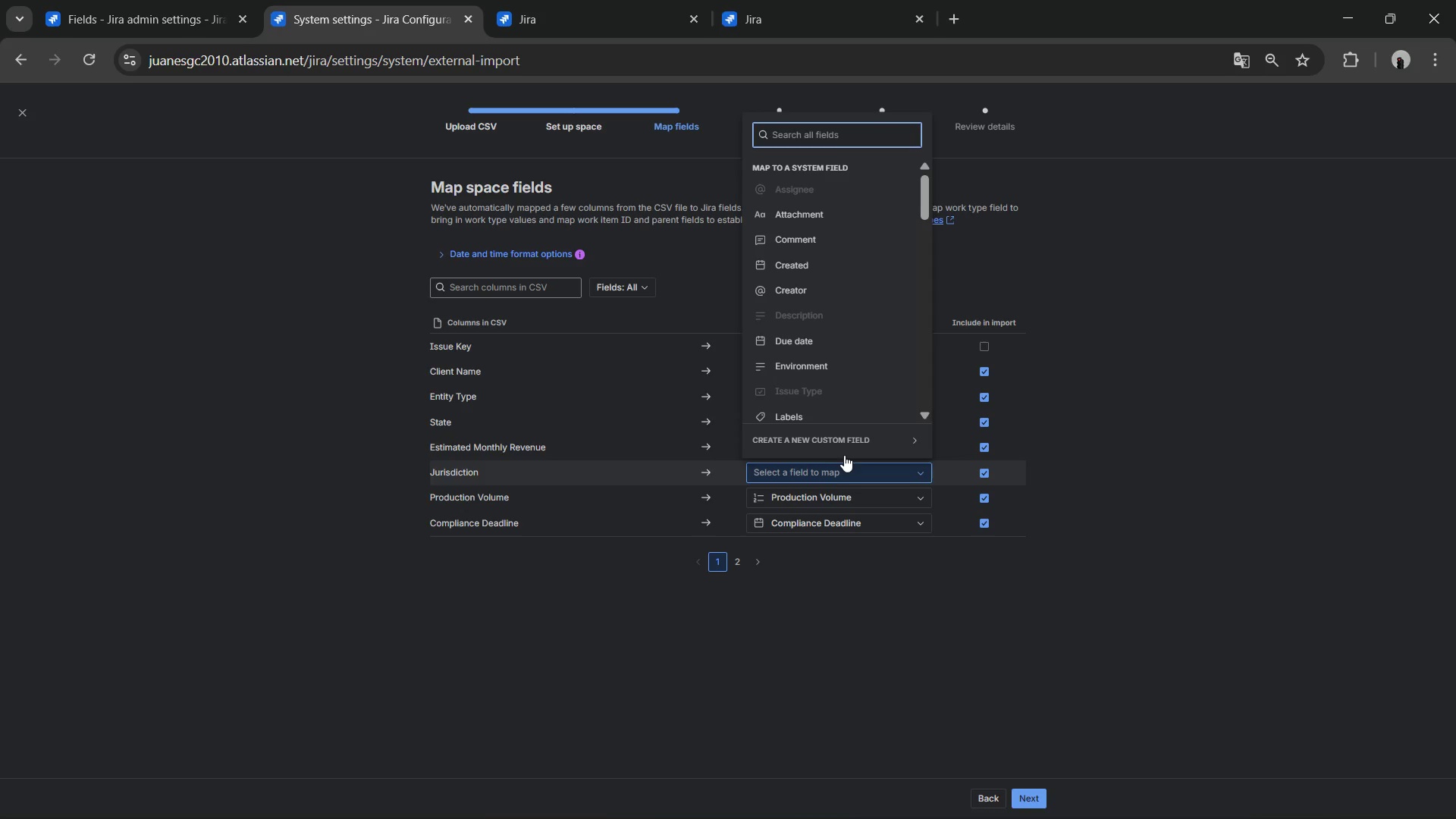 
left_click([841, 447])
 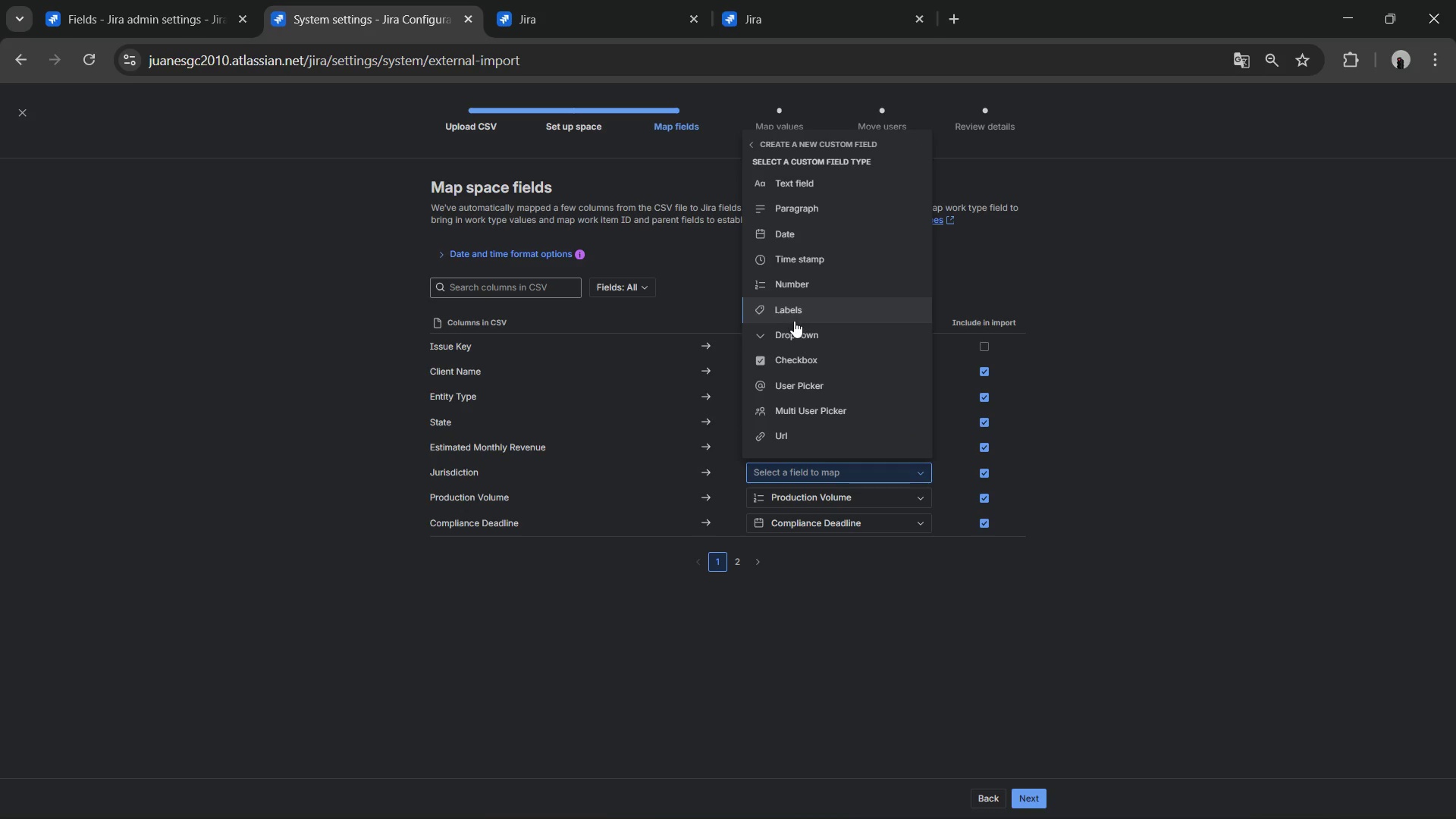 
left_click([791, 334])
 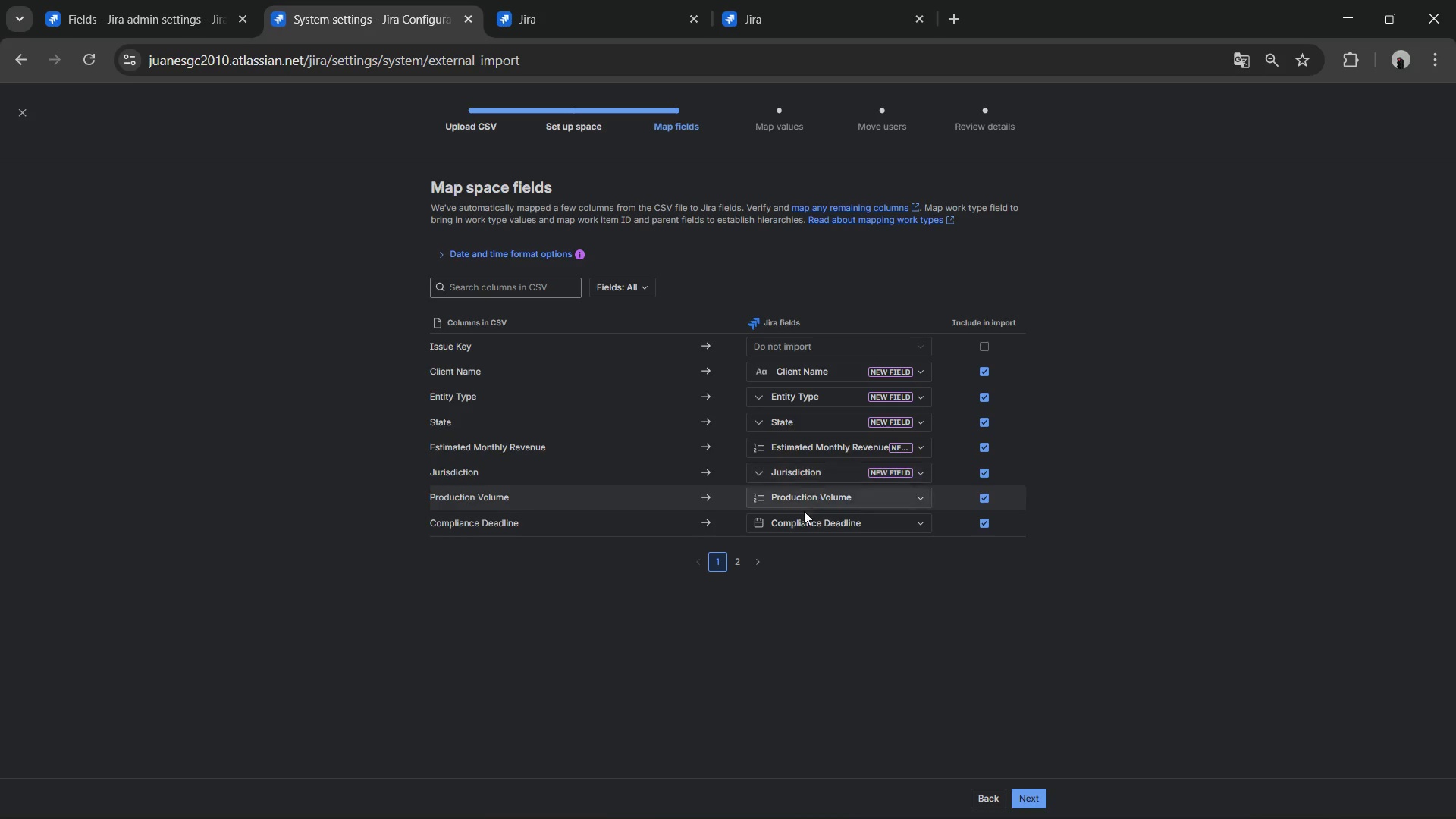 
left_click([743, 557])
 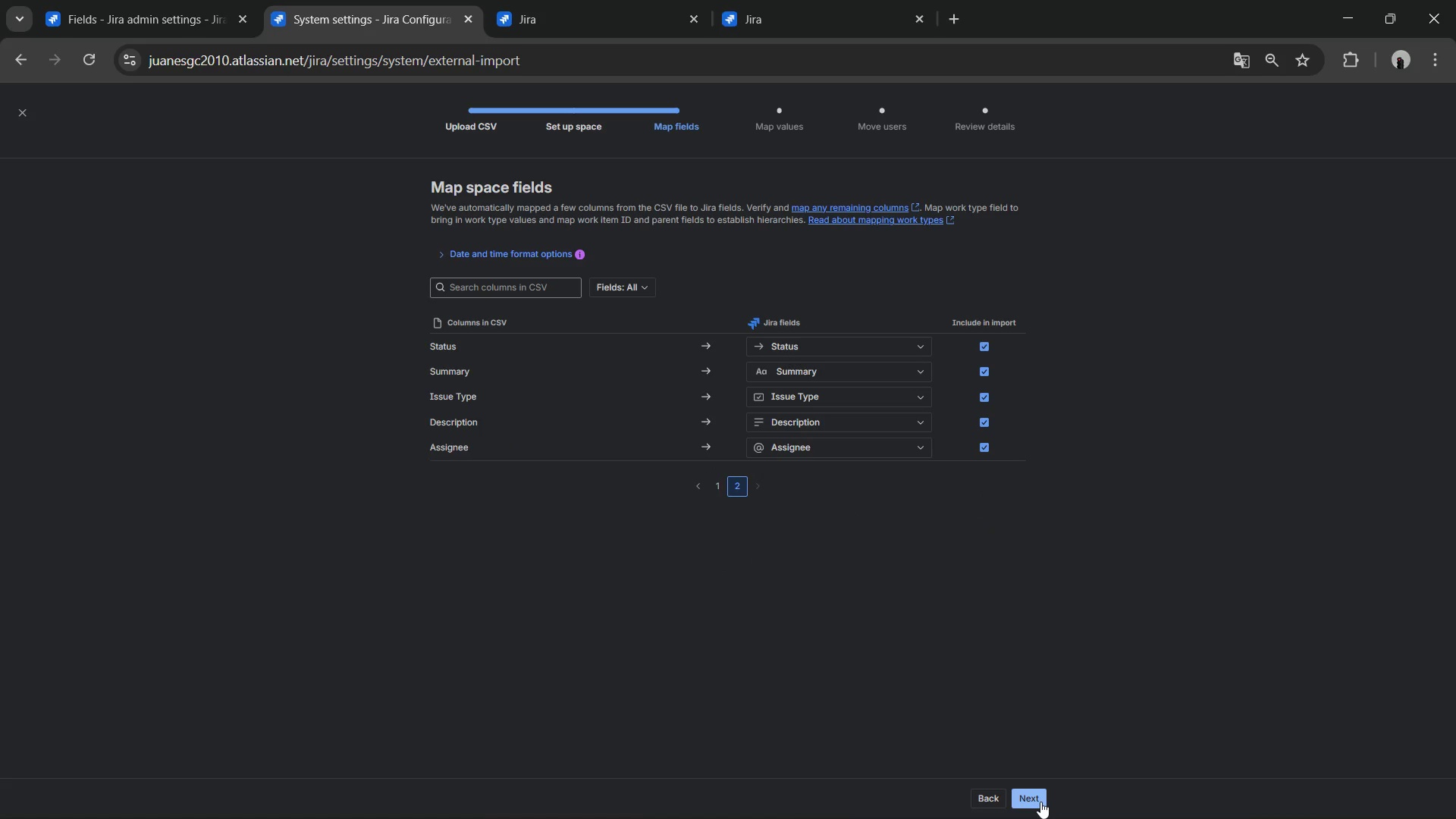 
left_click([1039, 802])
 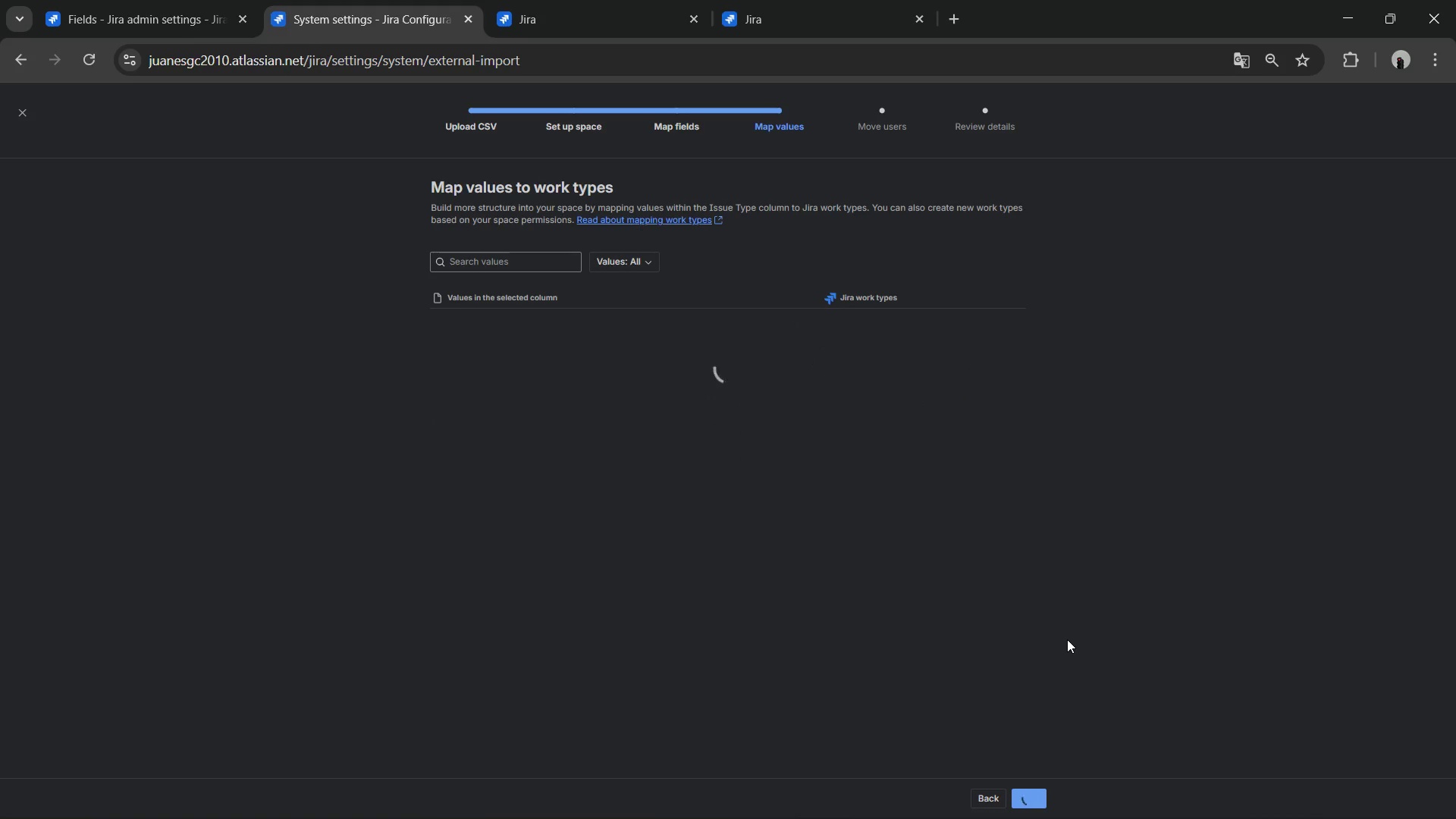 
wait(10.66)
 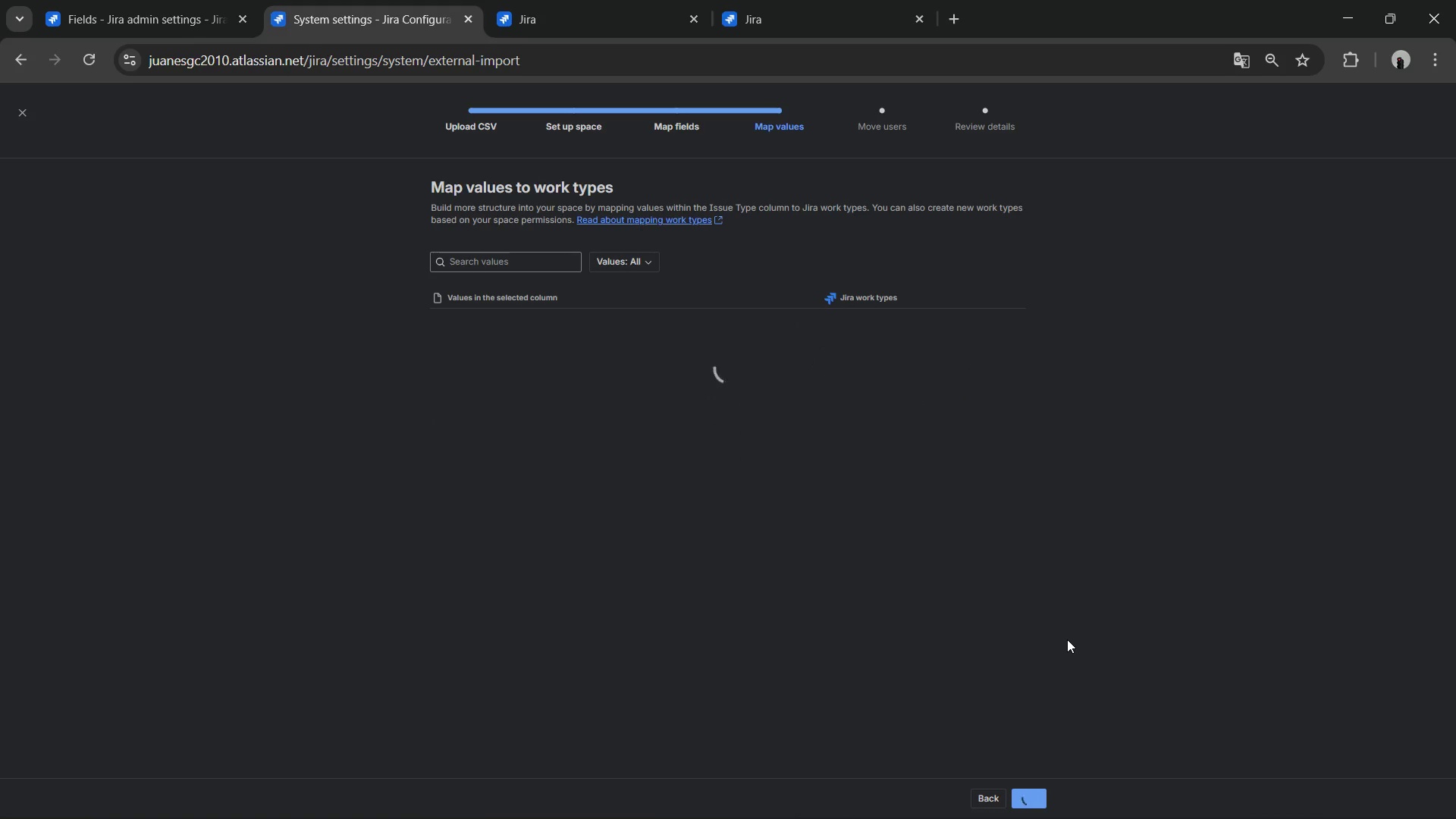 
left_click([731, 447])
 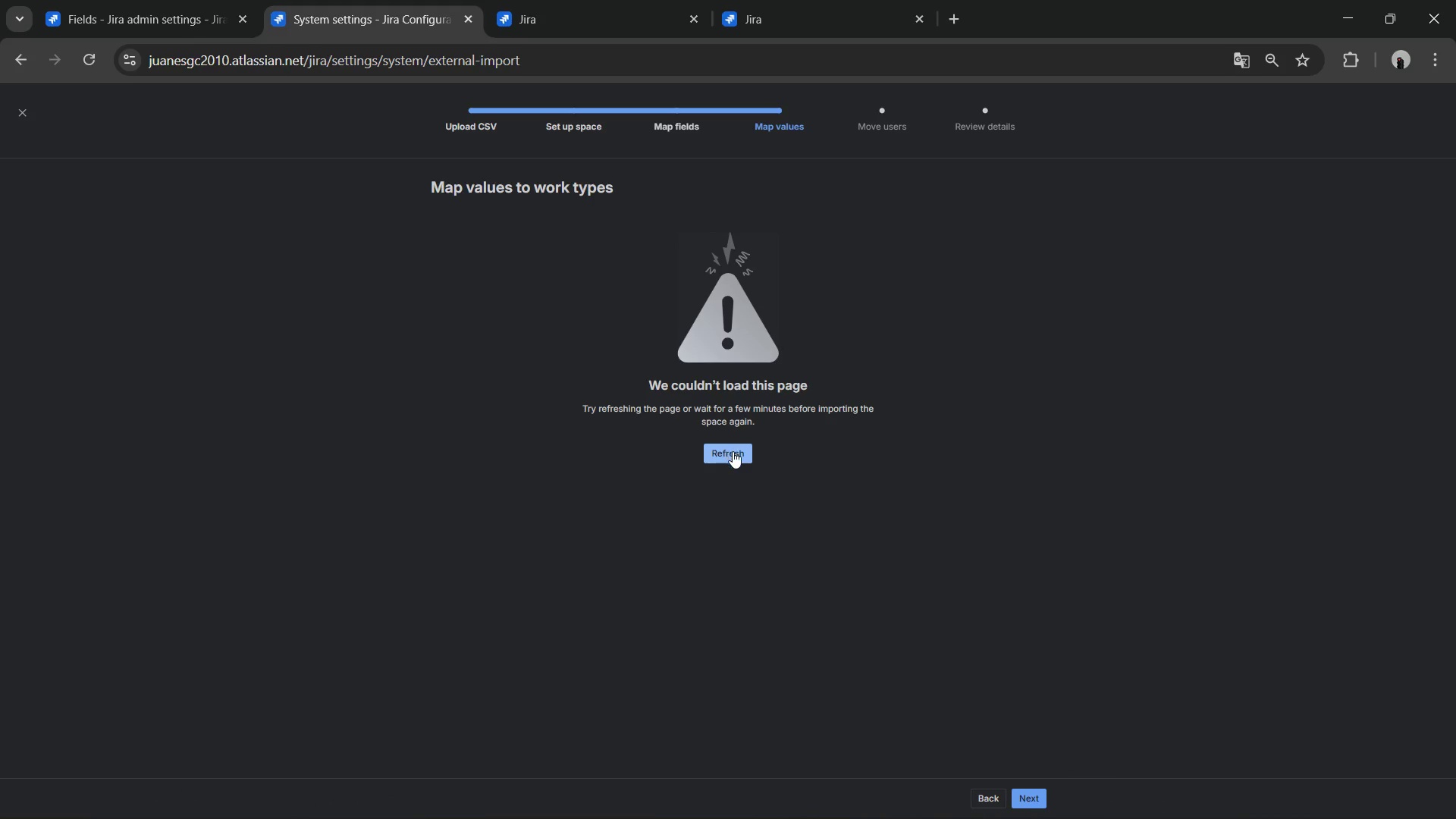 
left_click([733, 451])
 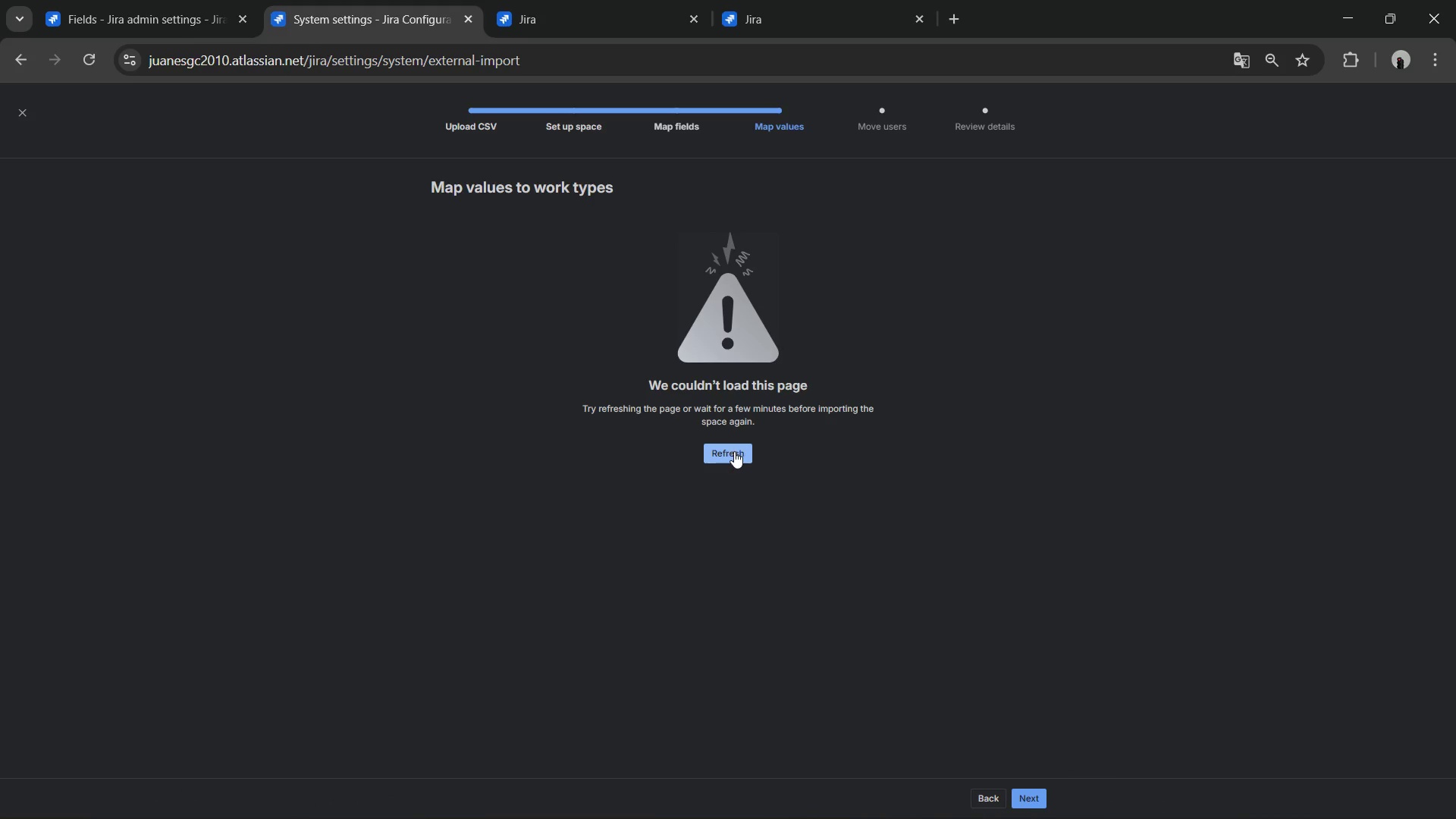 
left_click([734, 451])
 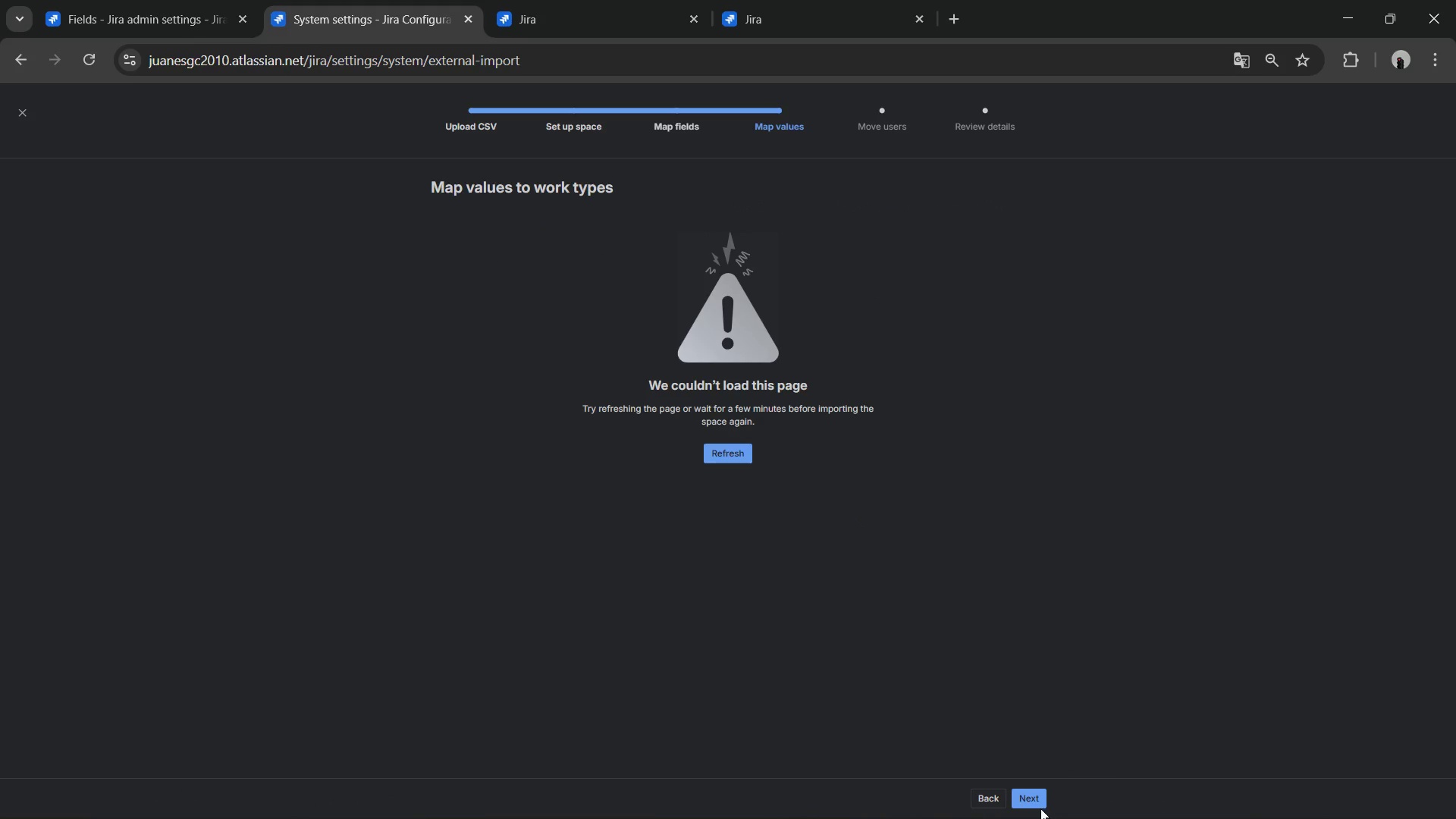 
wait(11.22)
 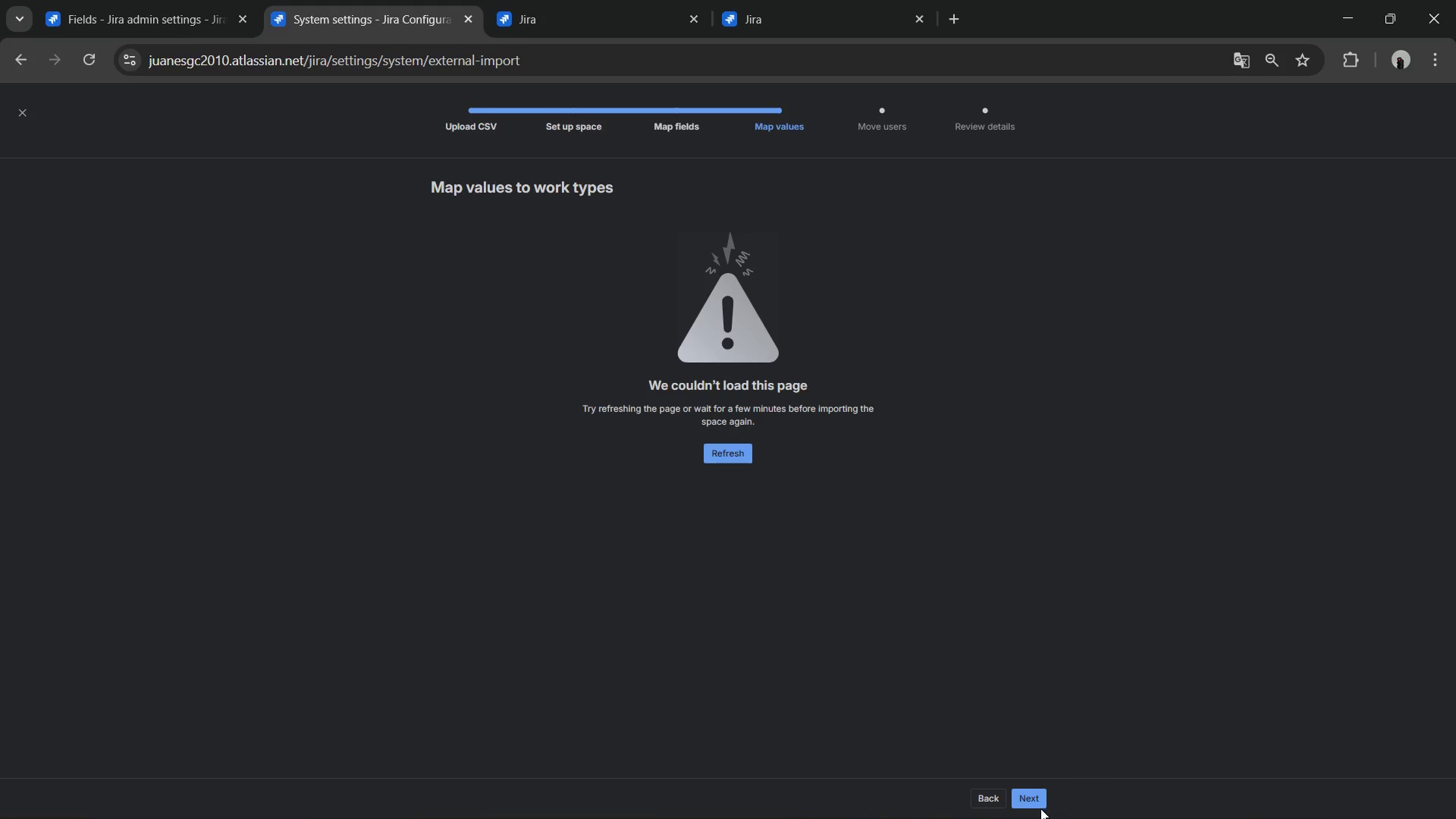 
left_click([1026, 789])
 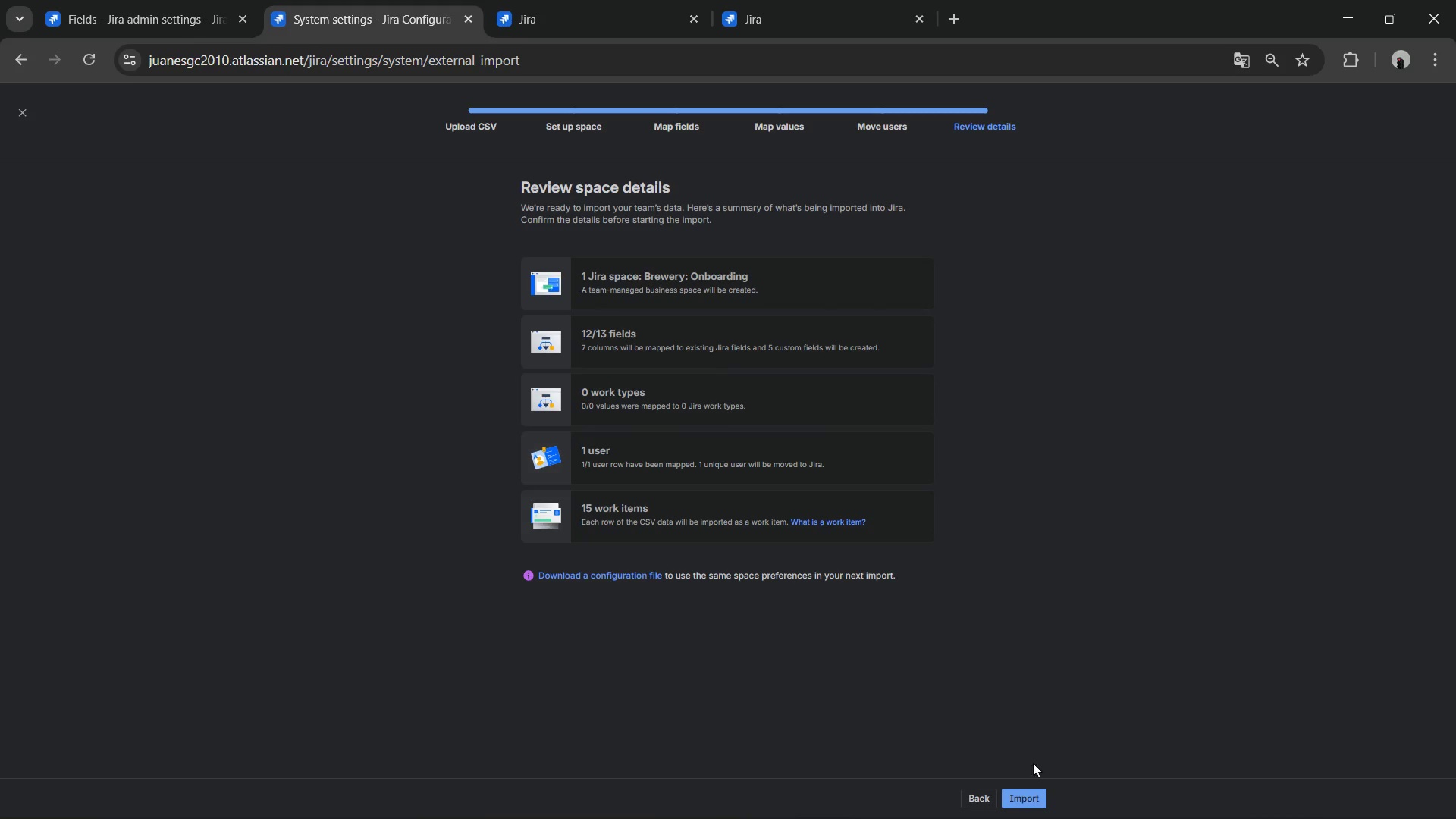 
left_click([1024, 799])
 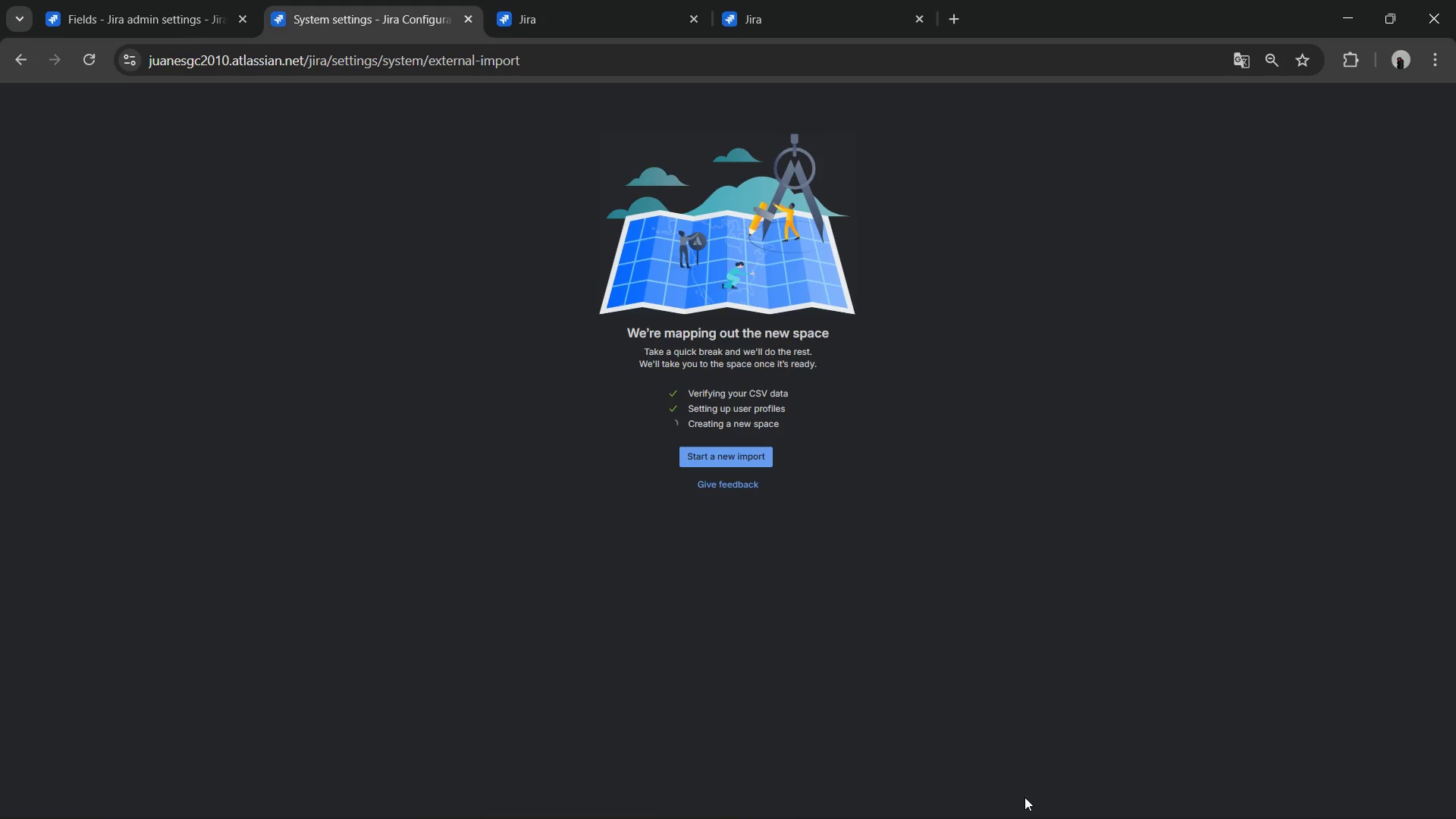 
wait(93.31)
 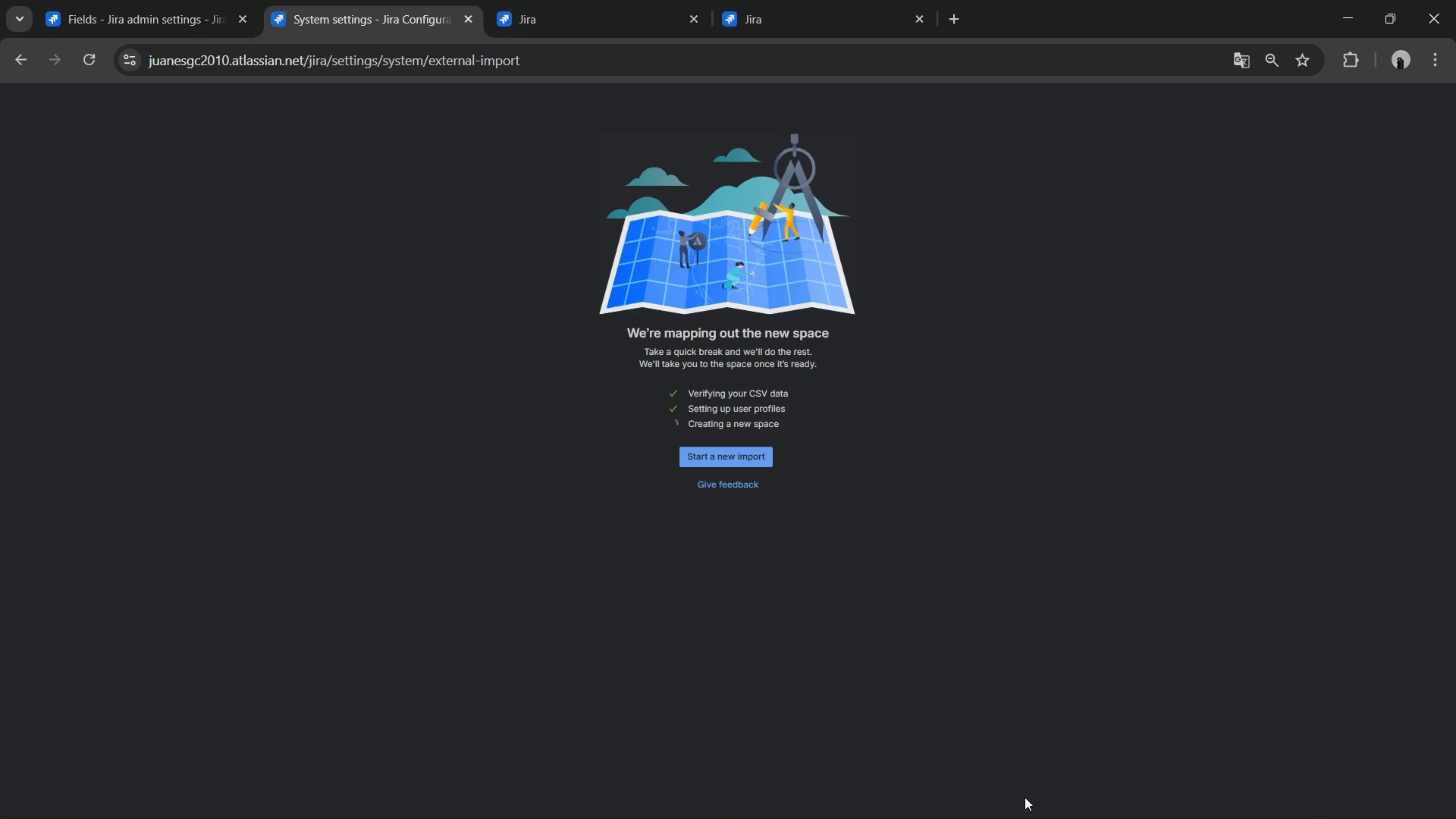 
mouse_move([907, 803])
 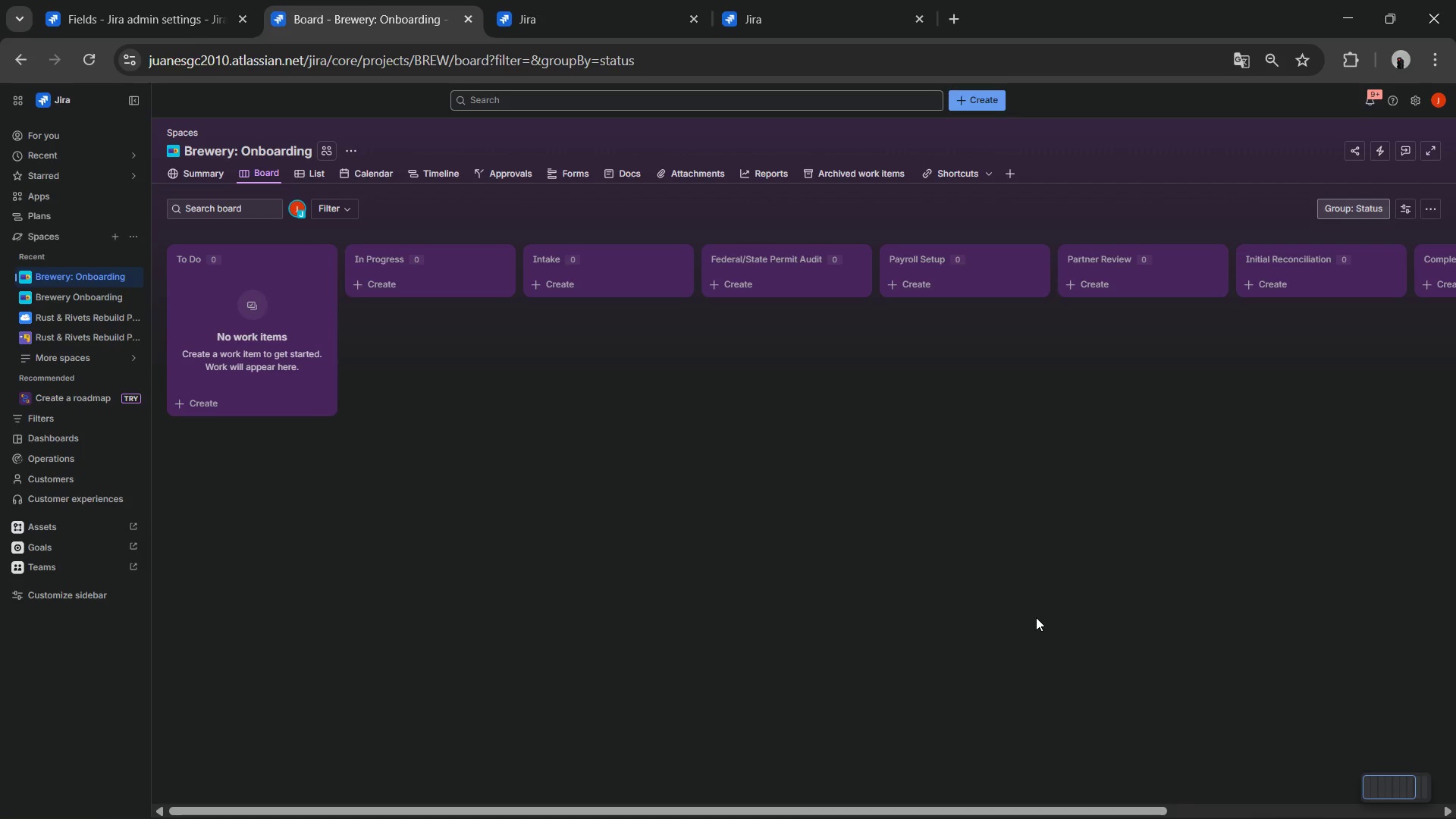 
wait(85.95)
 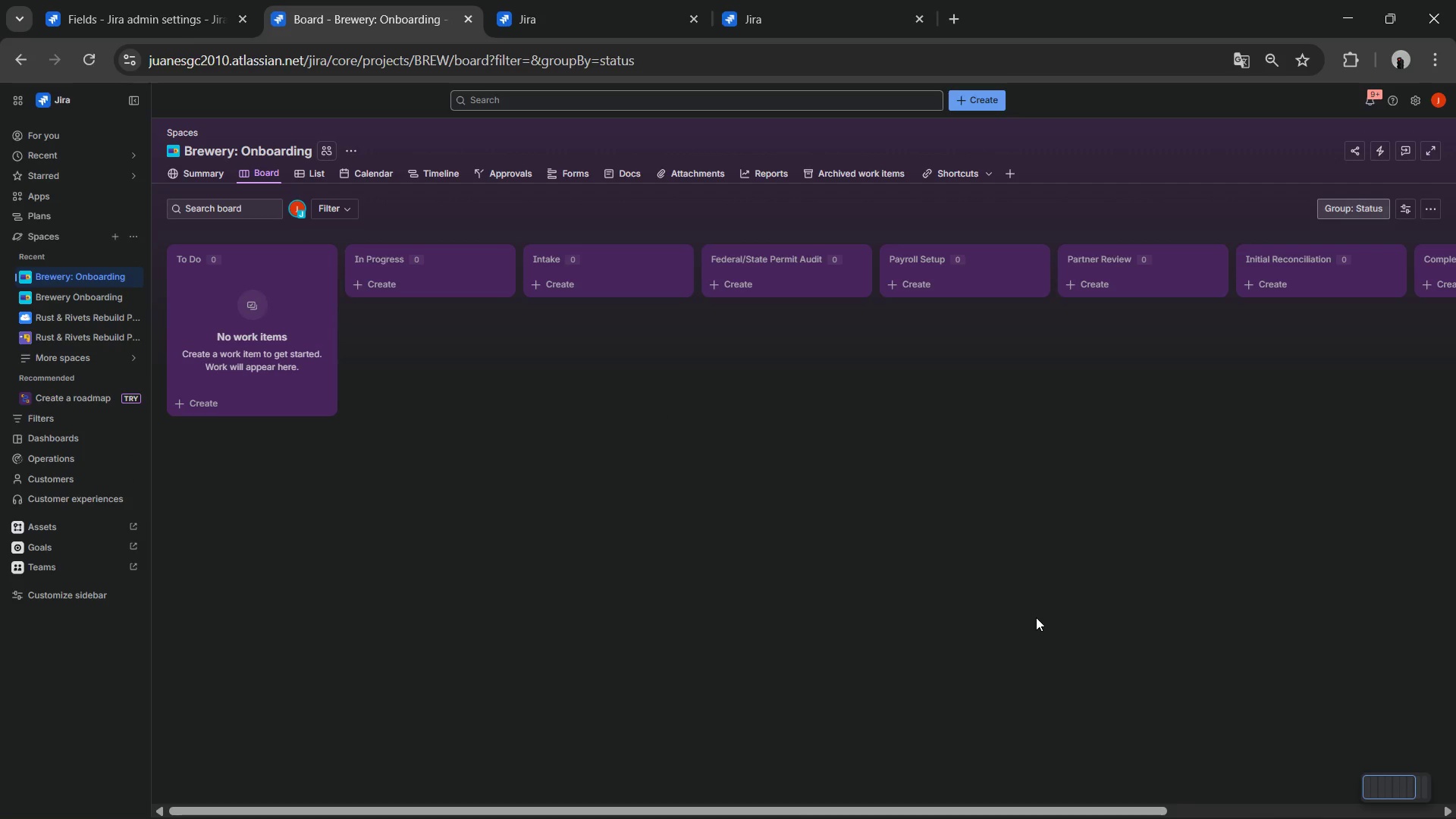 
left_click_drag(start_coordinate=[748, 811], to_coordinate=[575, 739])
 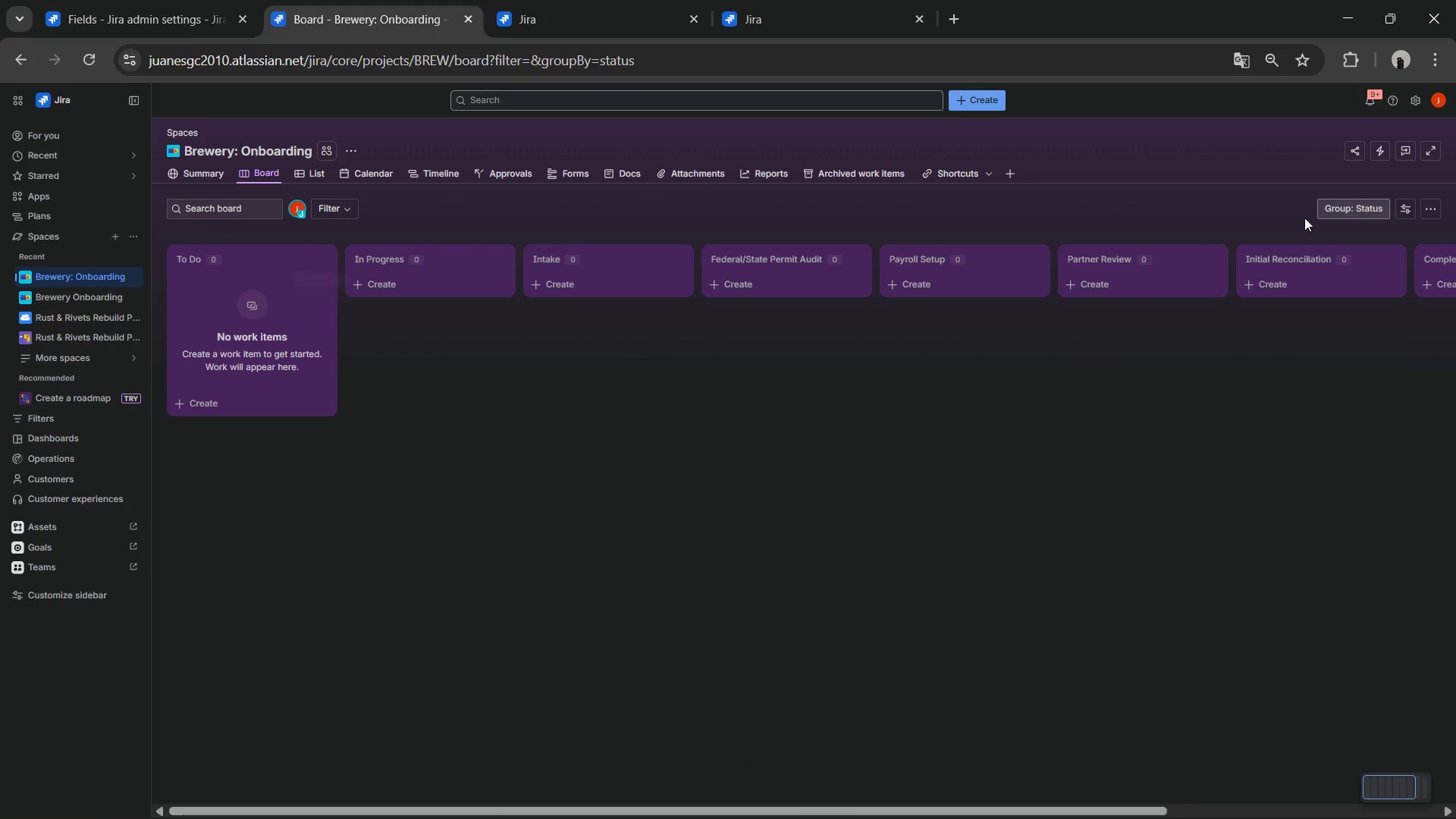 
left_click([1435, 208])
 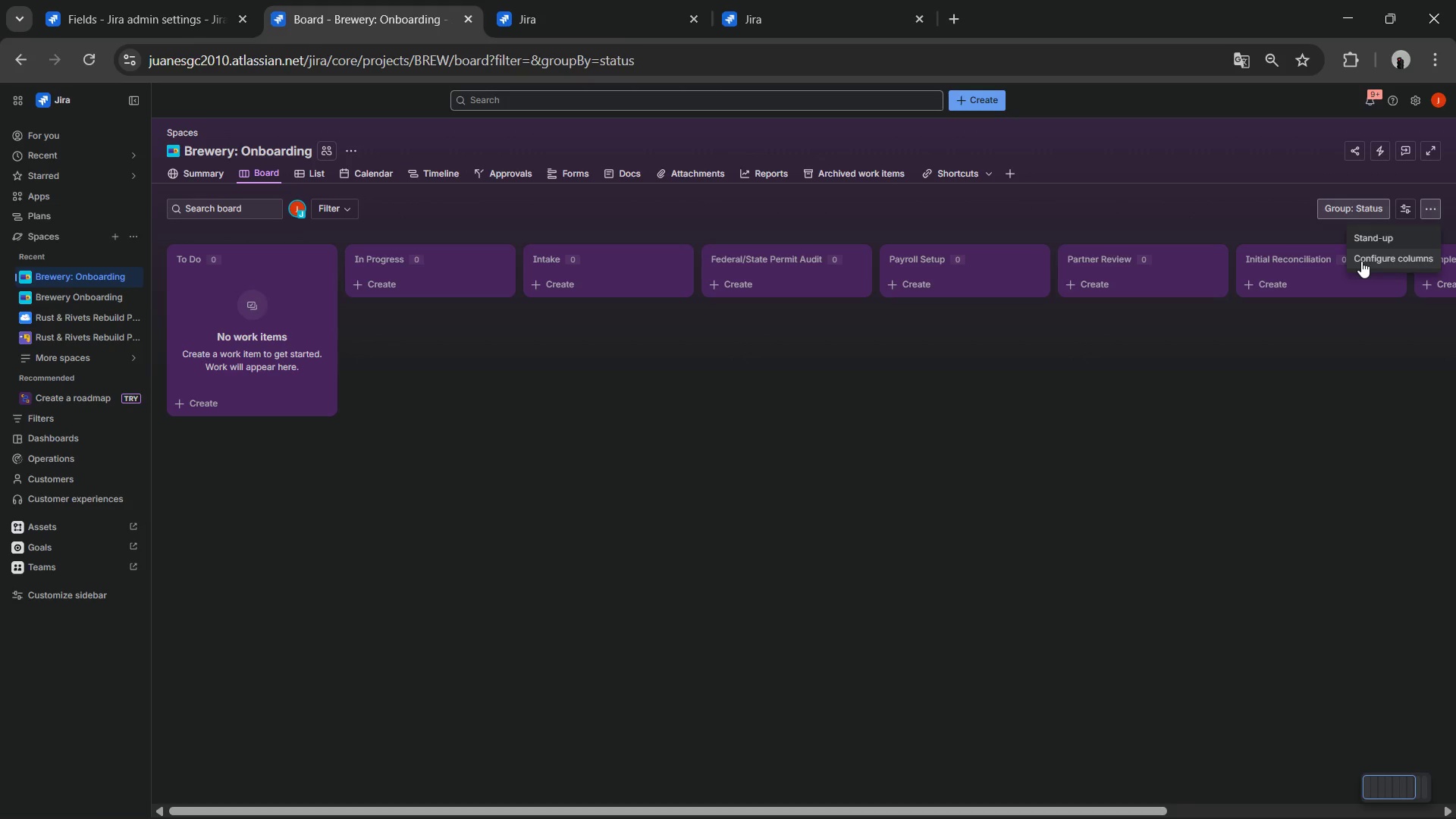 
left_click([1361, 261])
 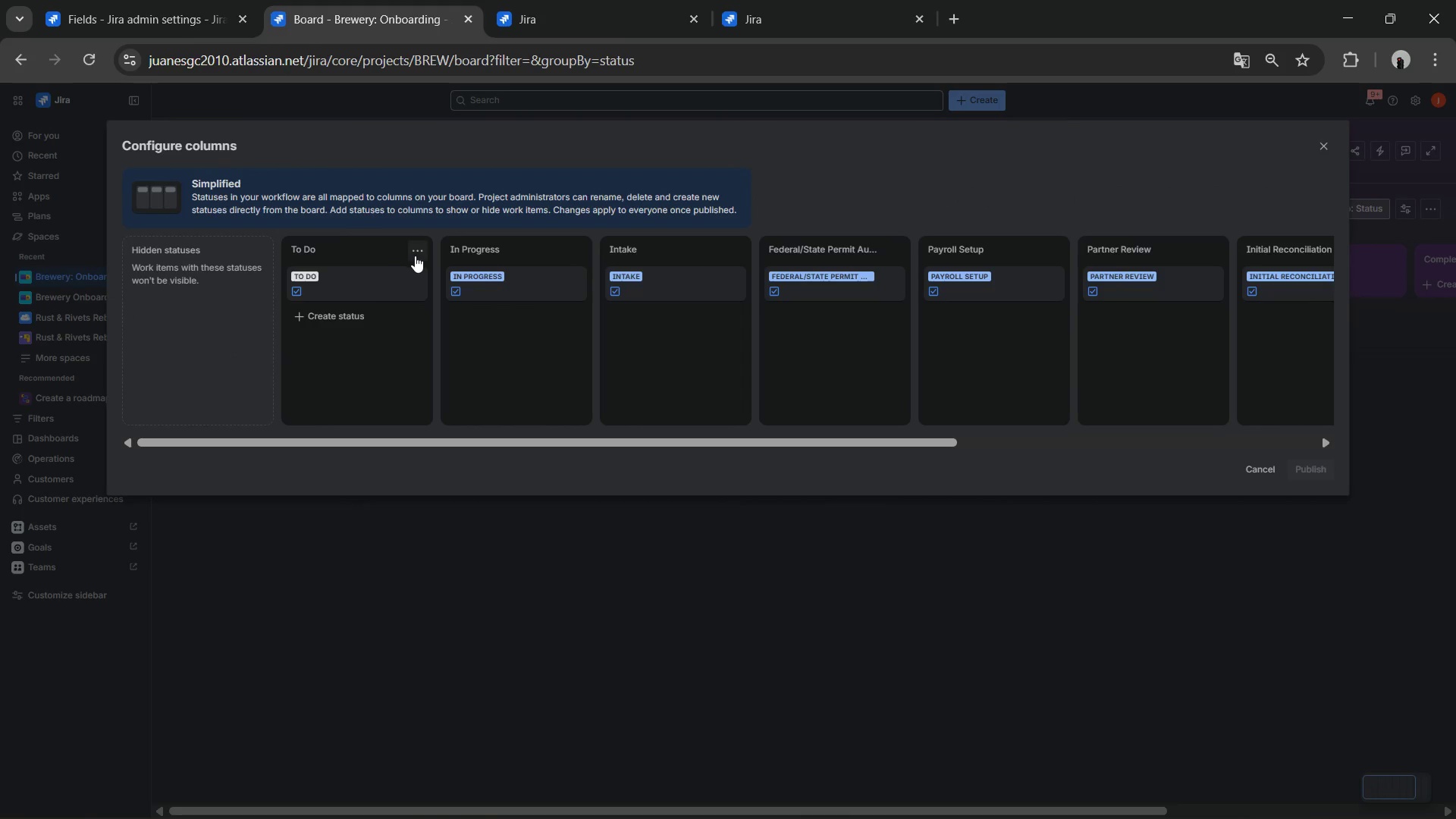 
left_click([418, 256])
 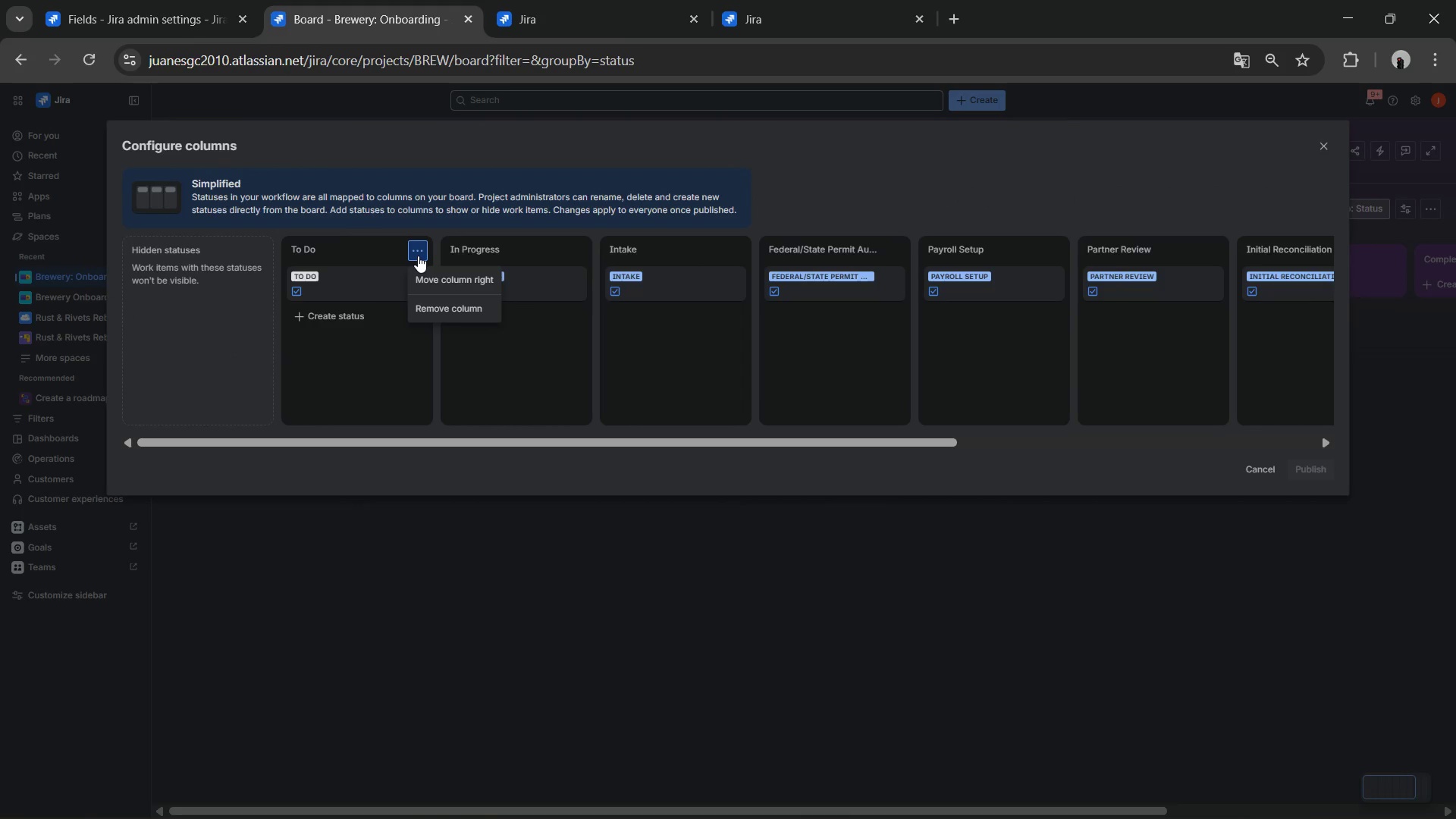 
left_click_drag(start_coordinate=[447, 441], to_coordinate=[392, 441])
 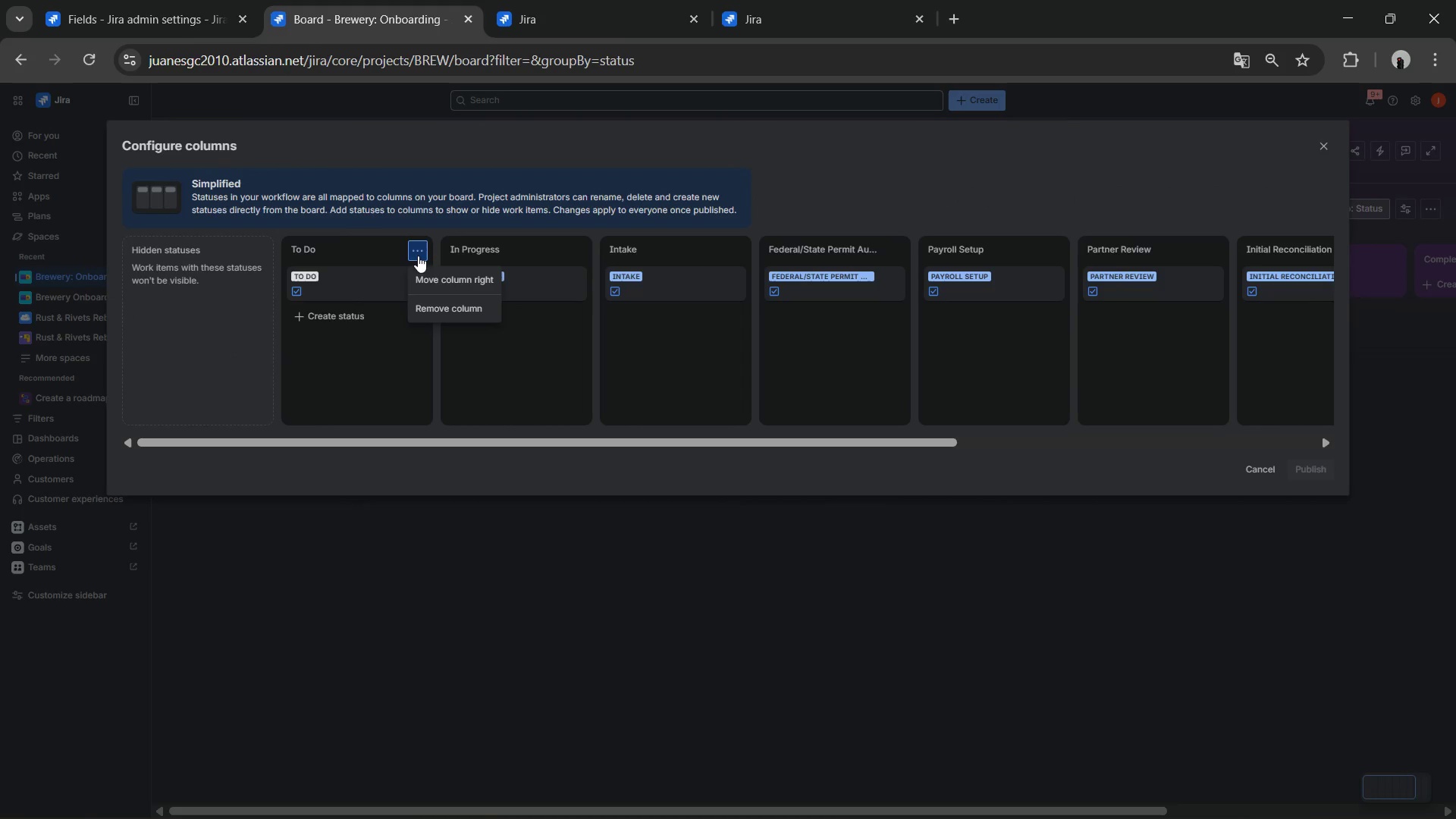 
left_click_drag(start_coordinate=[902, 441], to_coordinate=[956, 444])
 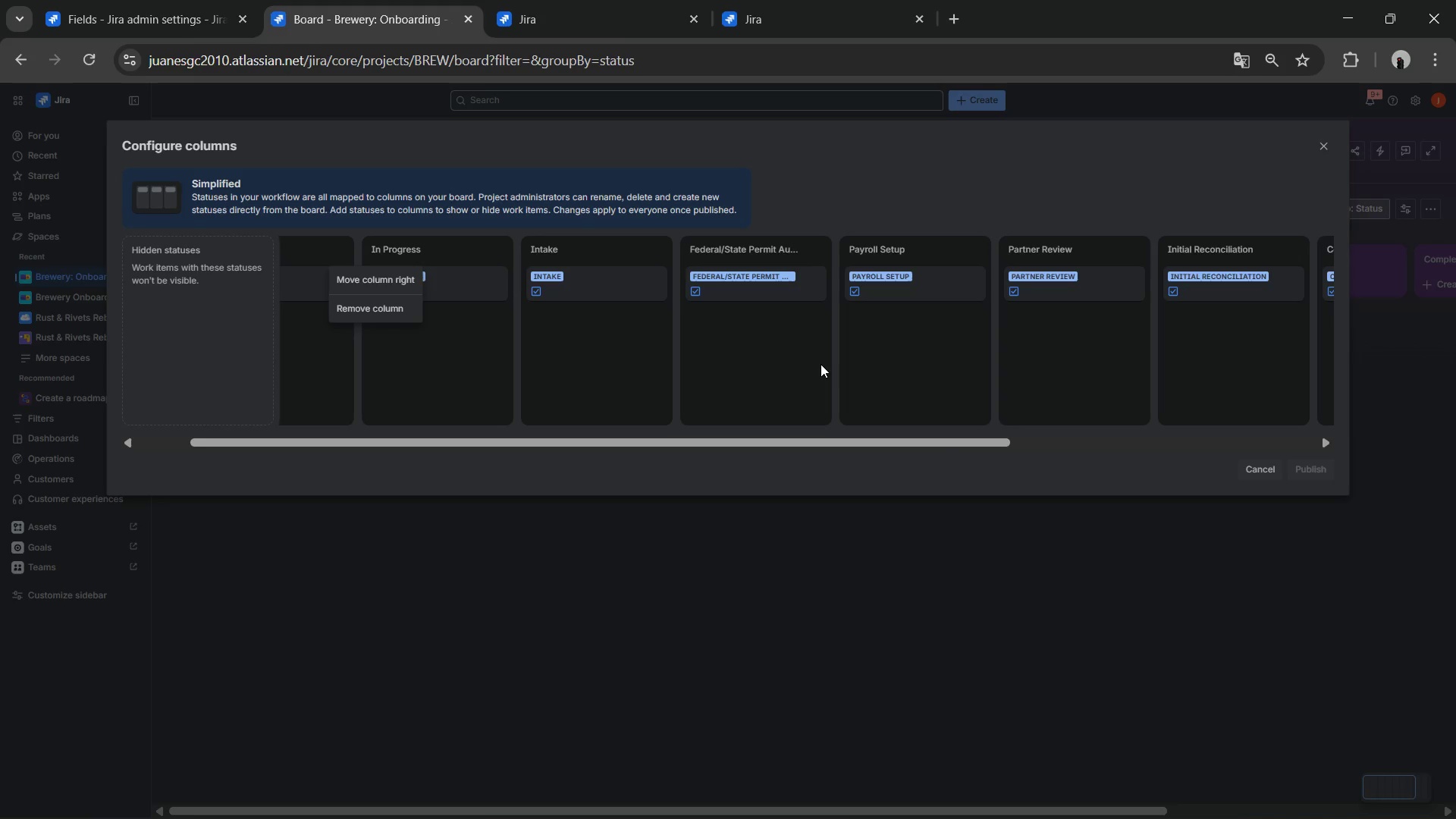 
left_click_drag(start_coordinate=[911, 444], to_coordinate=[1299, 437])
 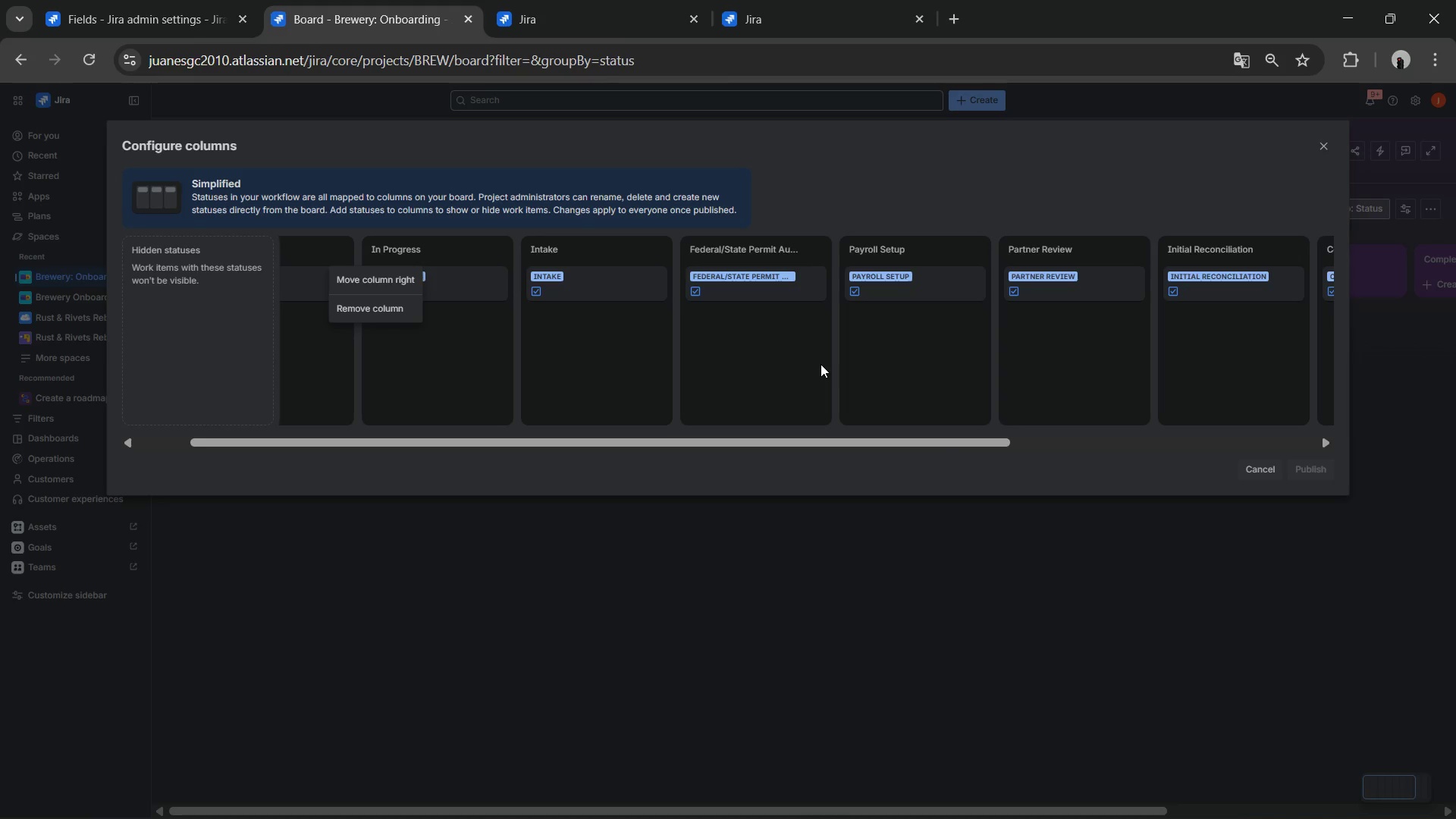 
left_click([1264, 472])
 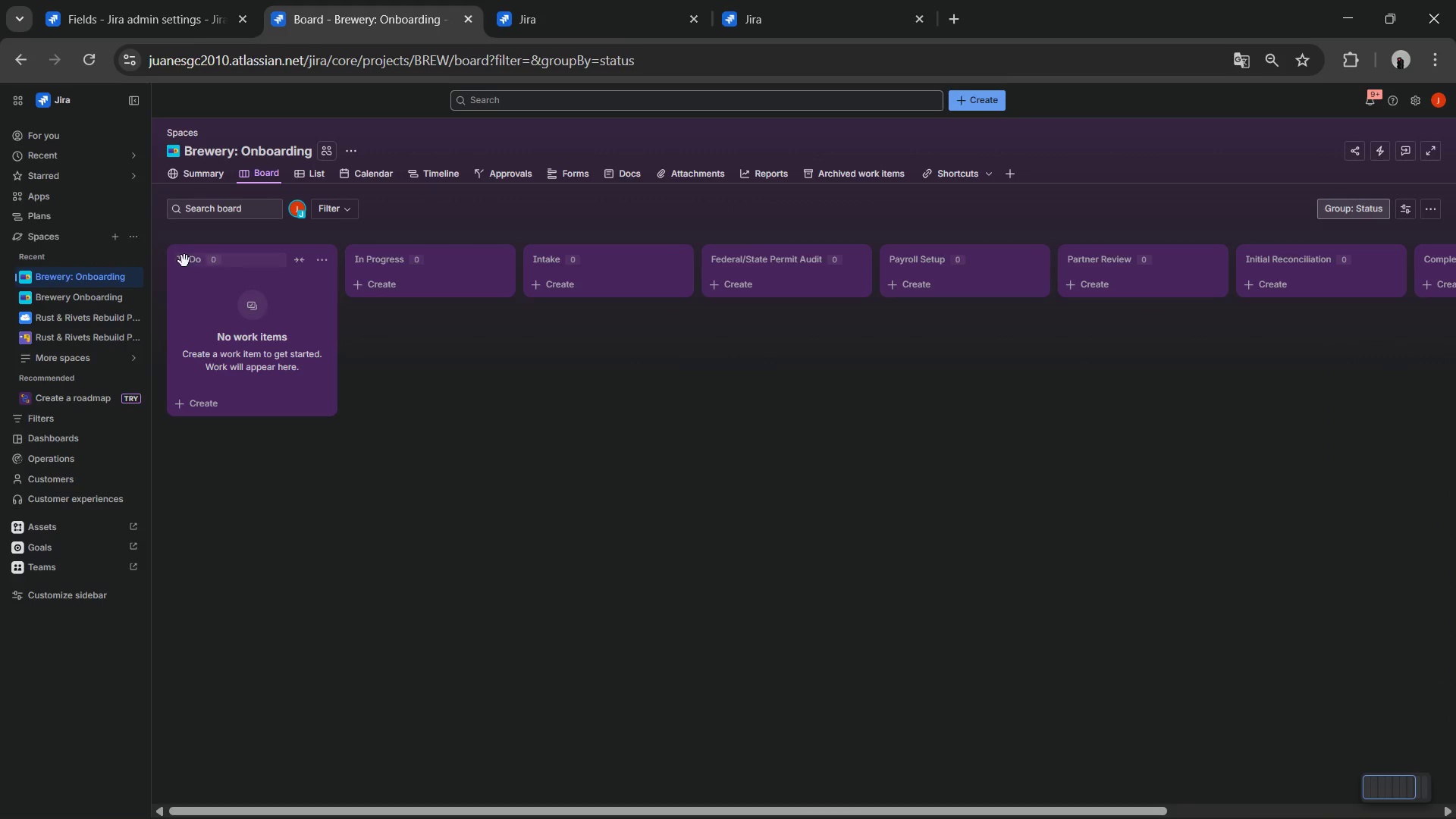 
wait(7.67)
 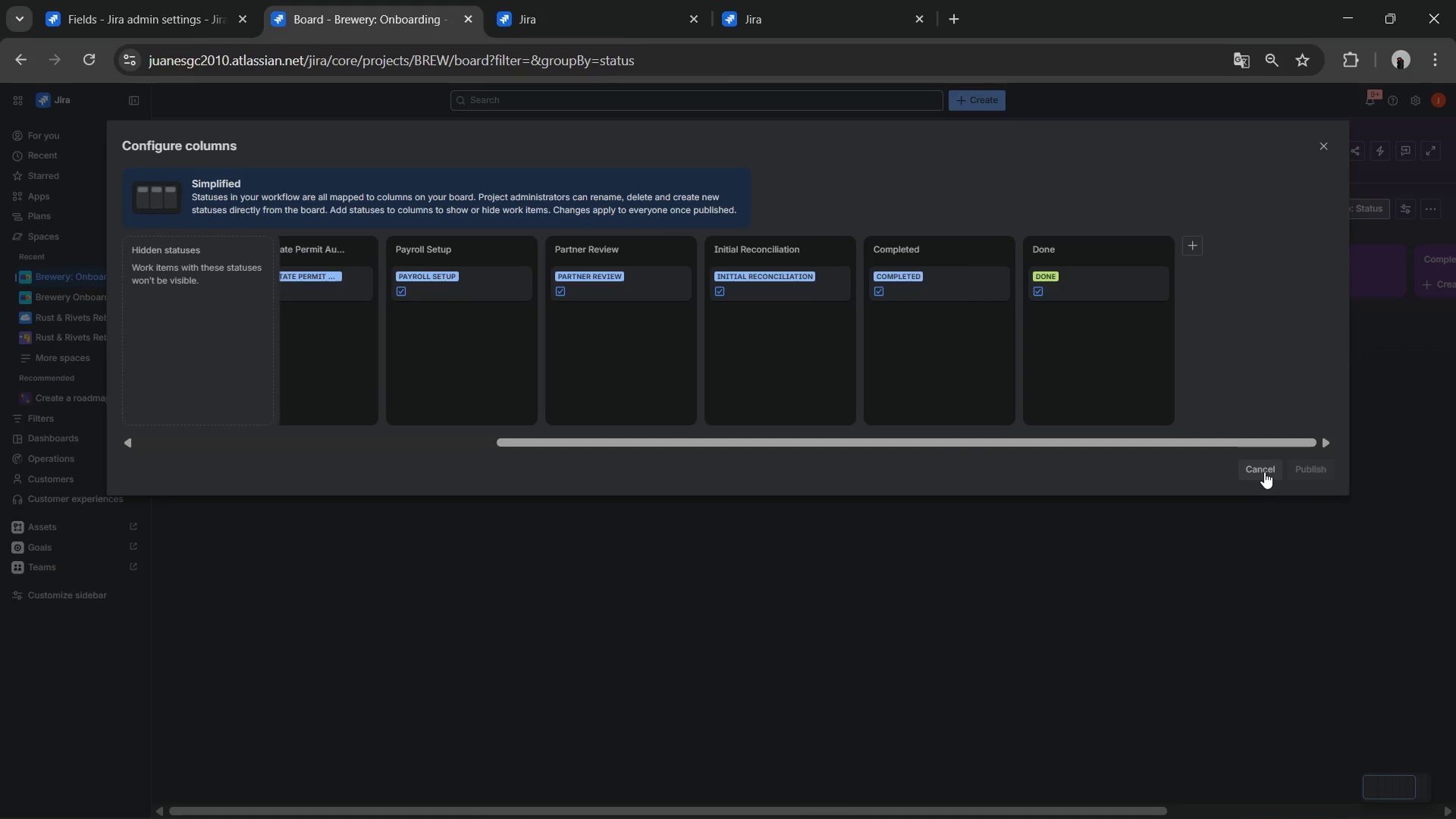 
left_click([132, 274])
 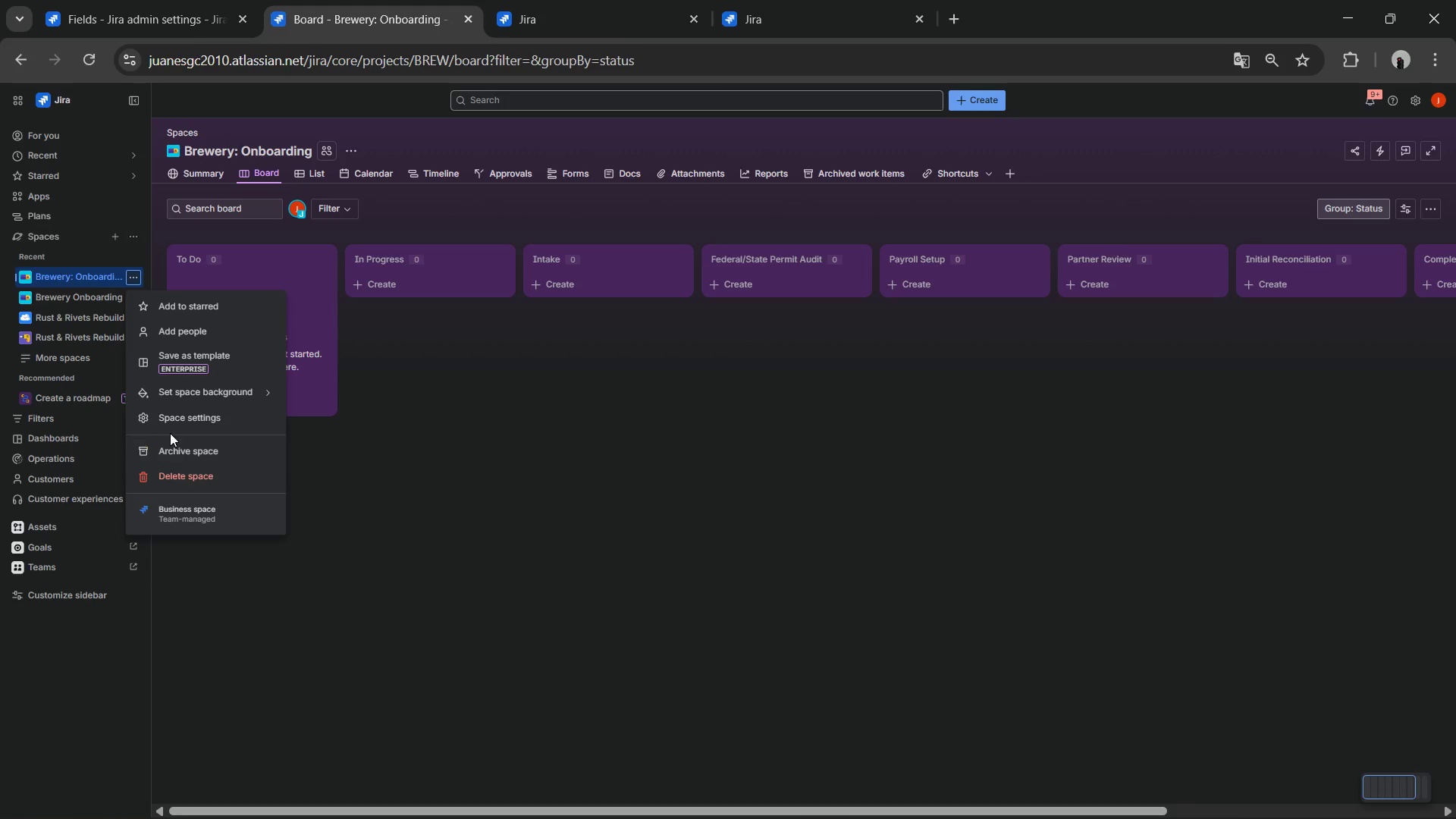 
left_click([177, 417])
 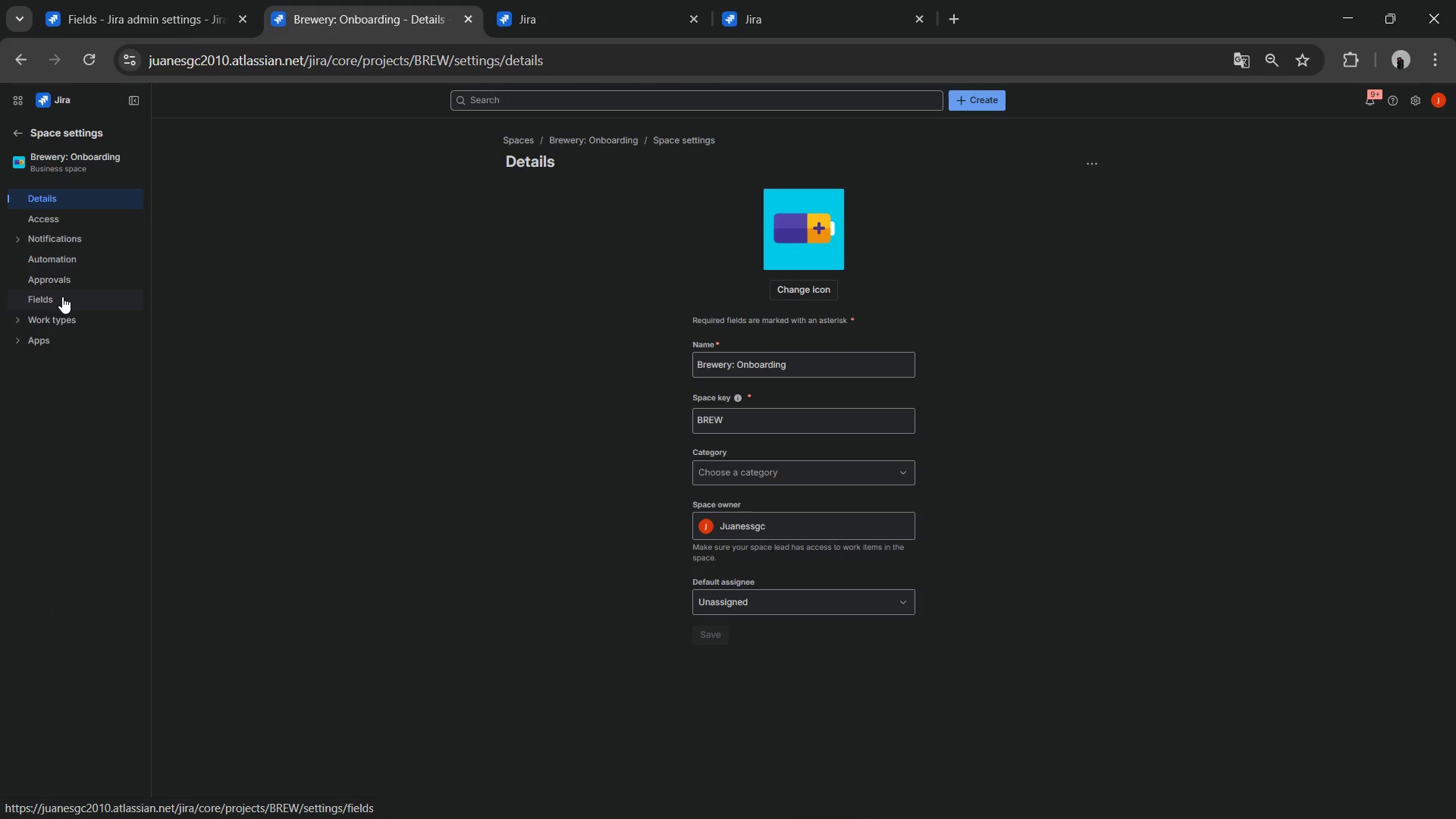 
wait(6.58)
 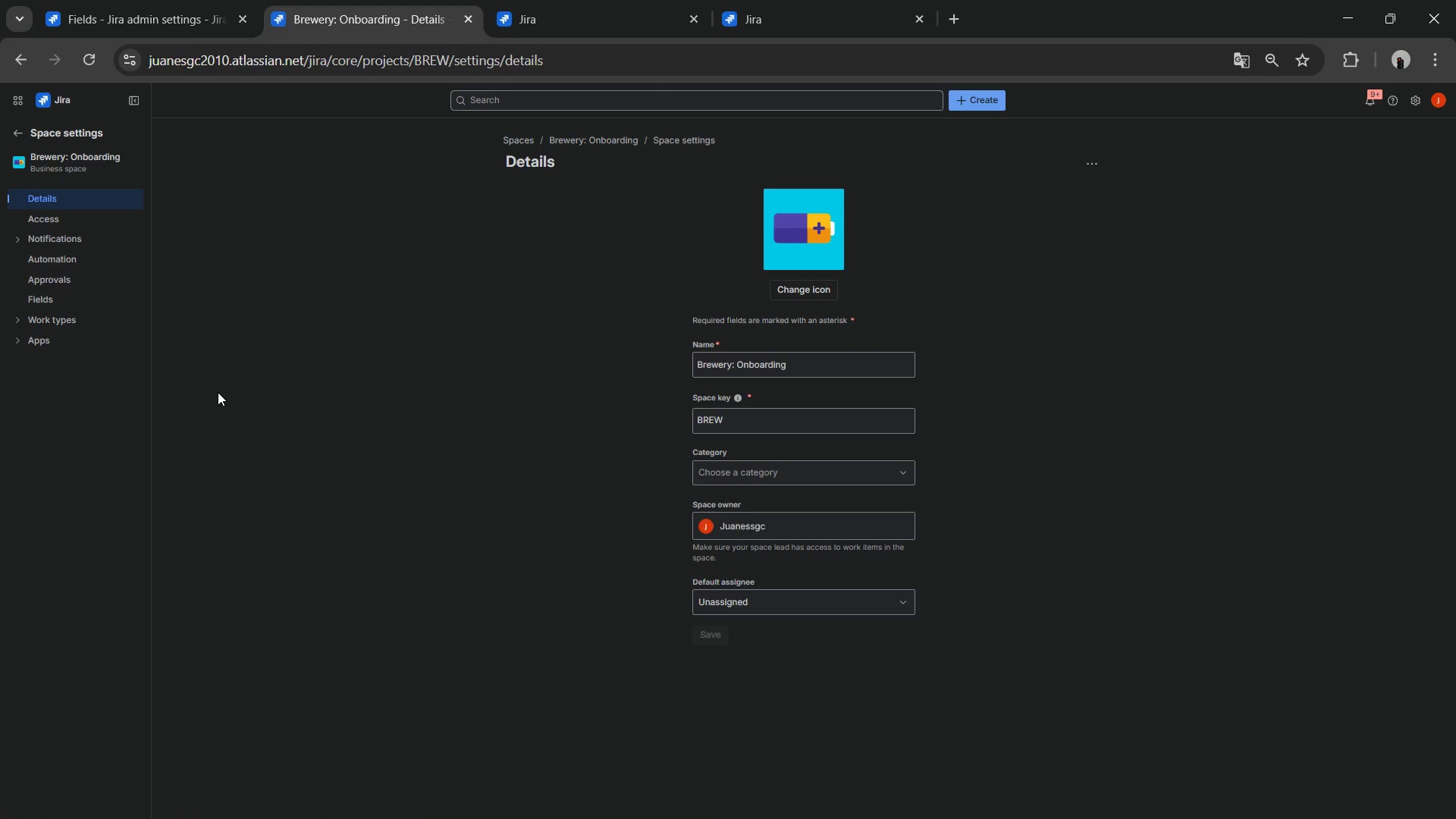 
left_click([18, 318])
 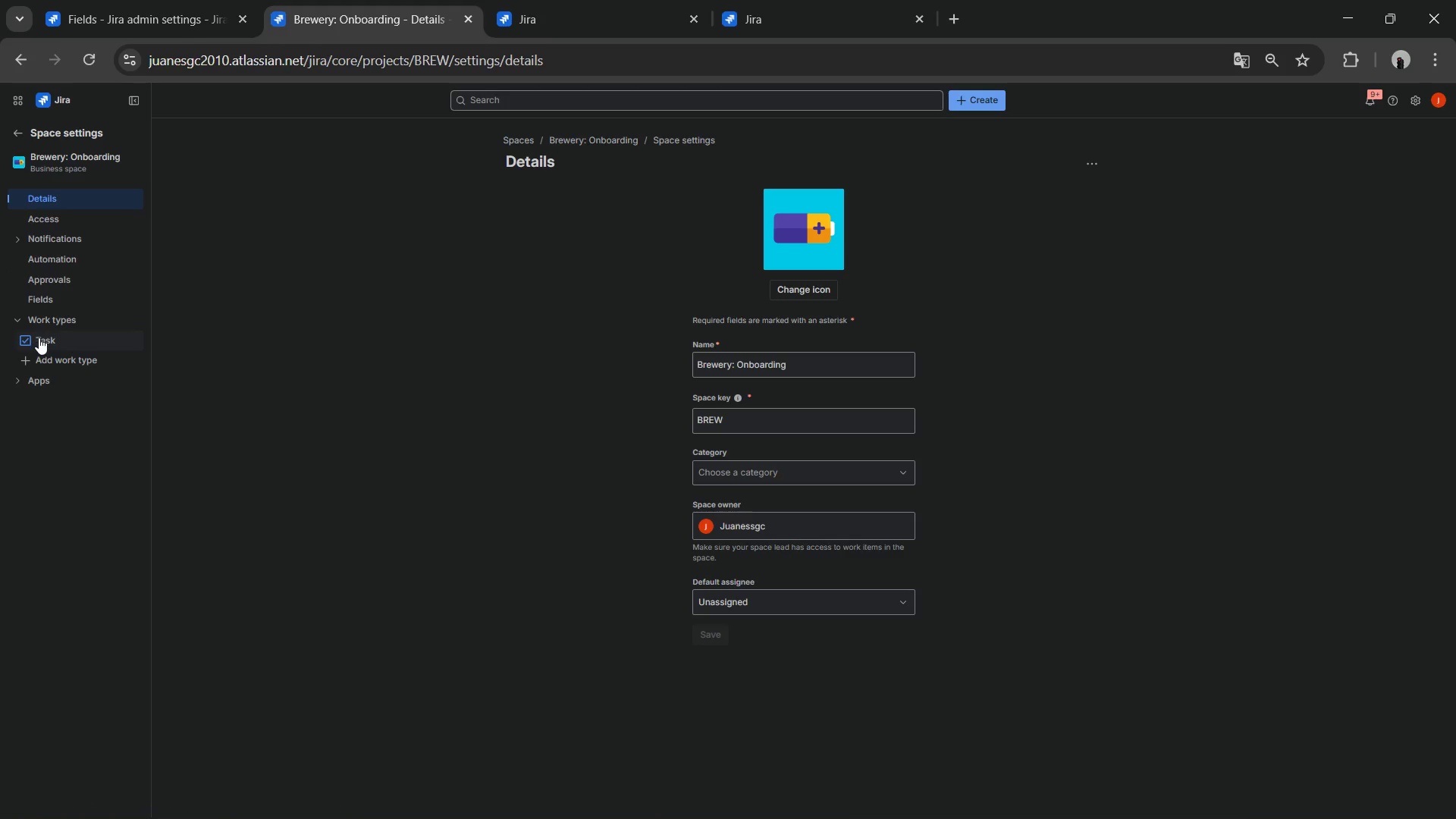 
left_click([39, 338])
 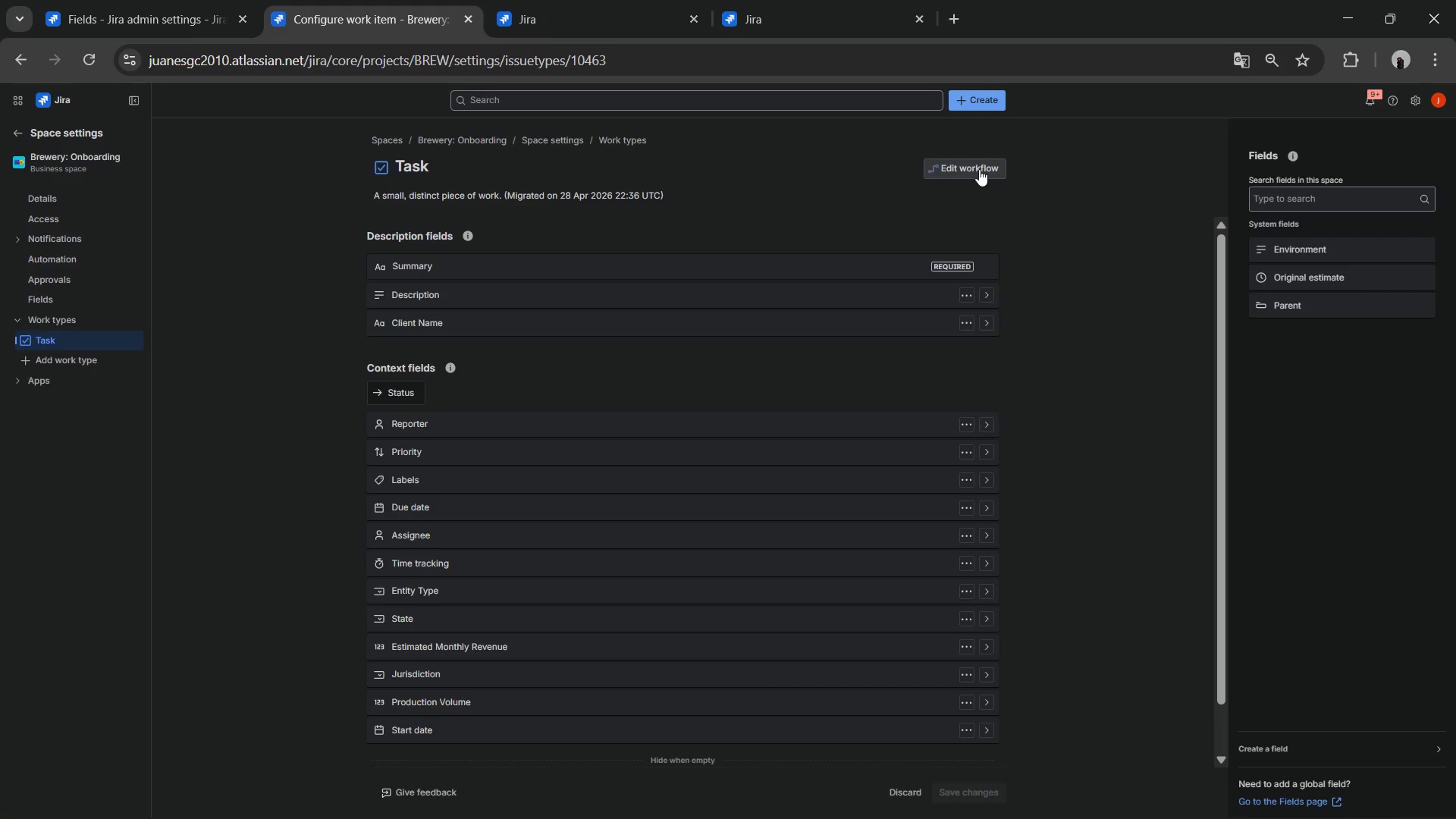 
wait(7.75)
 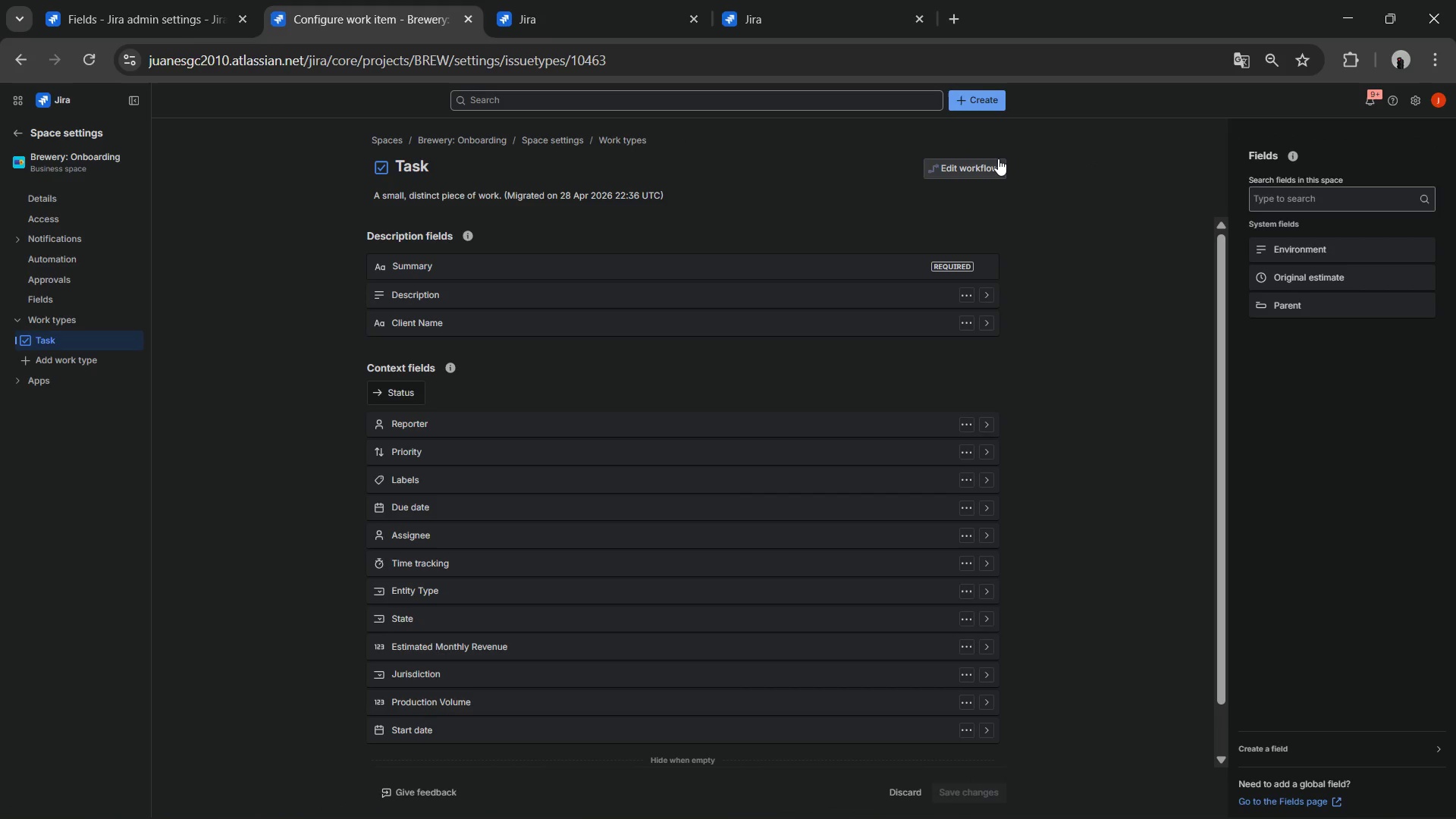 
left_click([979, 169])
 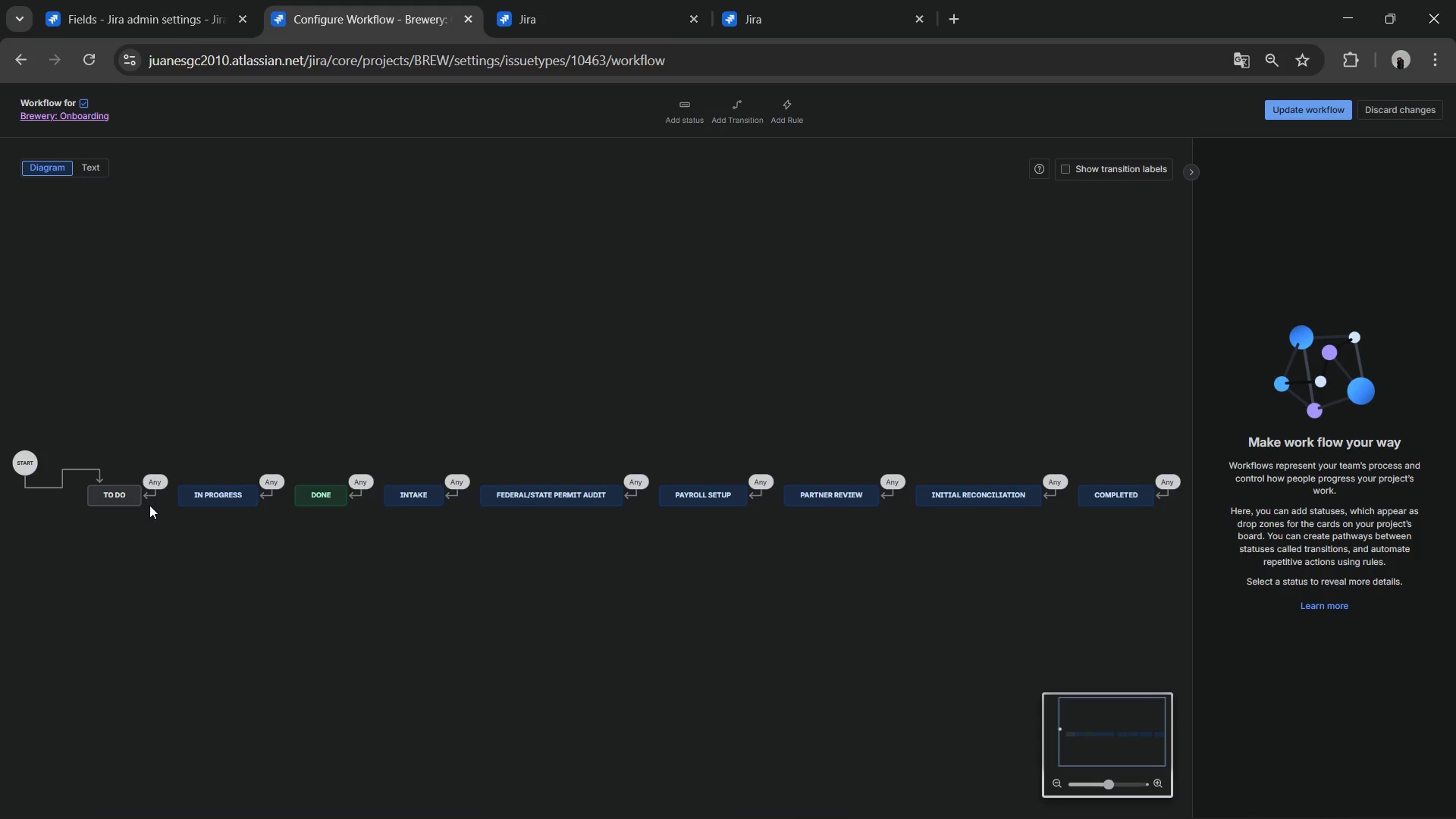 
left_click([126, 497])
 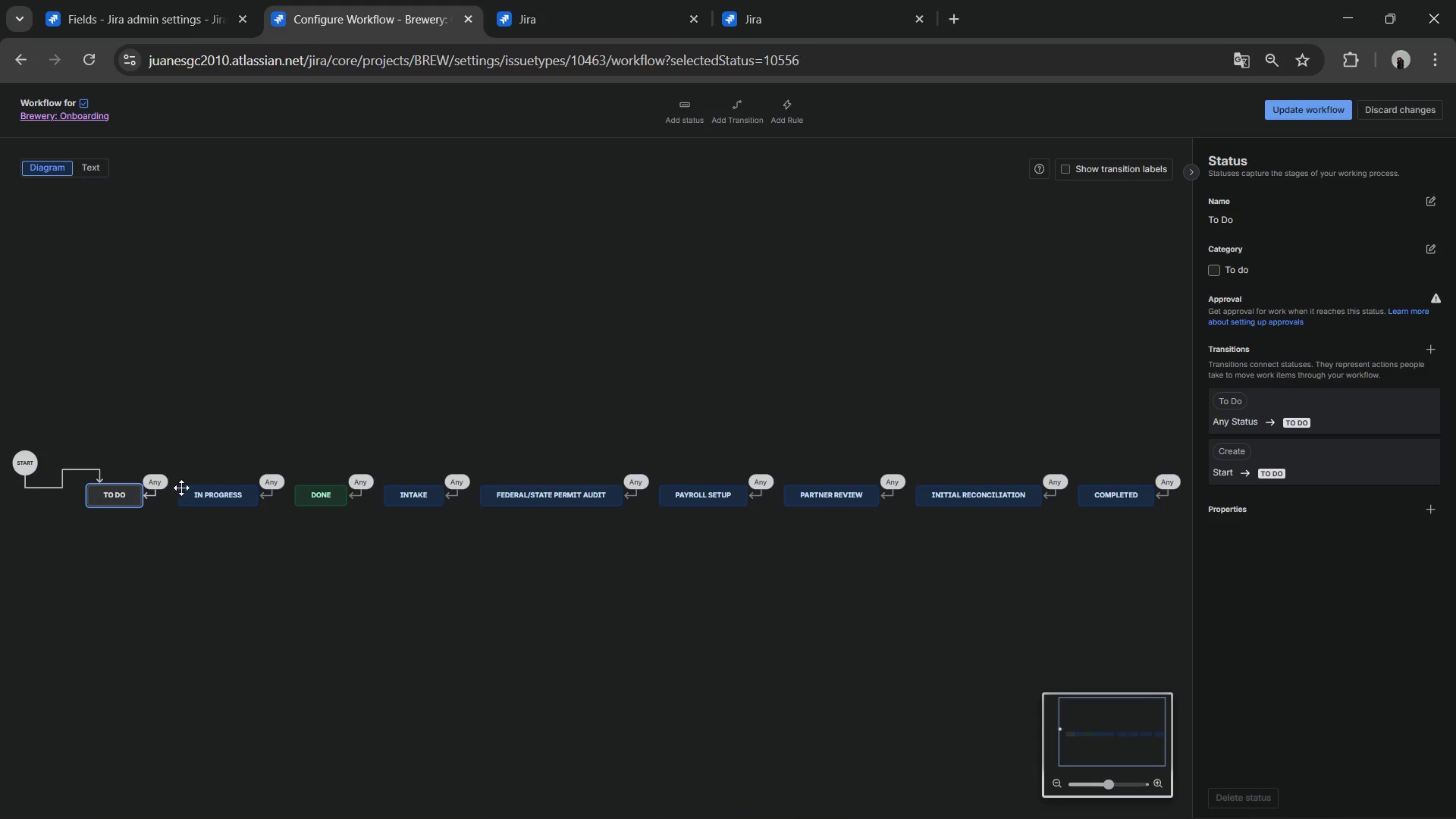 
left_click([197, 494])
 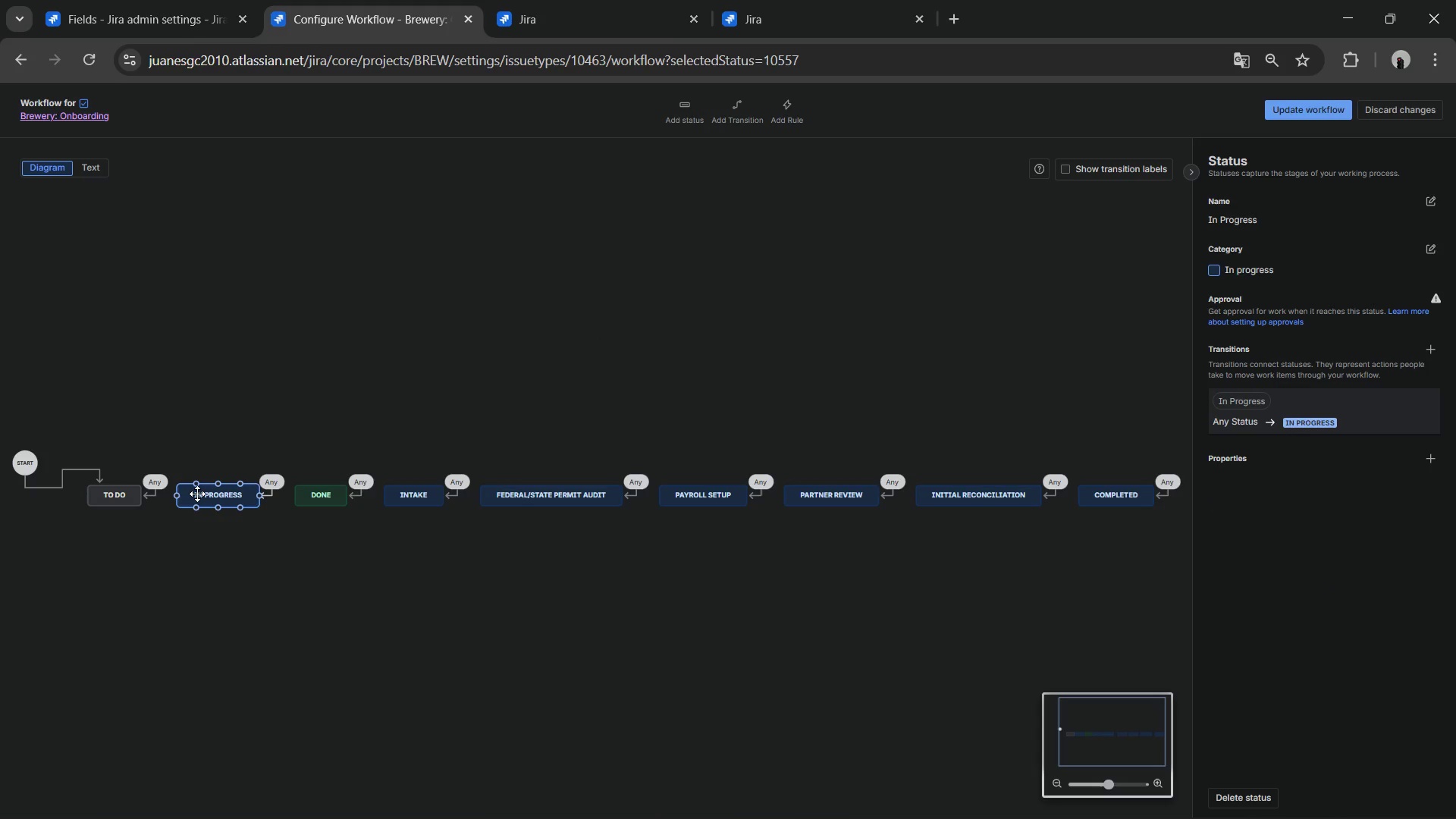 
key(Delete)
 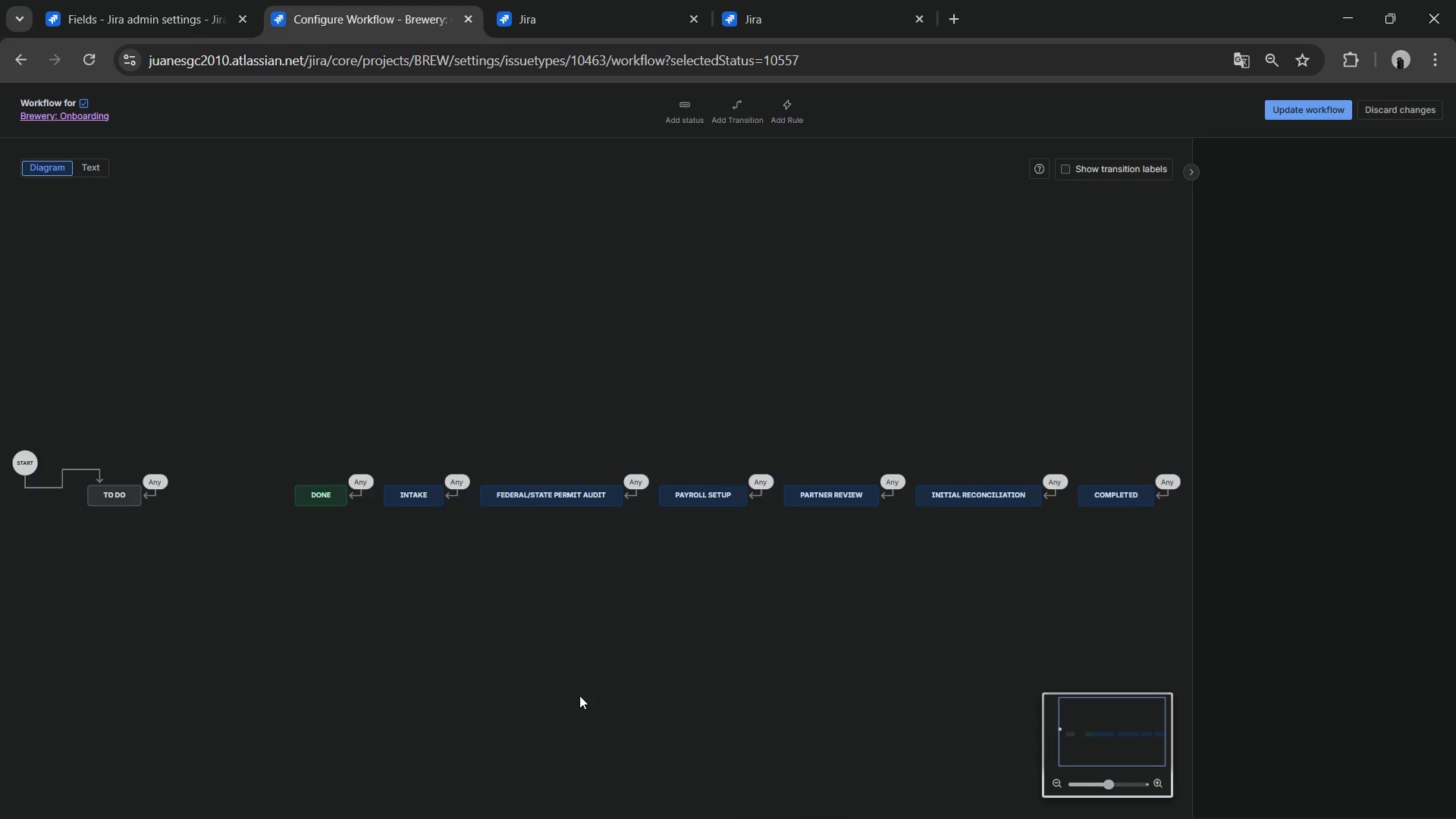 
left_click([1133, 498])
 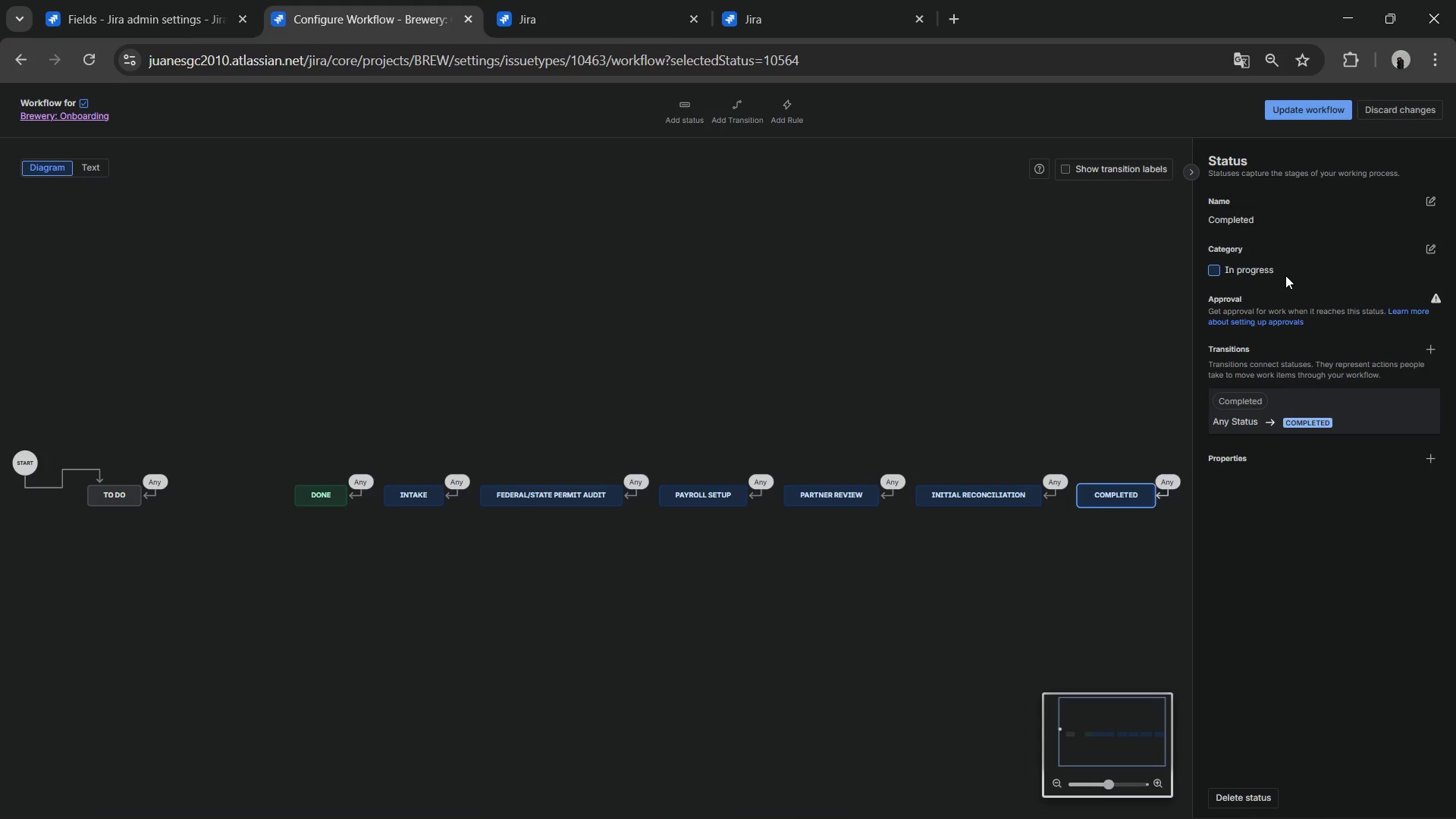 
left_click([1282, 271])
 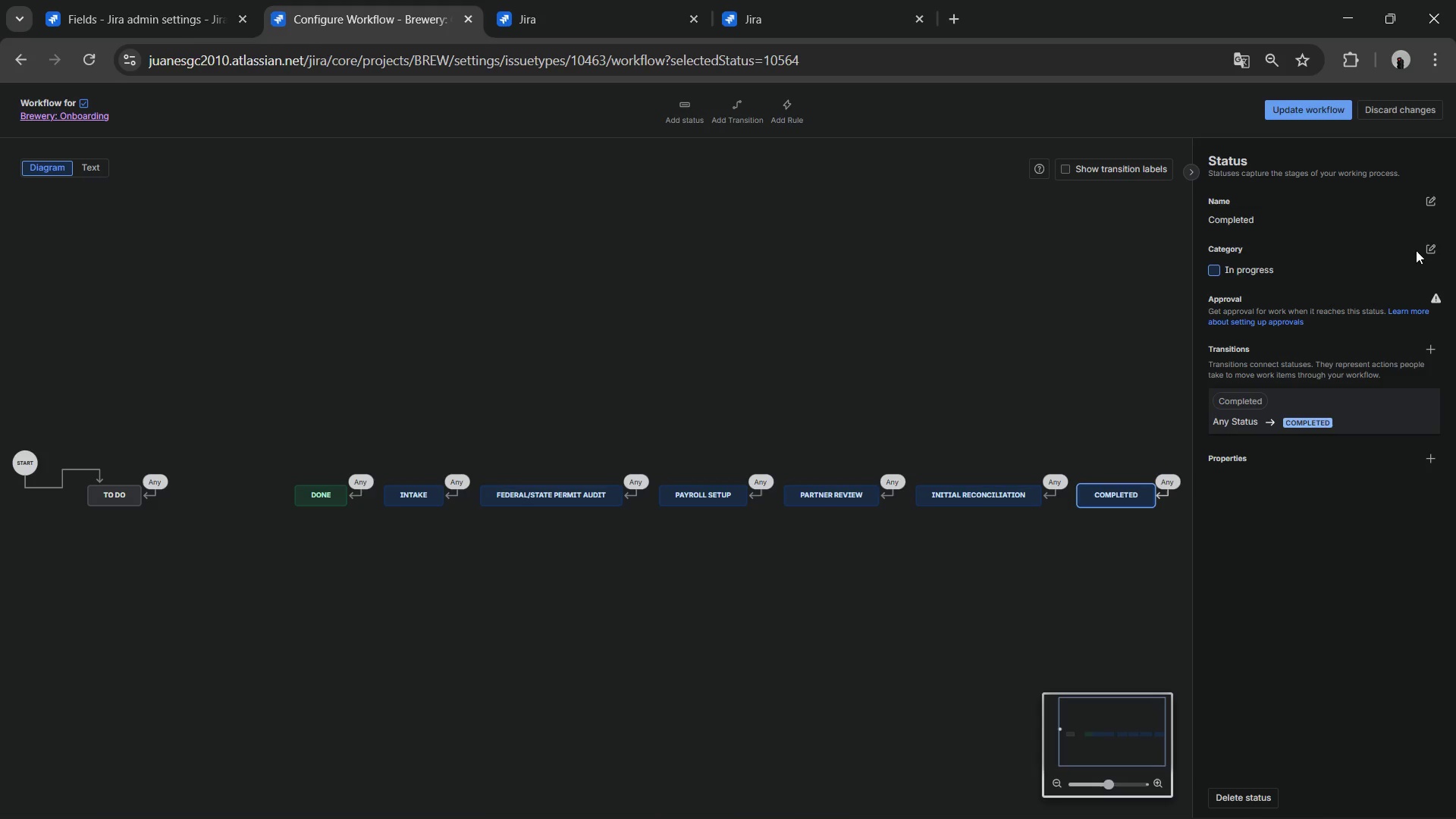 
left_click([1426, 250])
 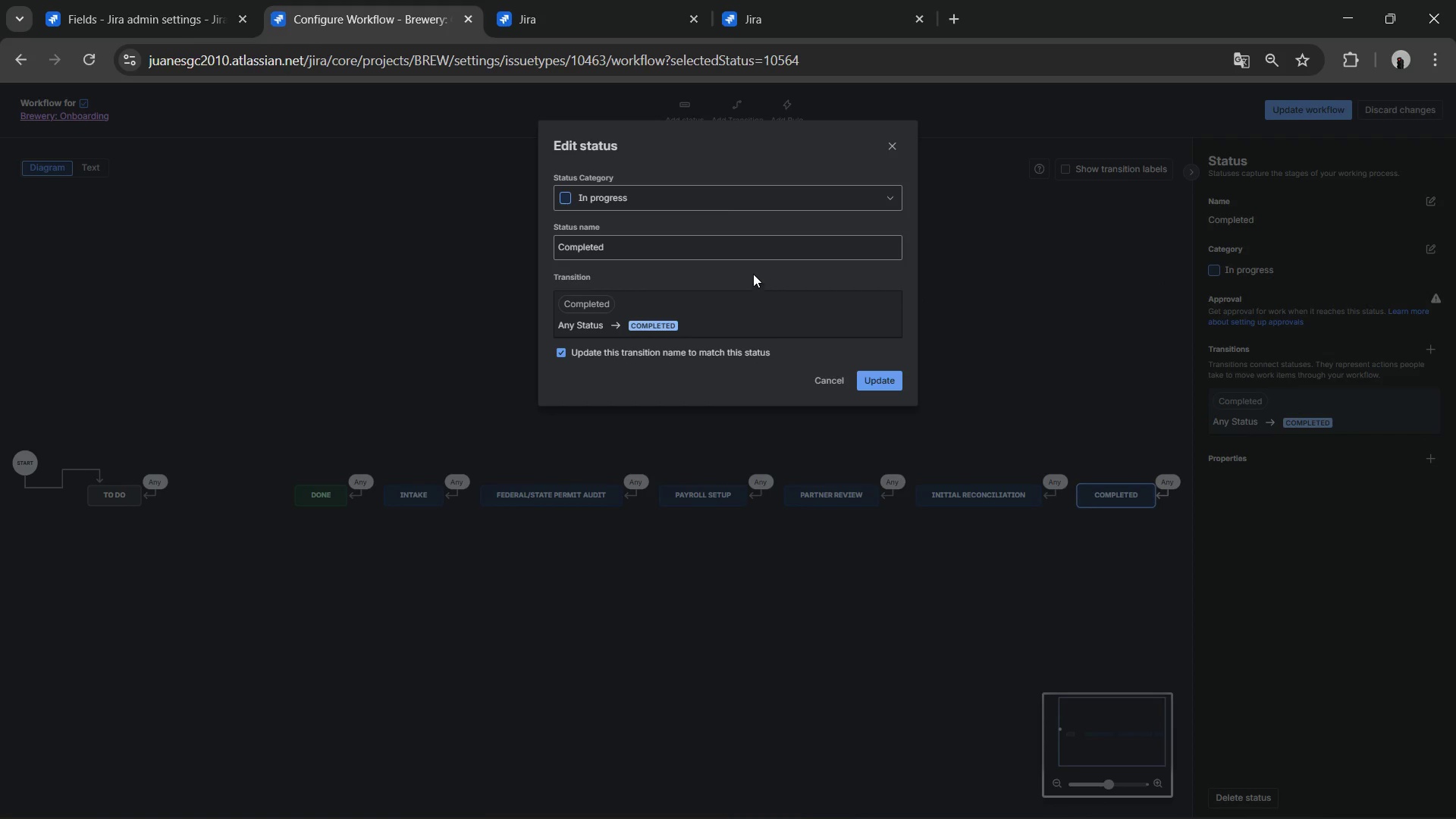 
left_click([722, 193])
 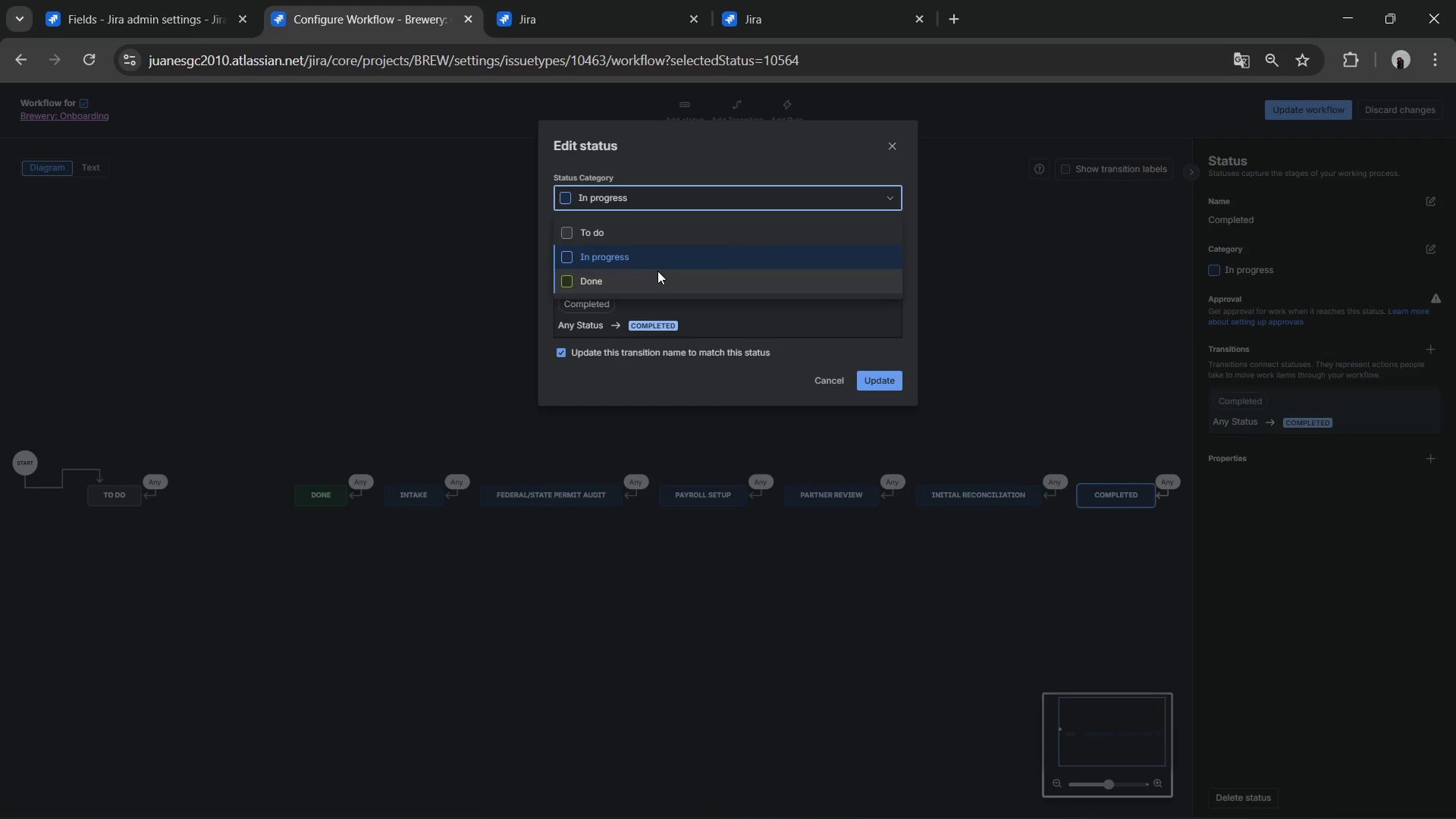 
left_click([656, 274])
 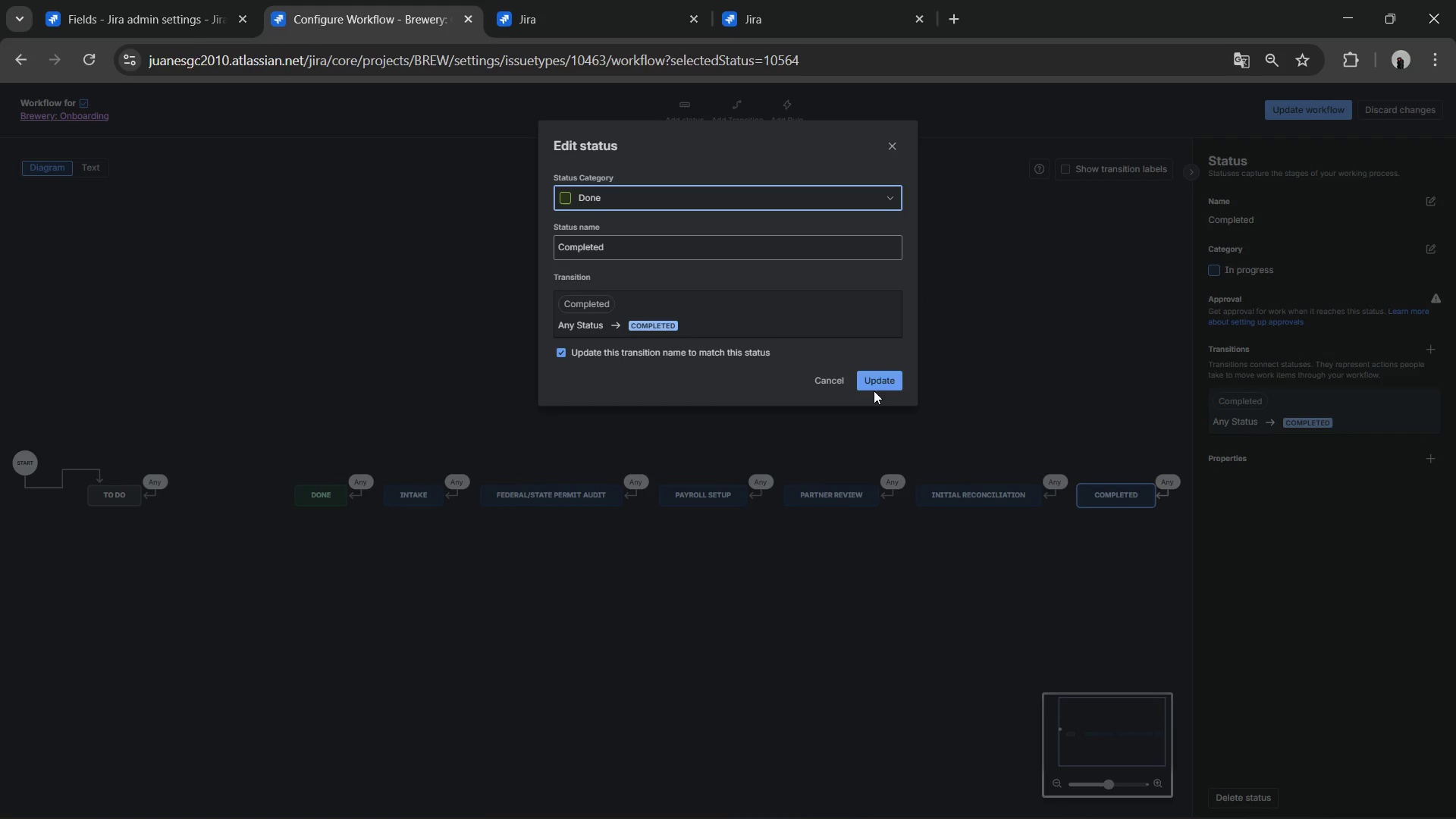 
left_click([885, 378])
 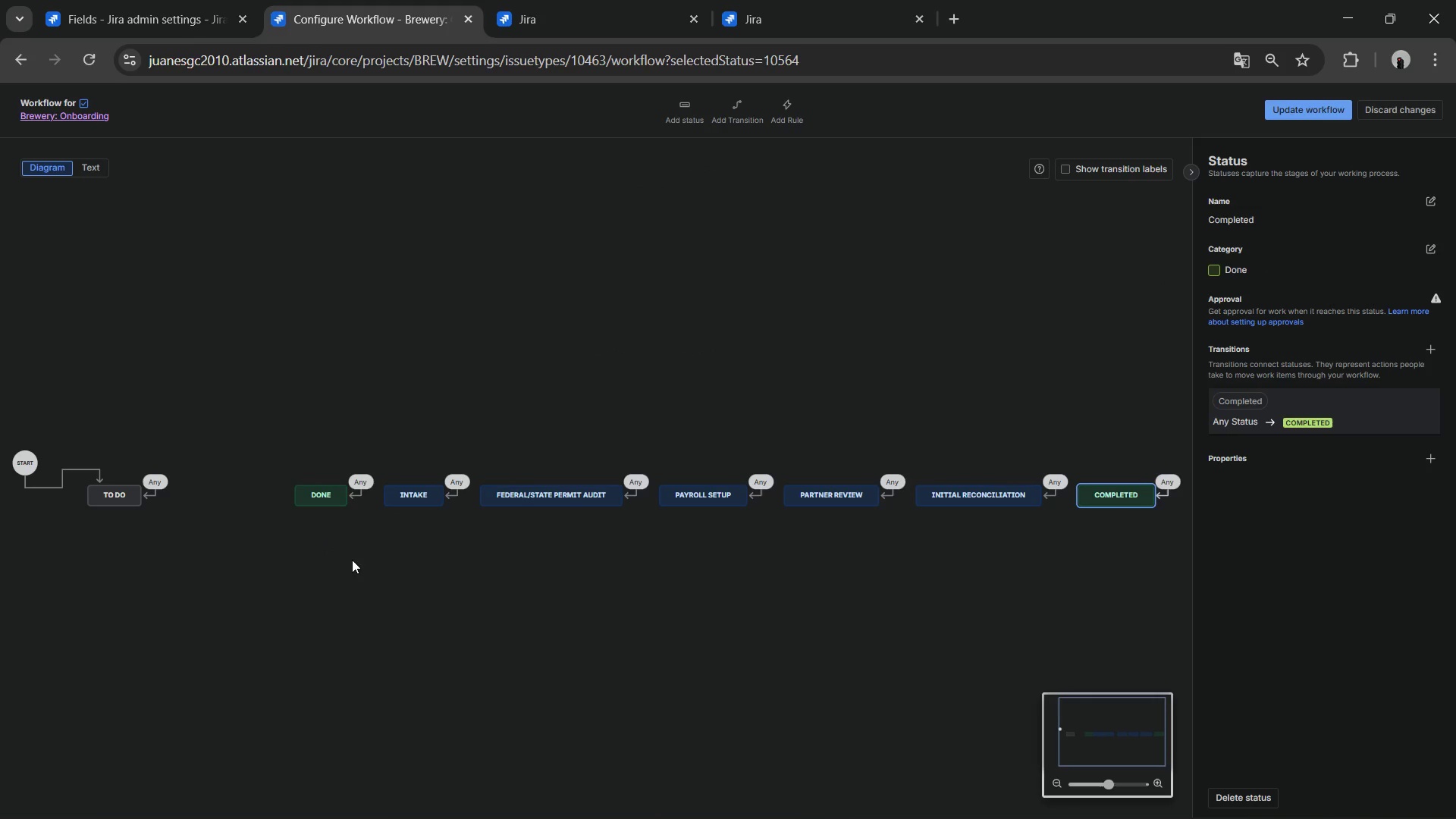 
wait(6.36)
 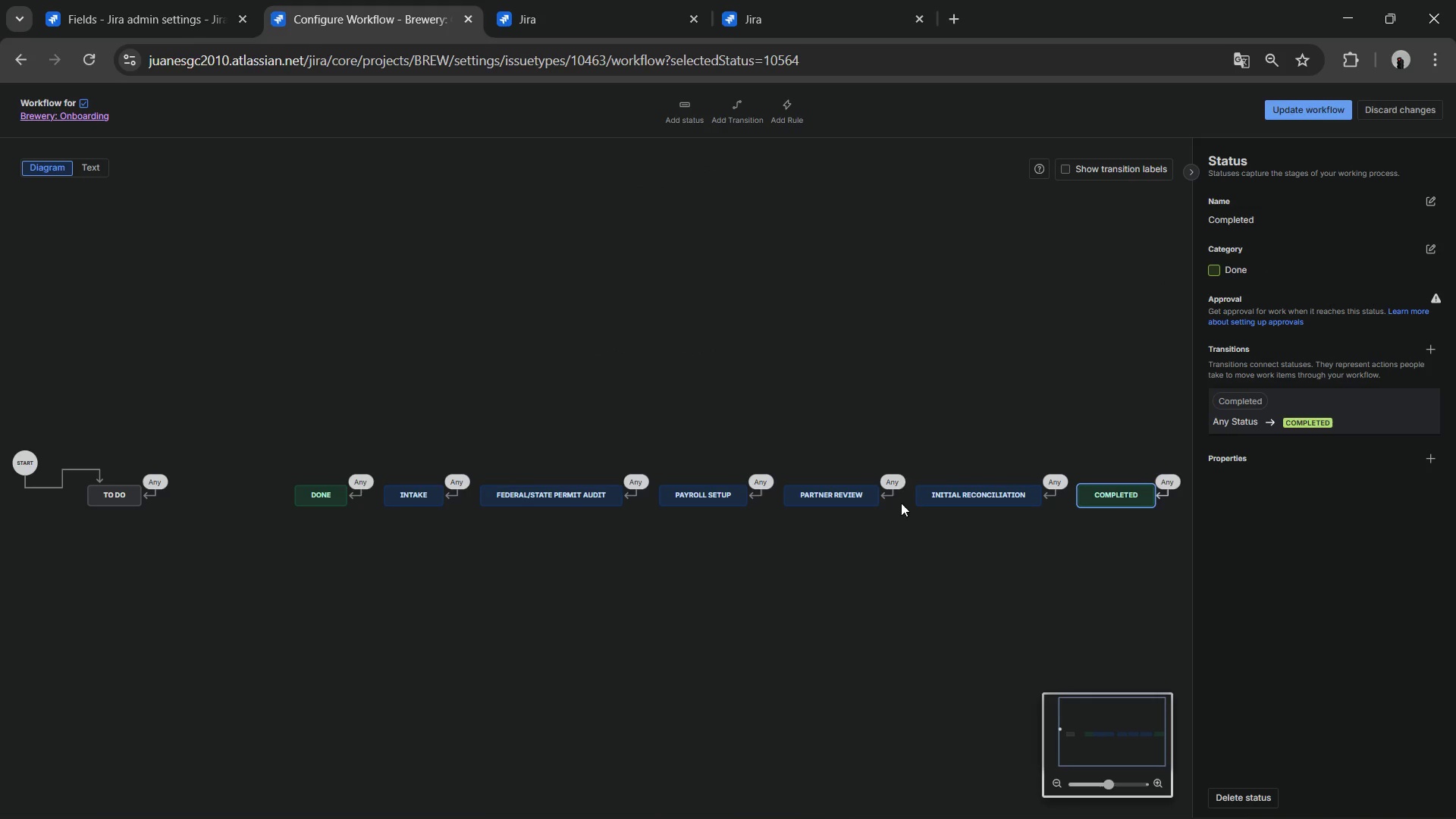 
left_click([406, 497])
 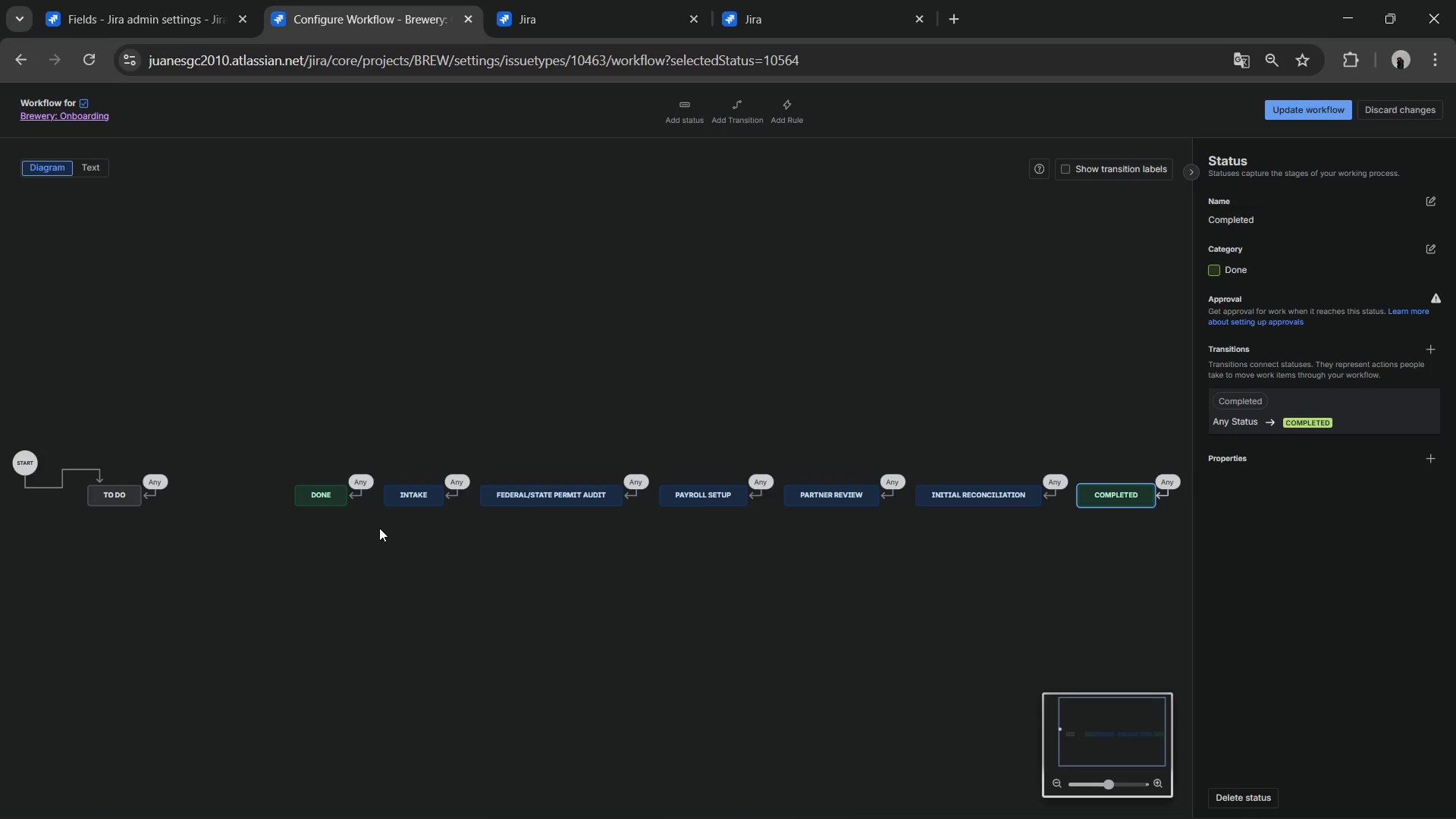 
left_click([325, 491])
 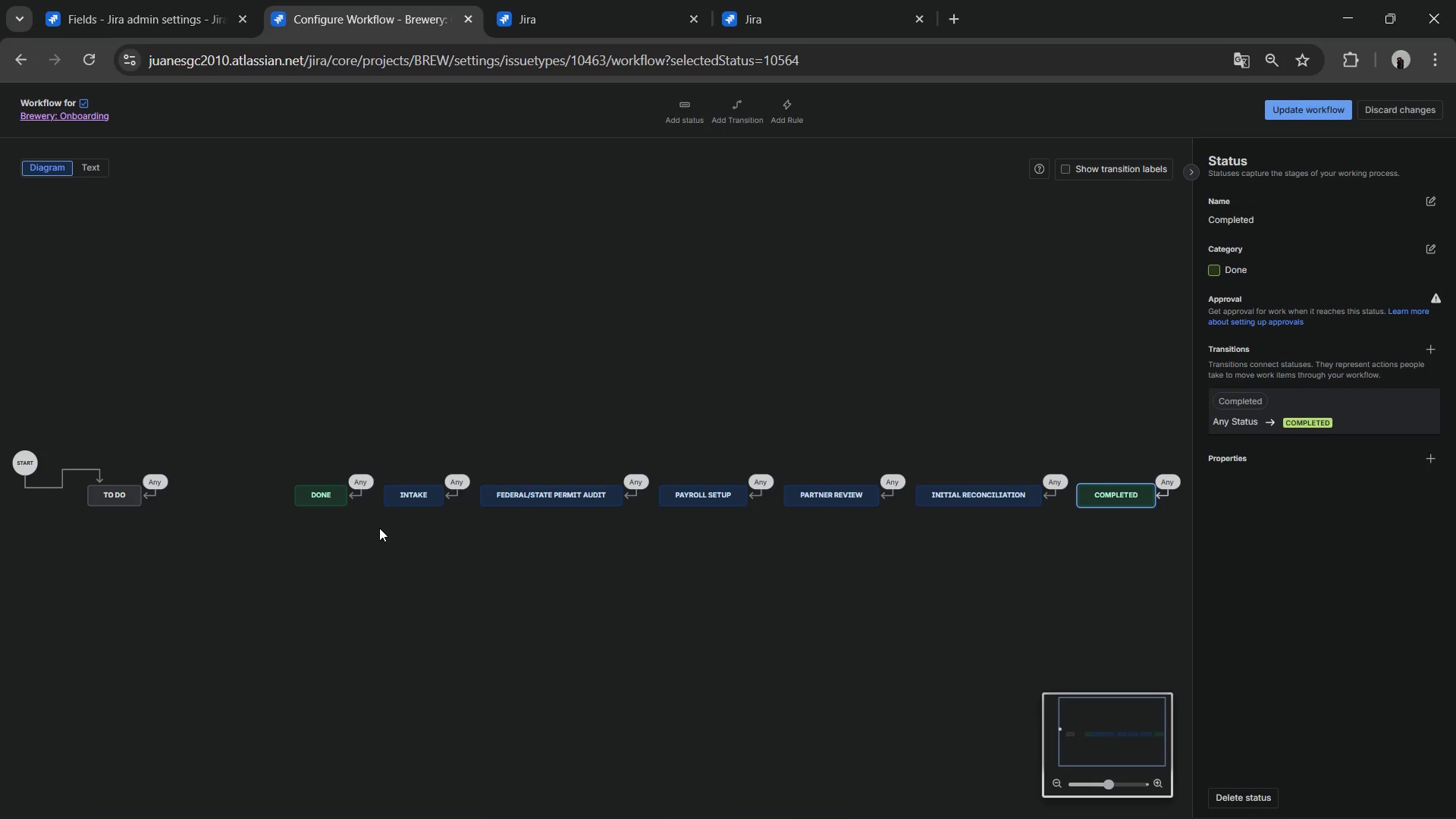 
left_click([325, 492])
 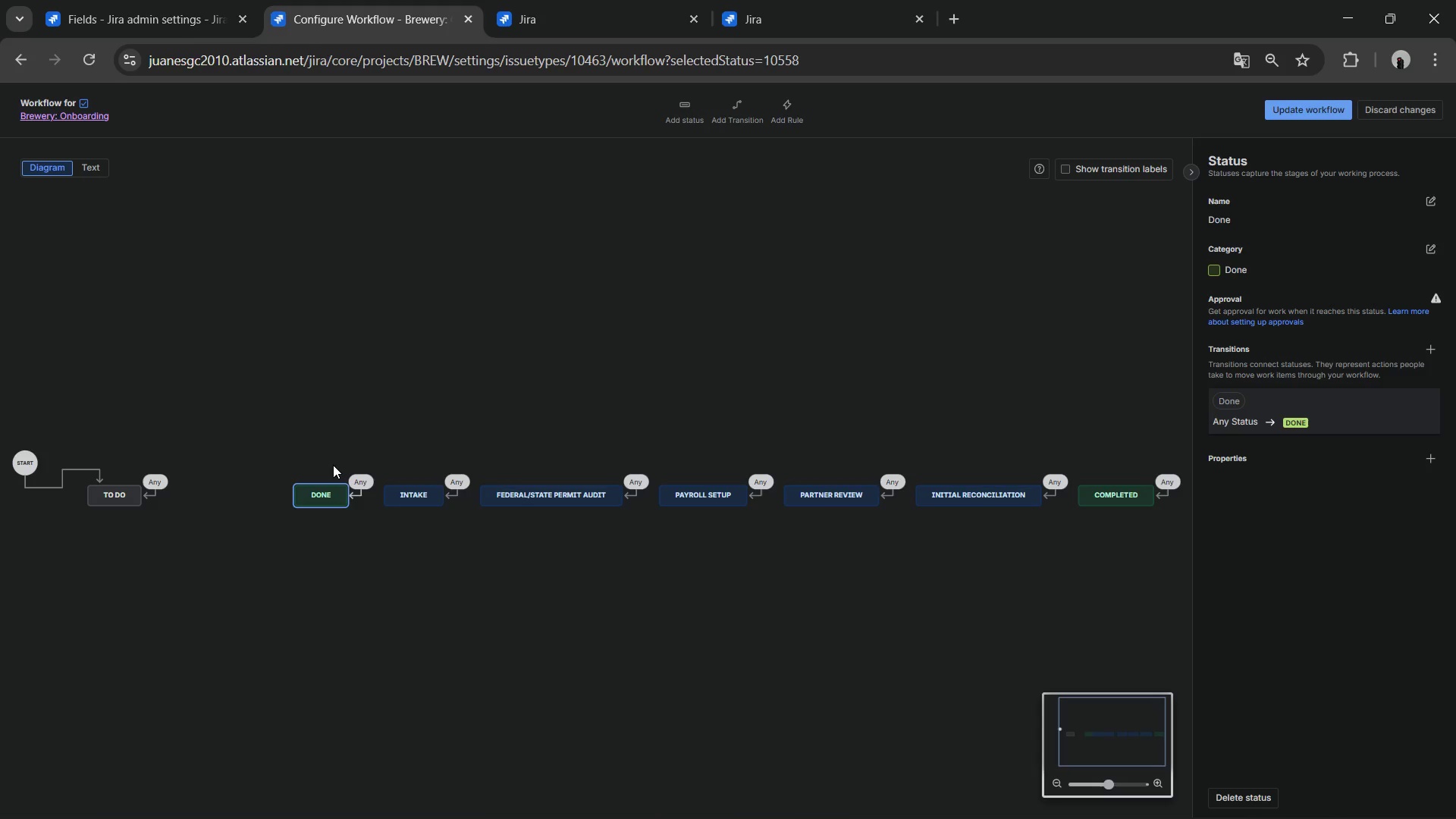 
wait(6.97)
 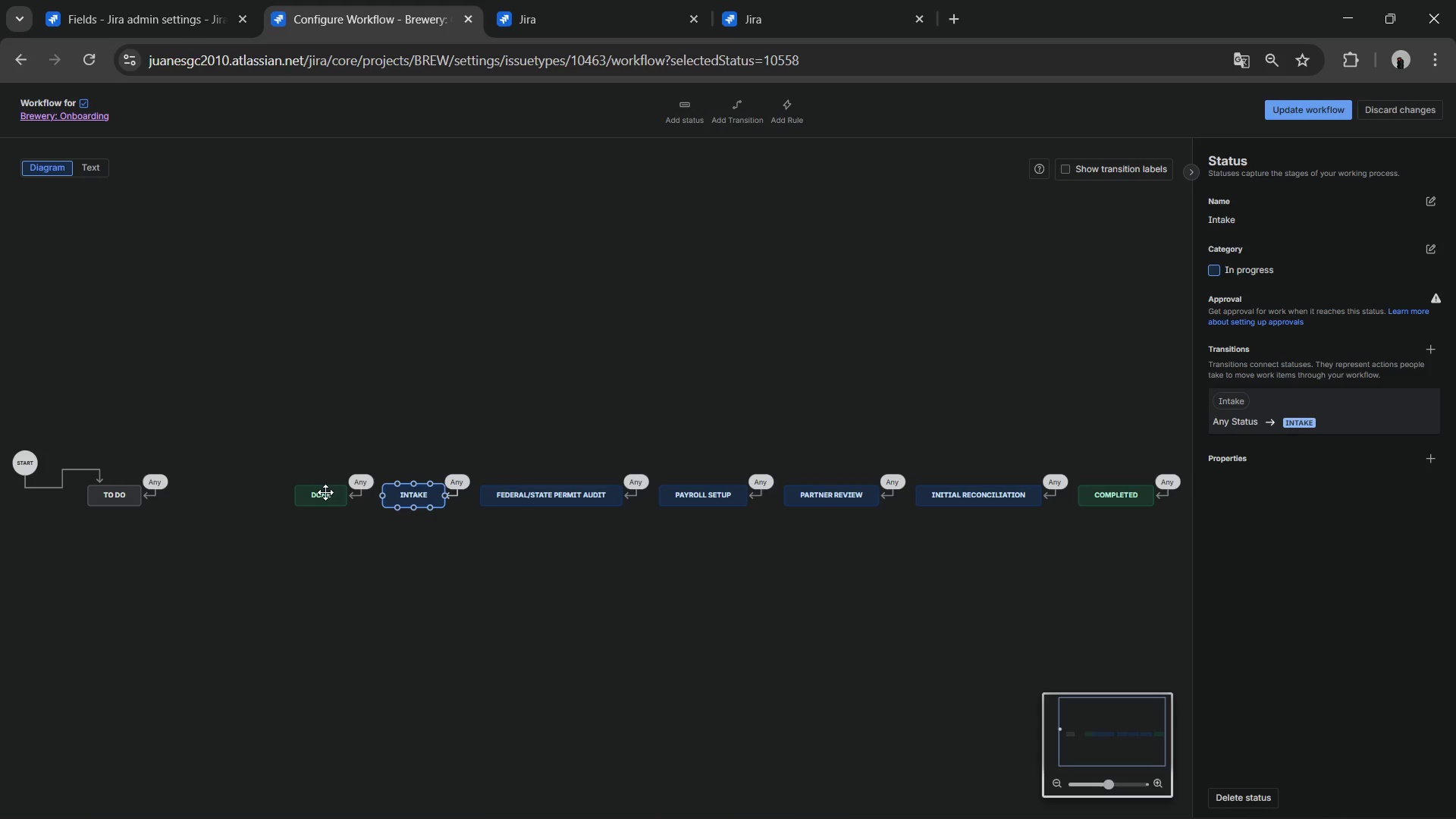 
left_click([331, 488])
 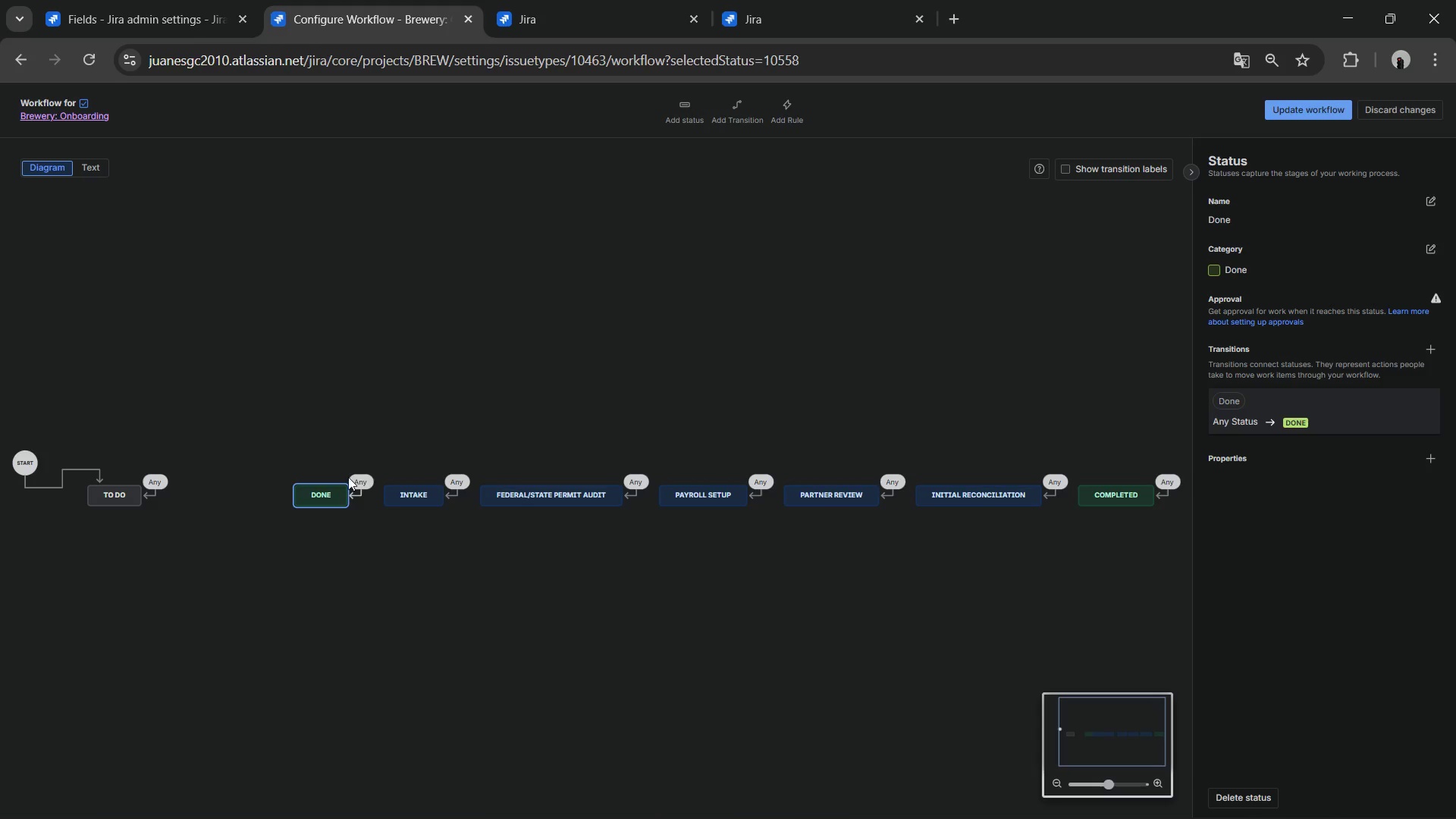 
left_click([331, 502])
 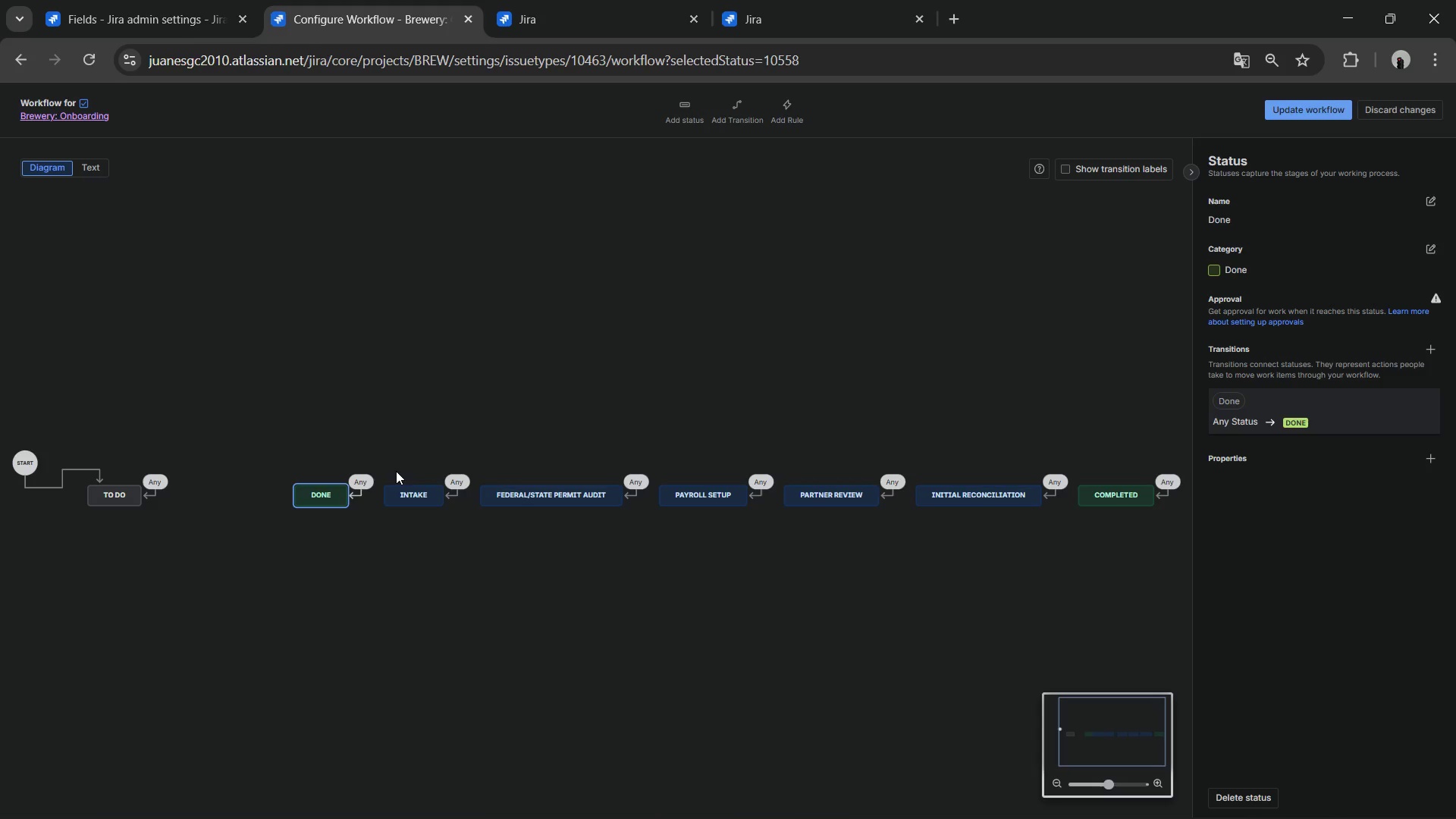 
key(Delete)
 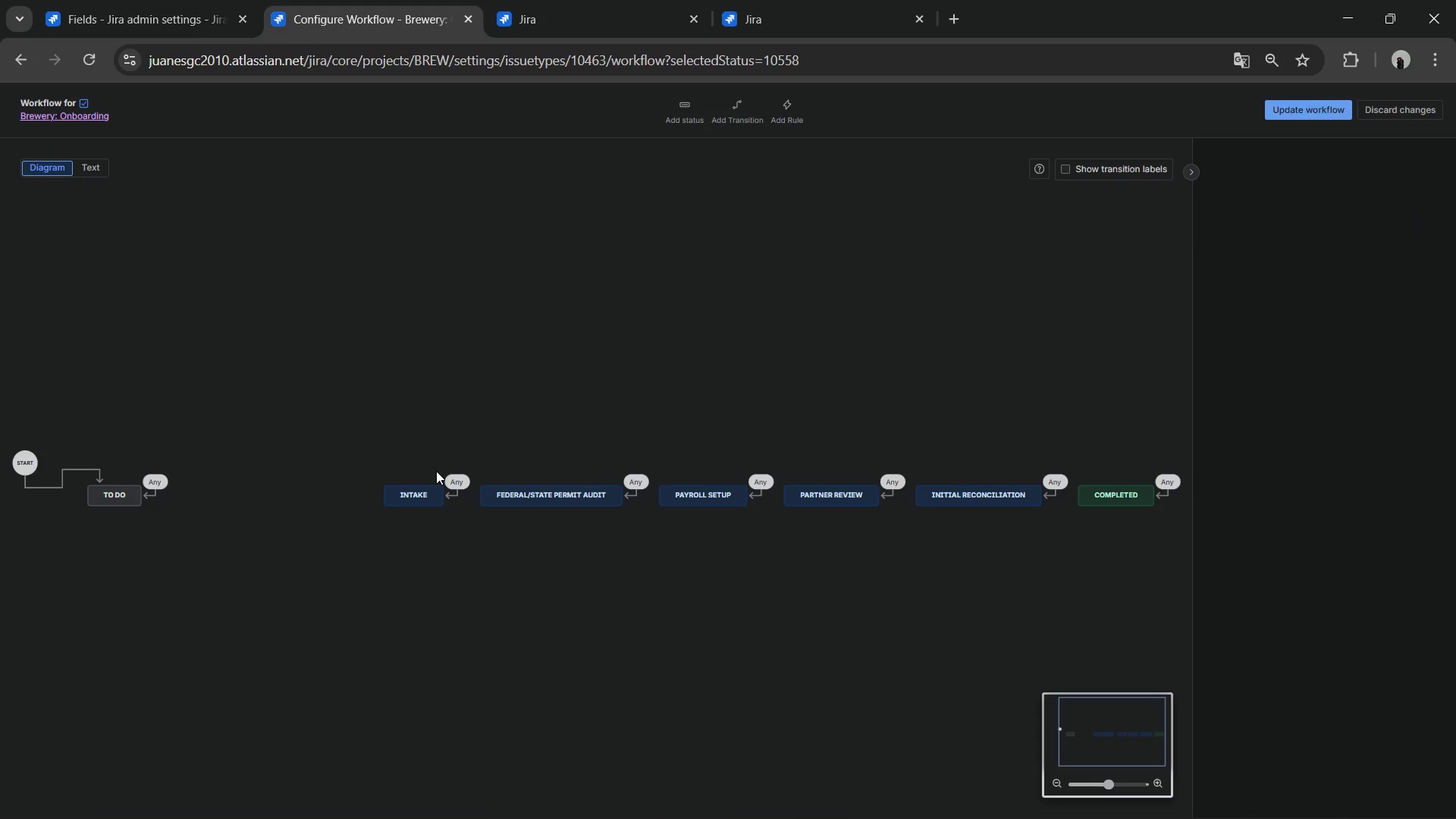 
left_click([422, 500])
 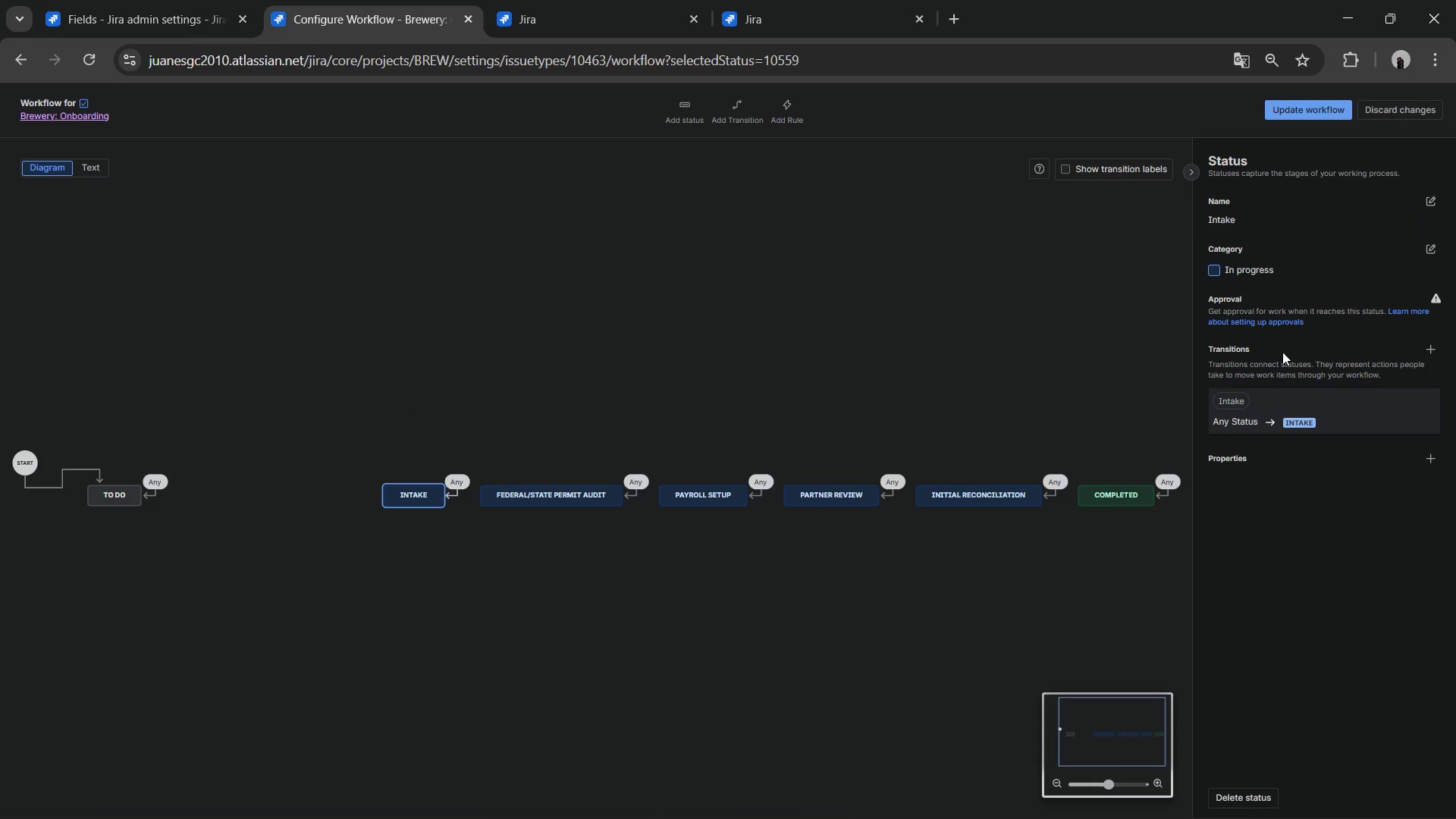 
left_click([1300, 258])
 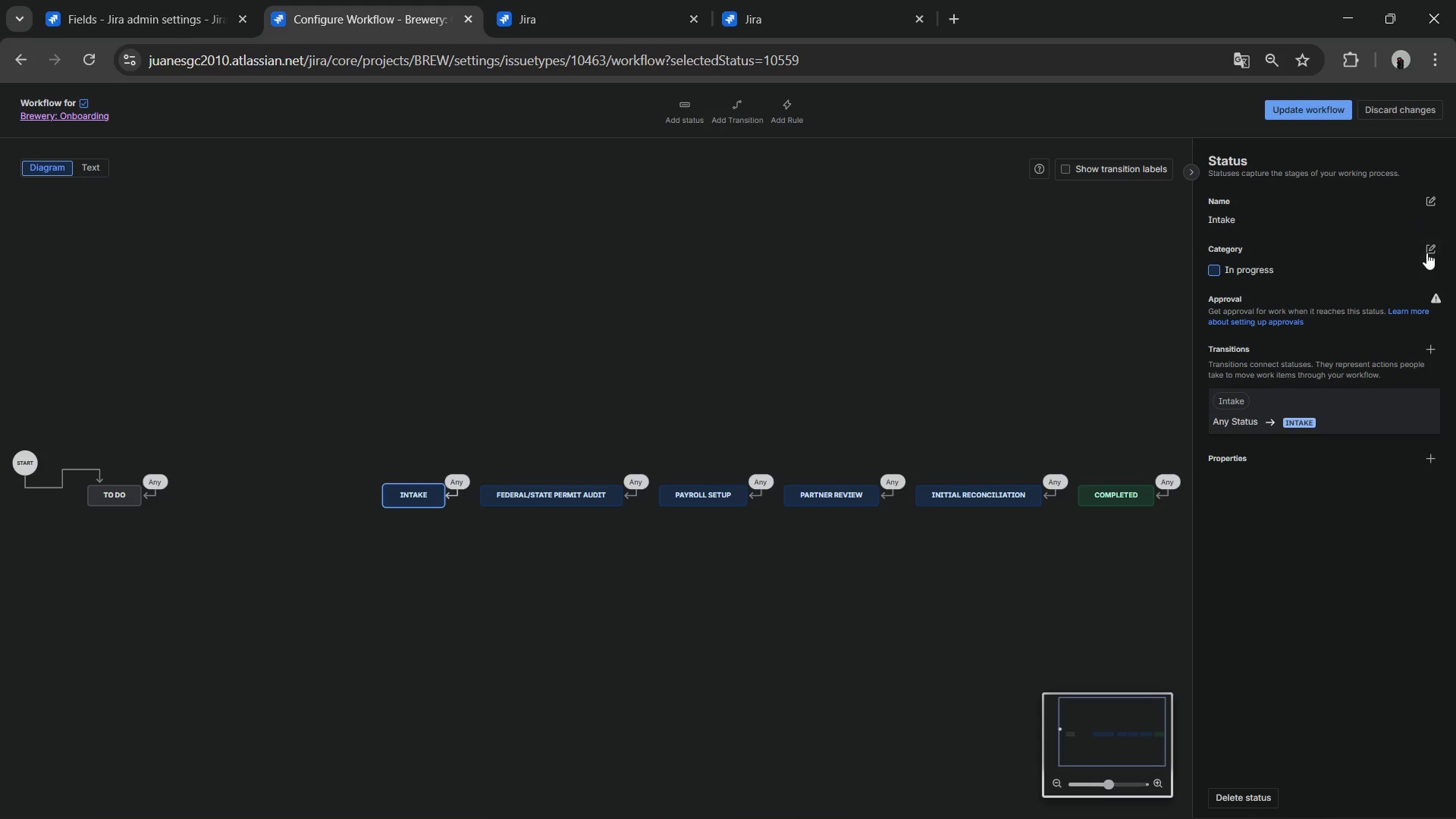 
left_click([1432, 252])
 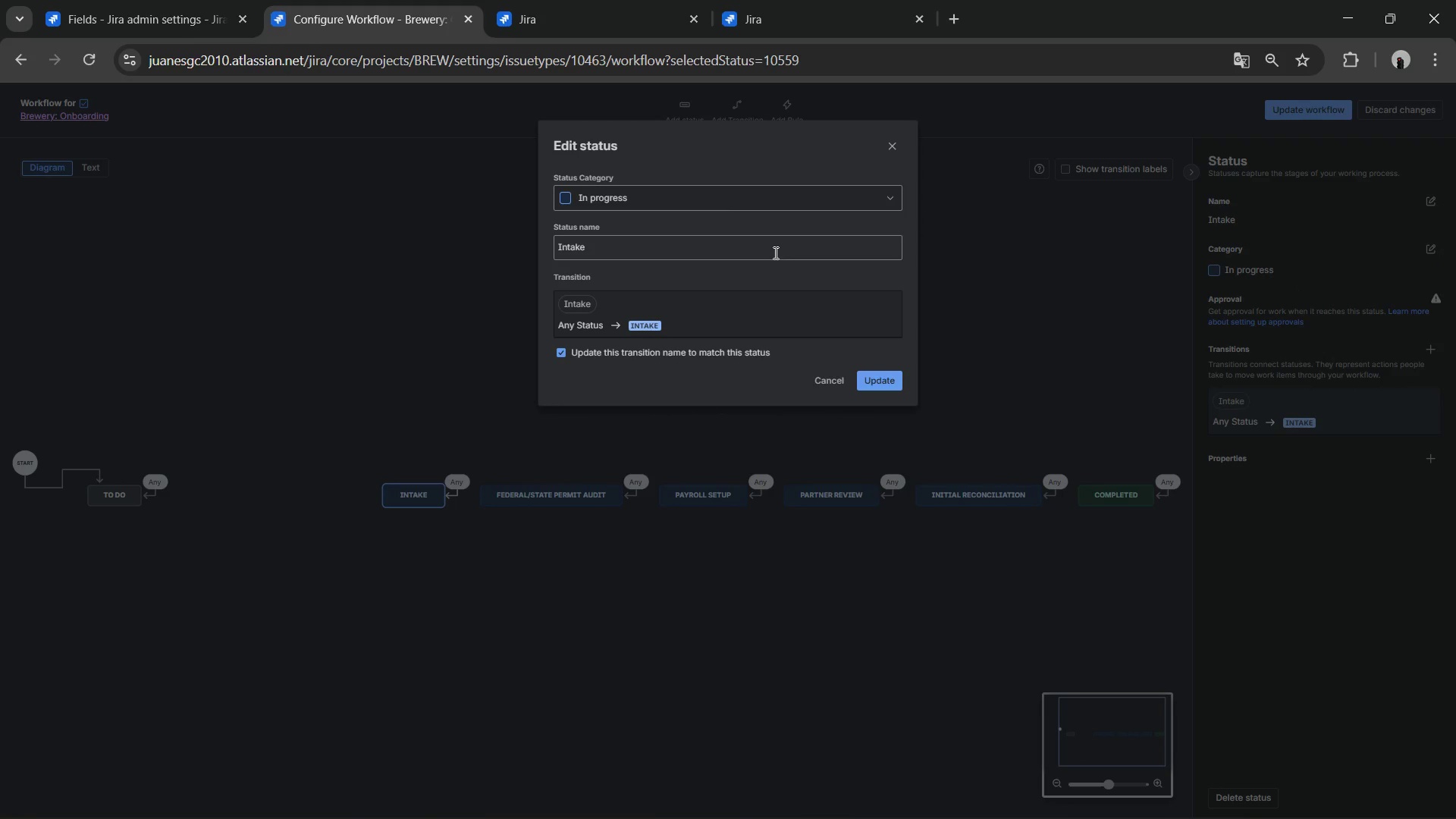 
left_click([741, 182])
 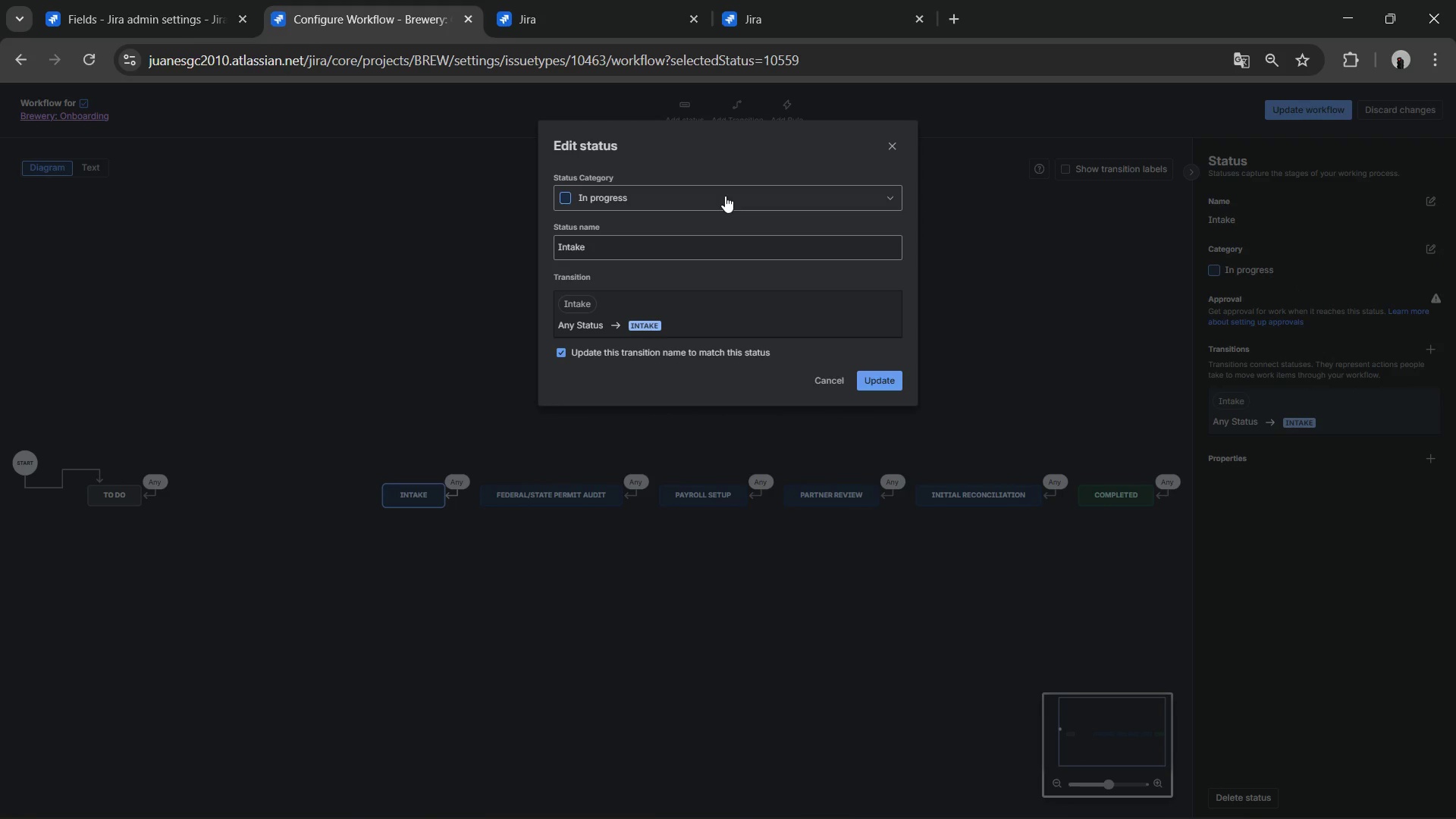 
left_click([725, 196])
 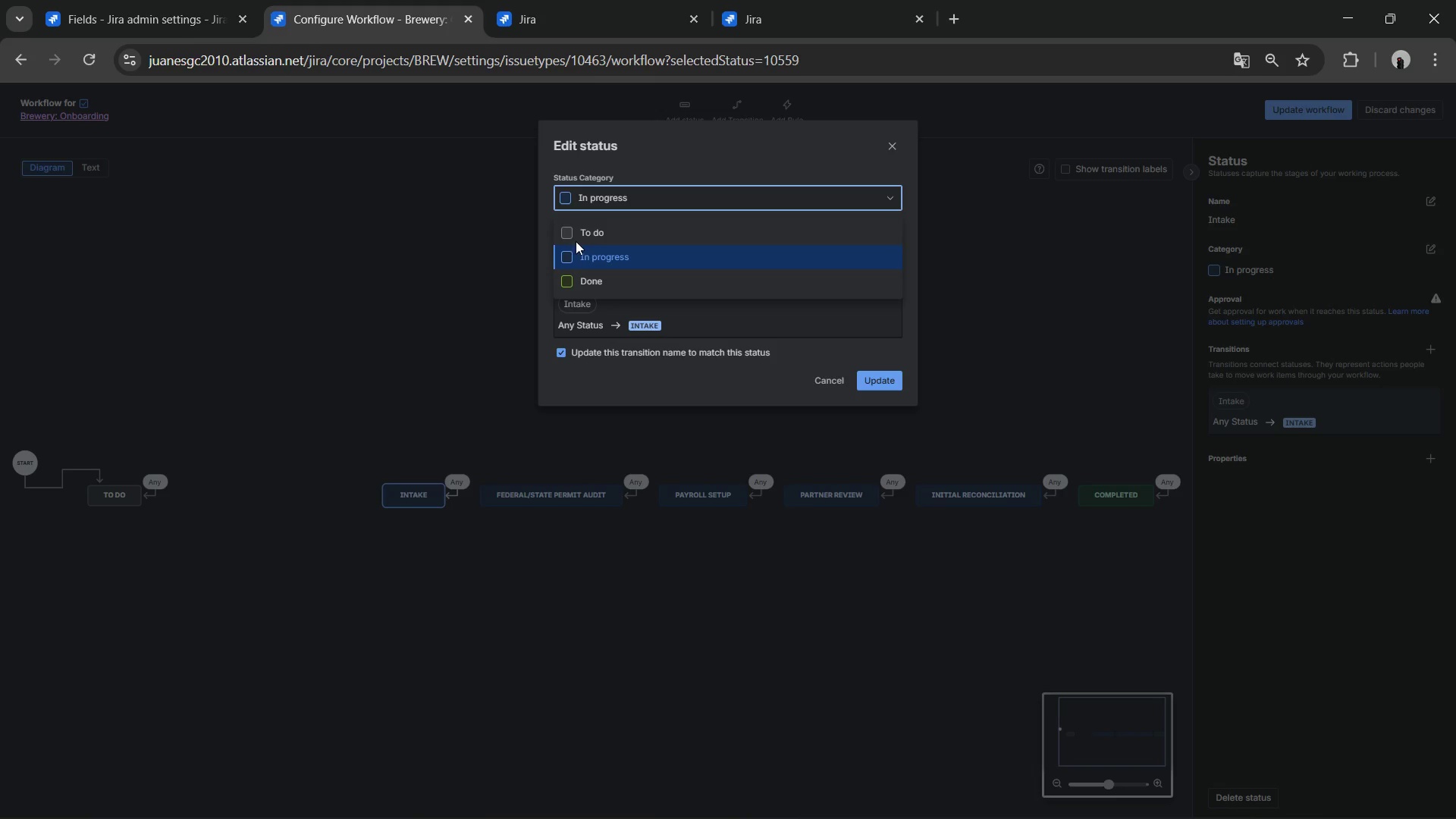 
left_click([586, 231])
 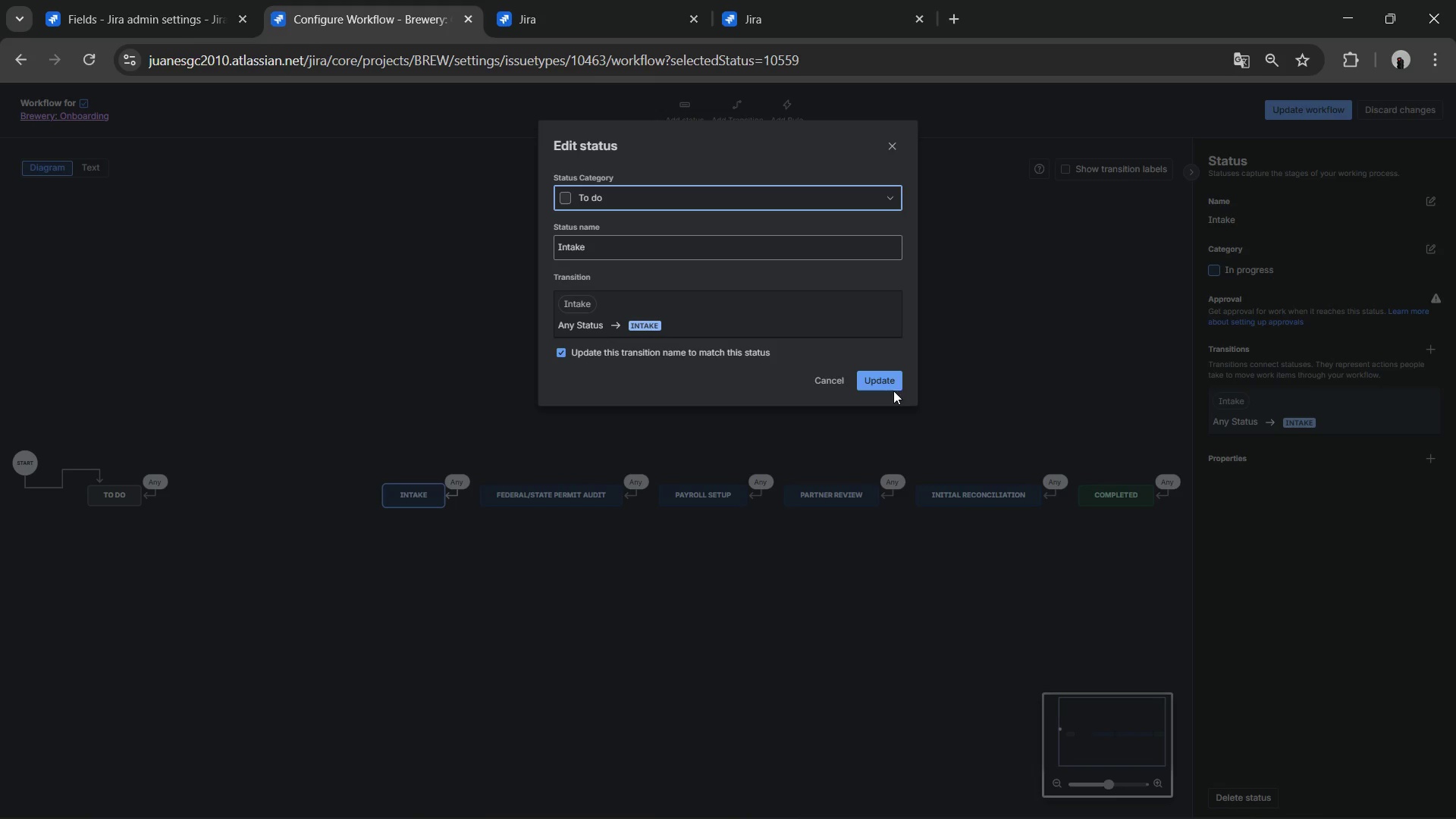 
left_click([890, 385])
 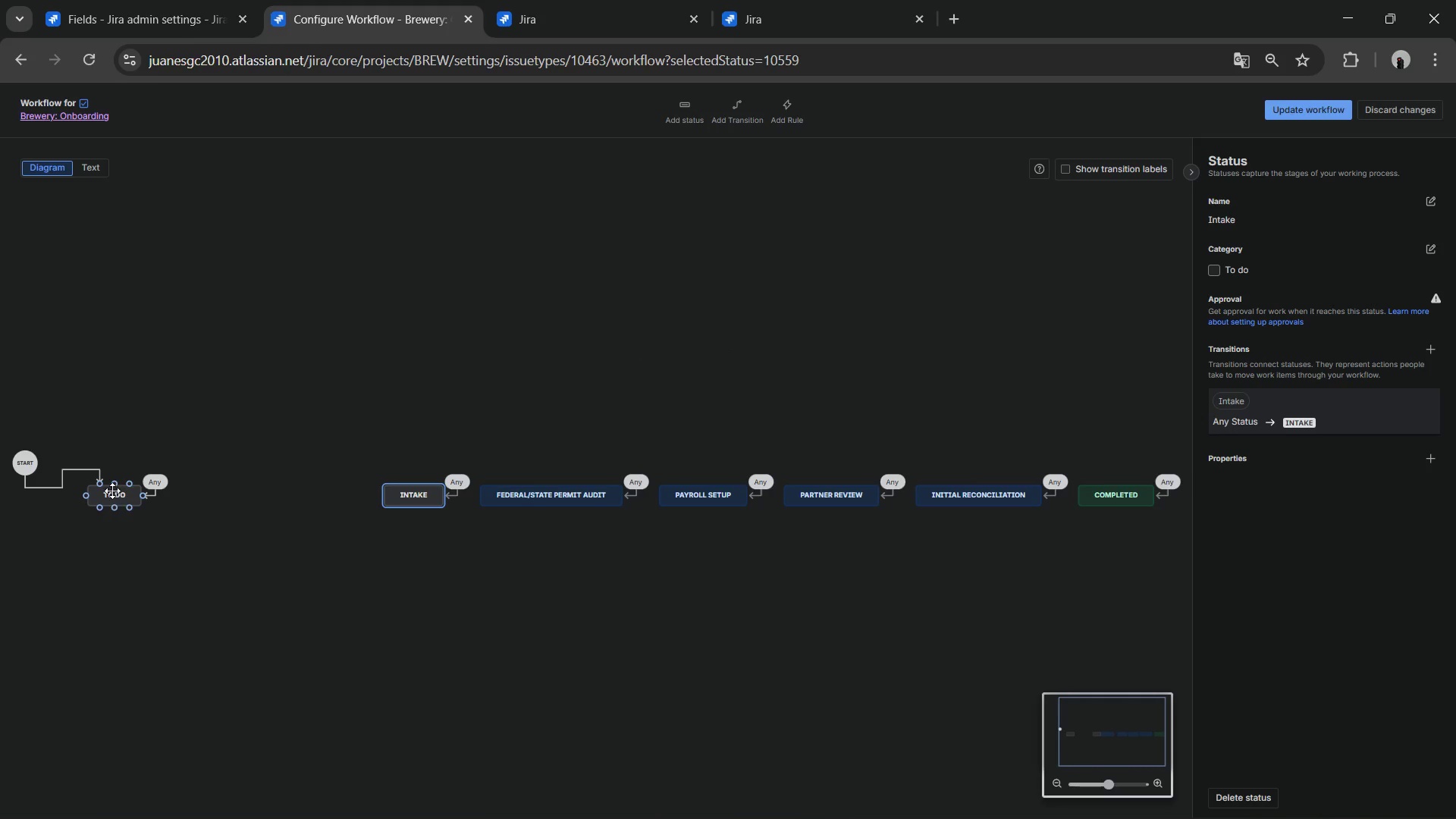 
left_click_drag(start_coordinate=[102, 474], to_coordinate=[108, 461])
 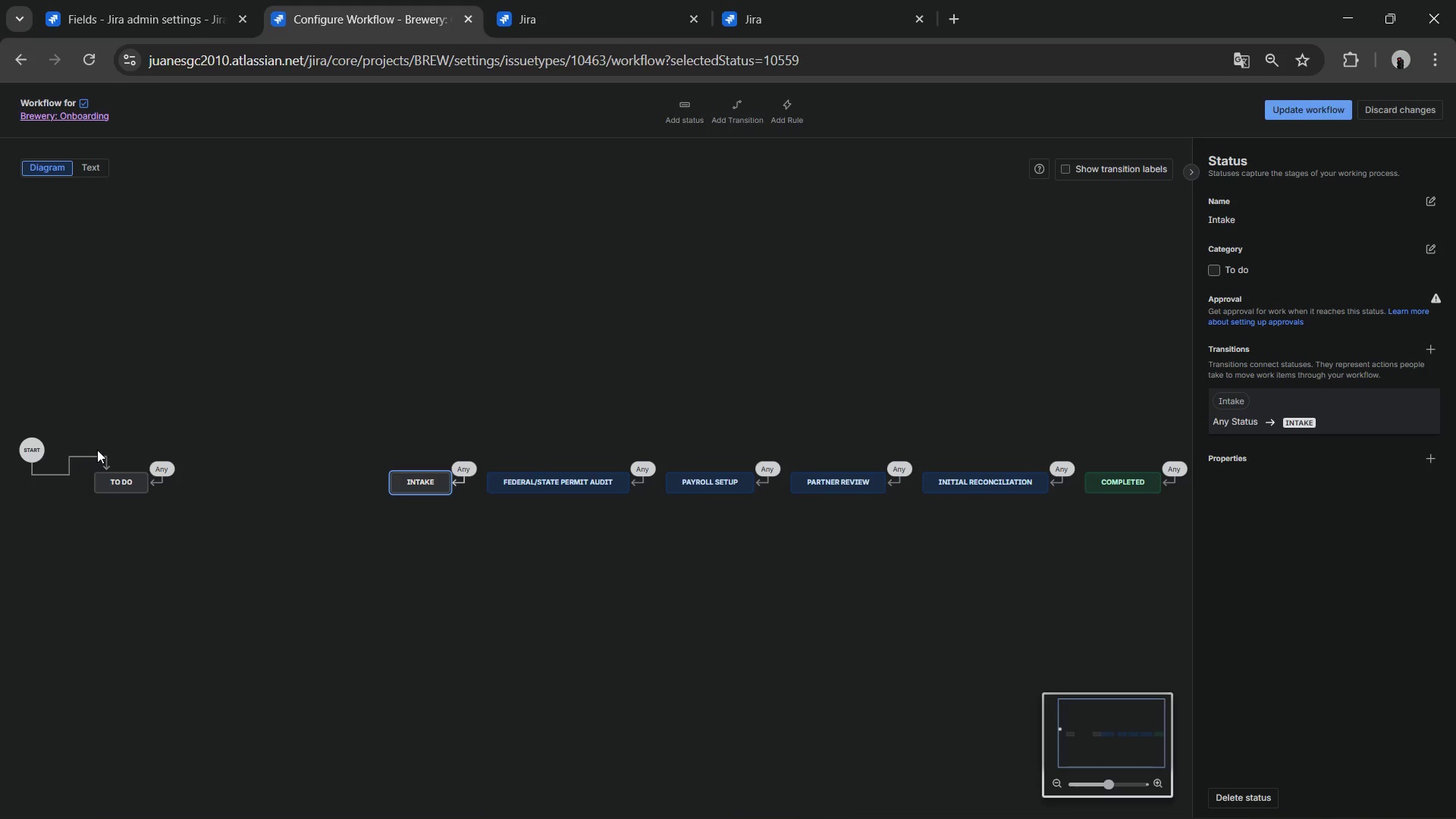 
left_click([97, 450])
 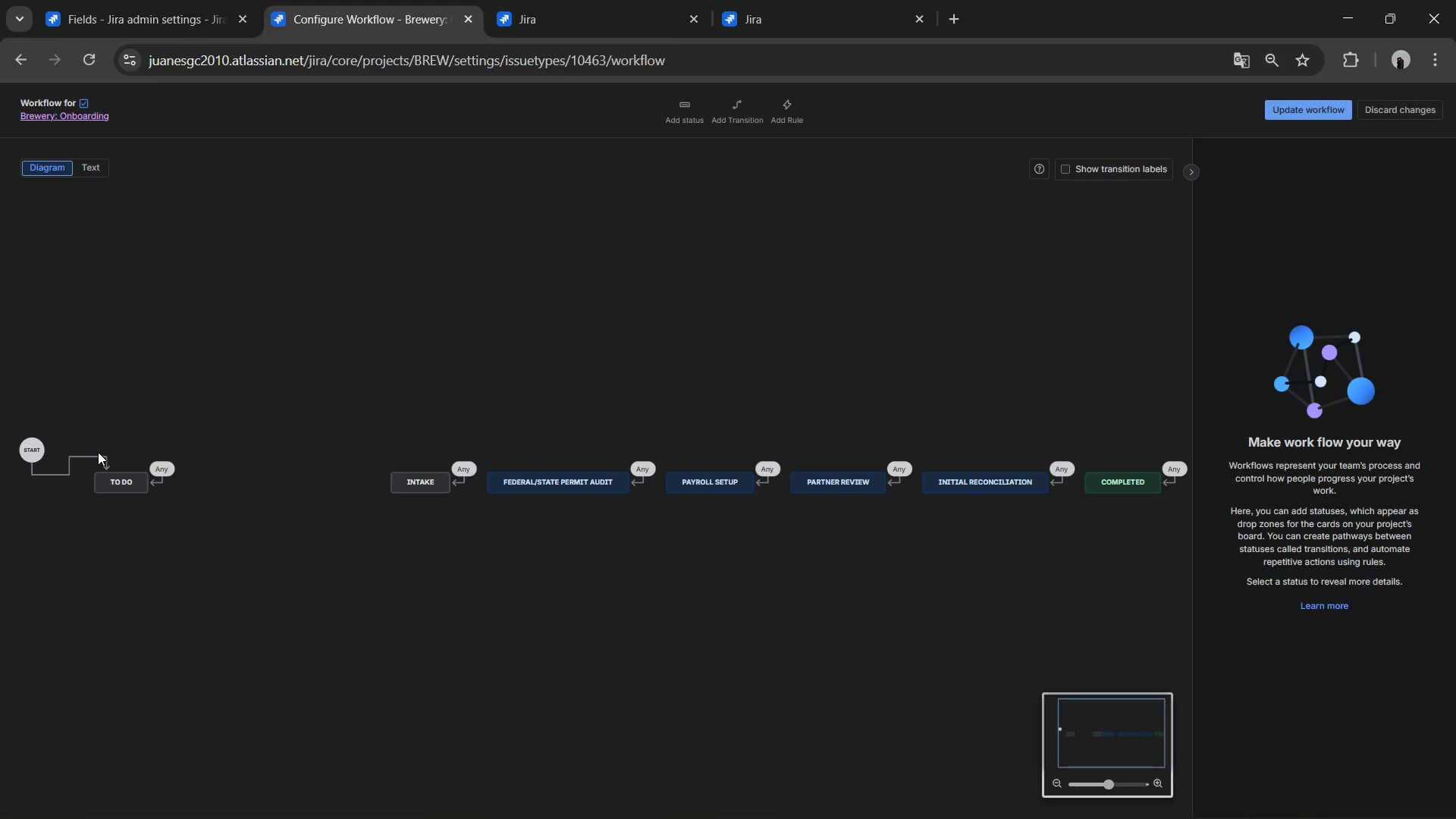 
left_click([98, 453])
 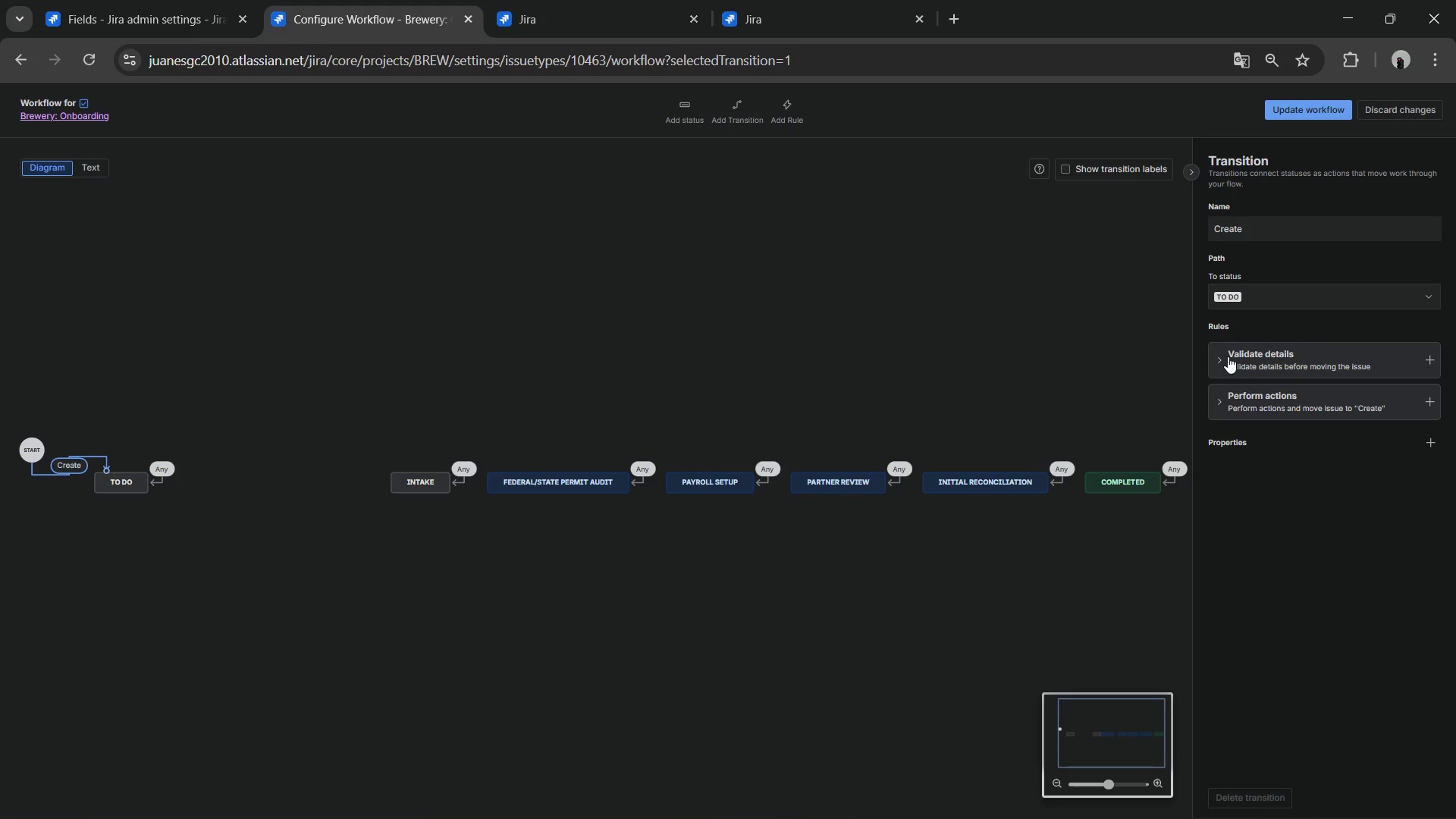 
wait(10.25)
 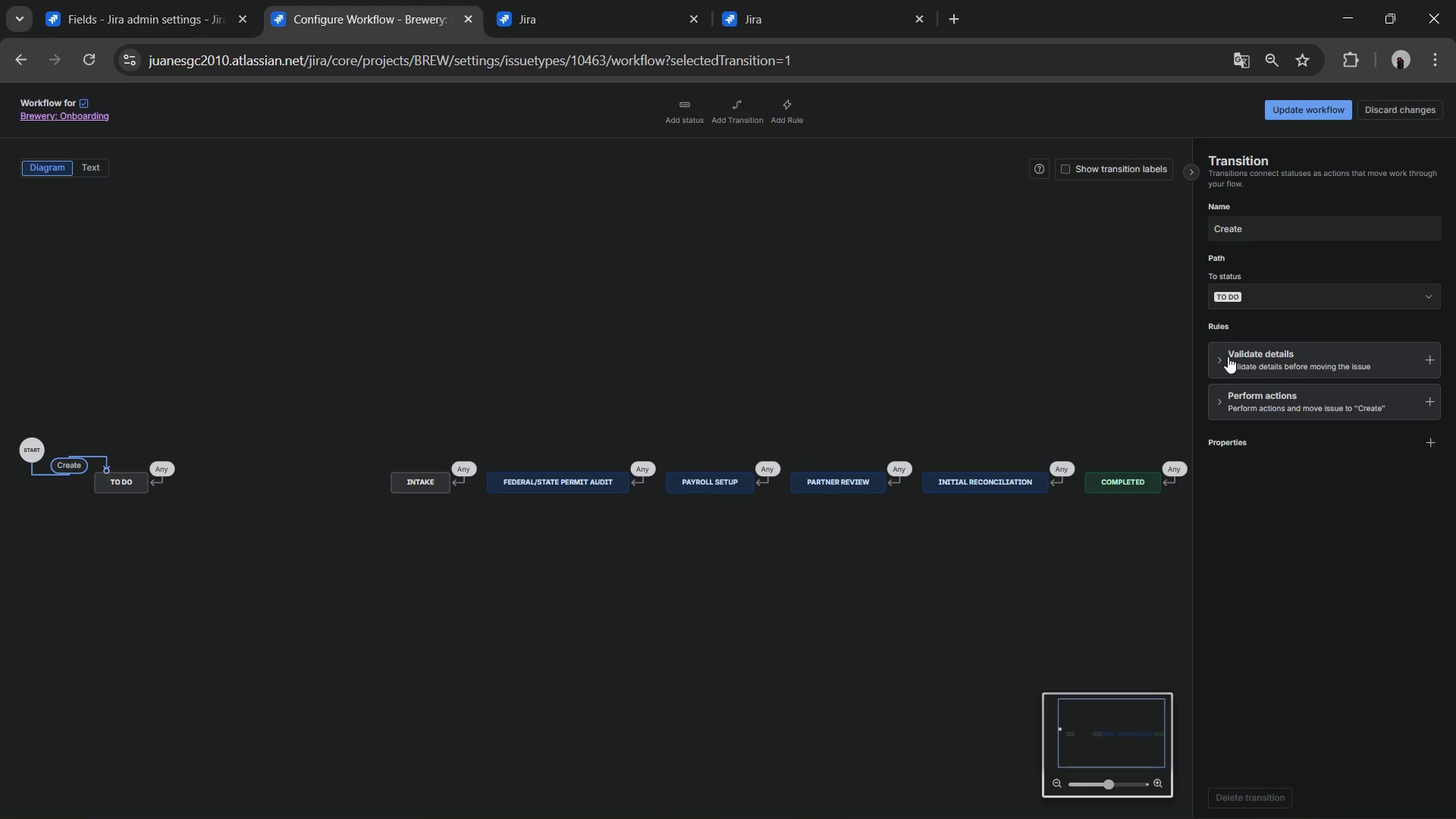 
left_click([752, 108])
 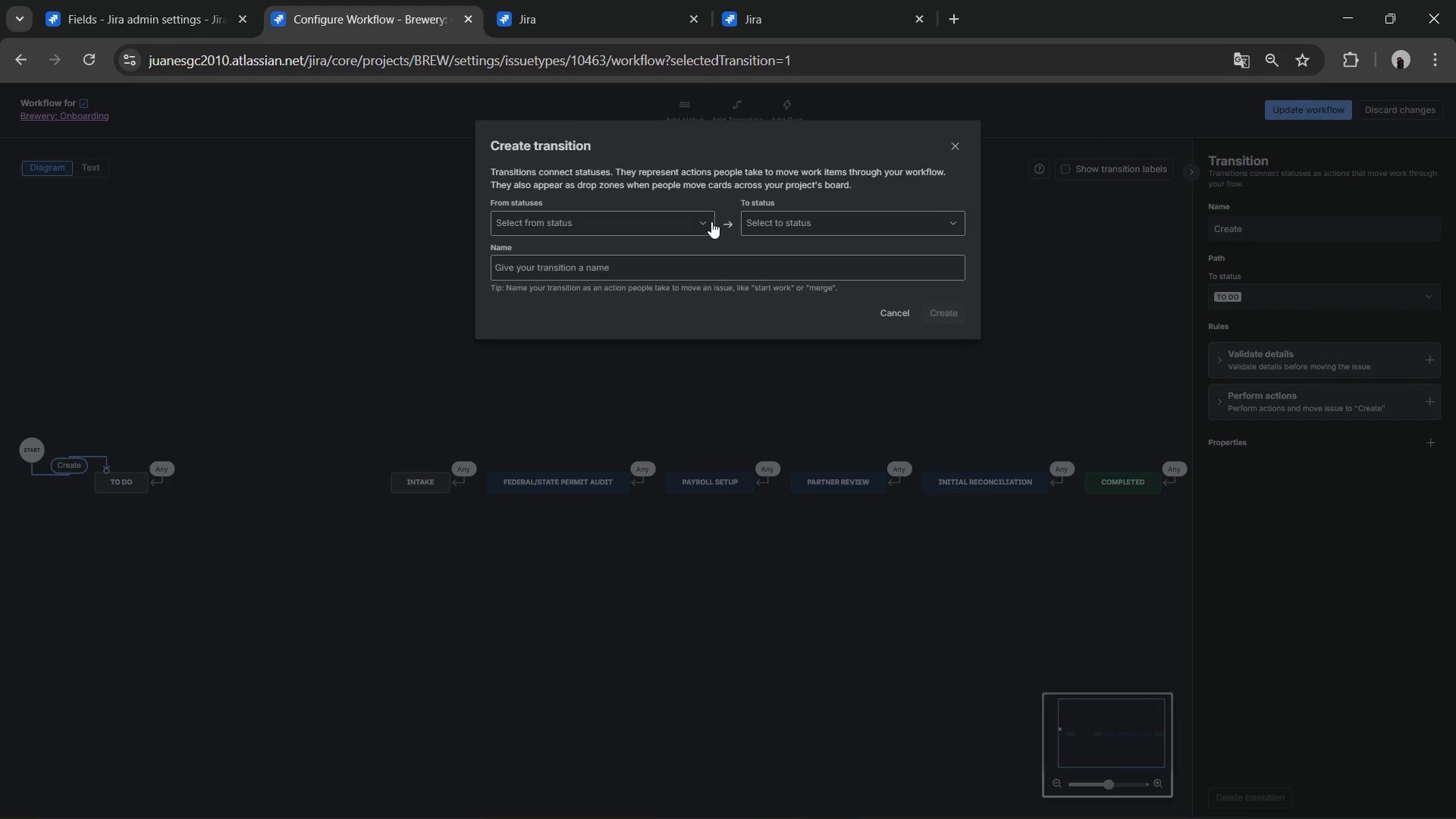 
left_click([692, 216])
 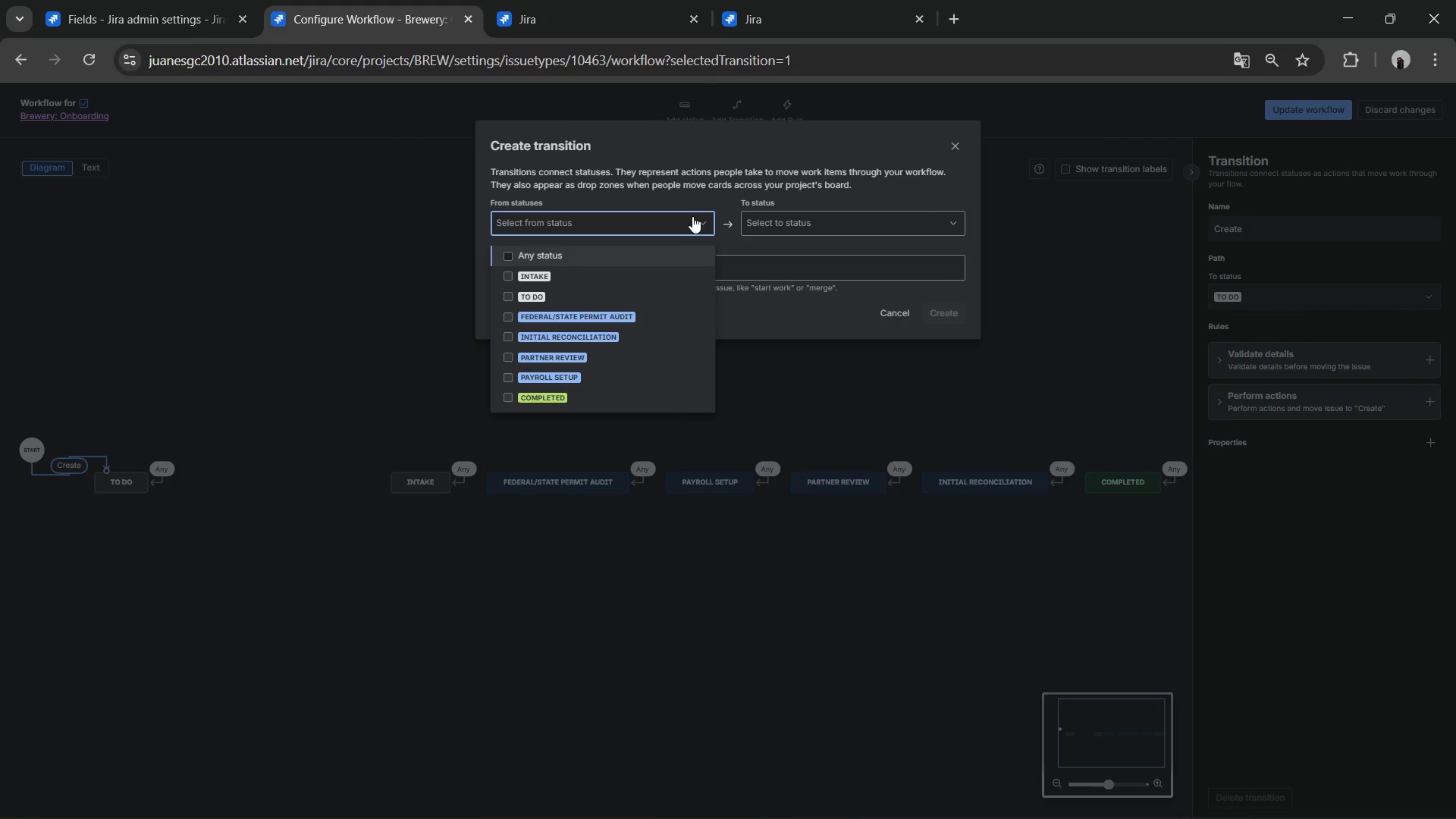 
left_click([692, 216])
 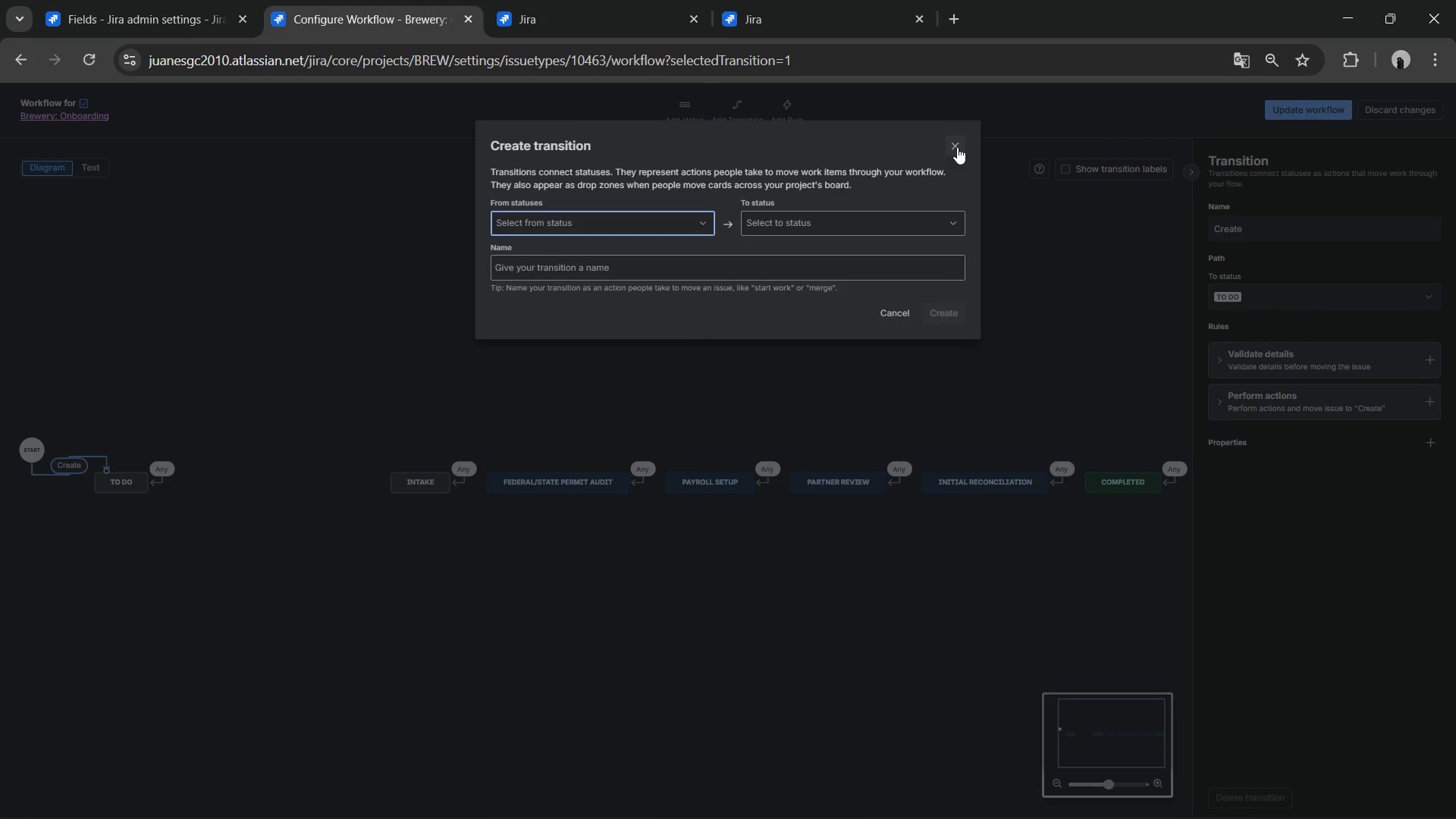 
left_click([957, 143])
 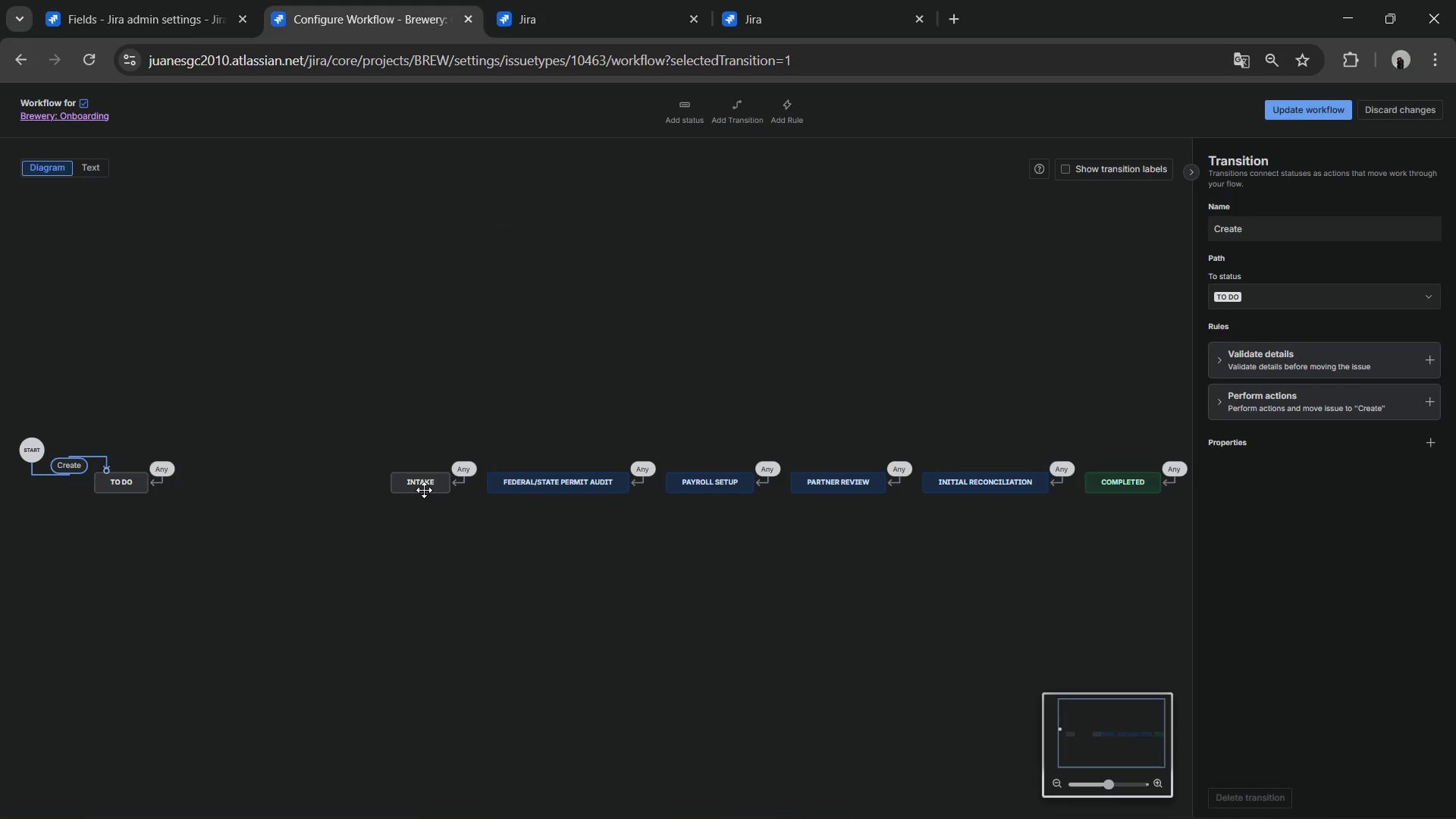 
left_click_drag(start_coordinate=[418, 486], to_coordinate=[293, 493])
 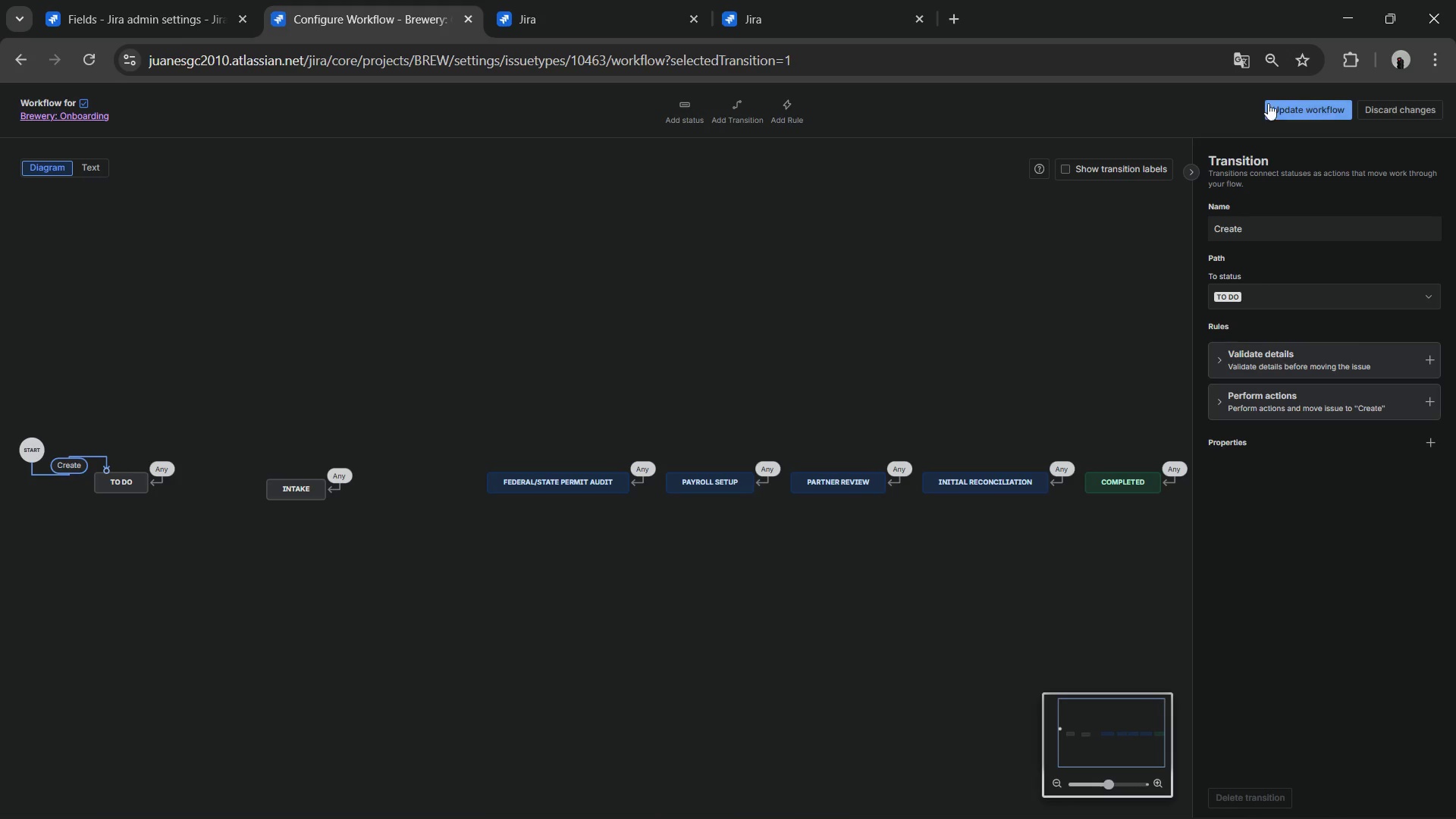 
left_click([1279, 106])
 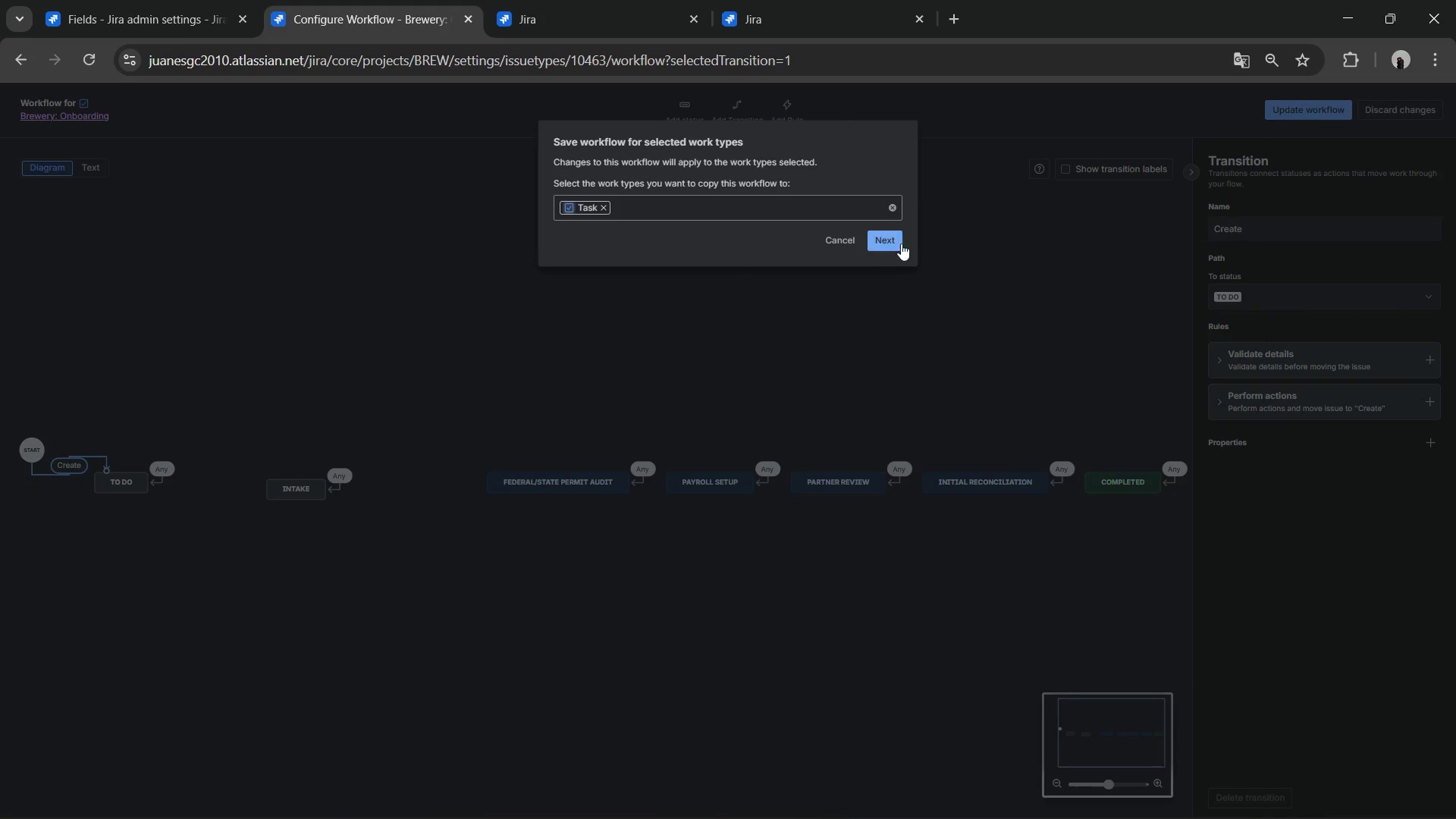 
left_click([895, 240])
 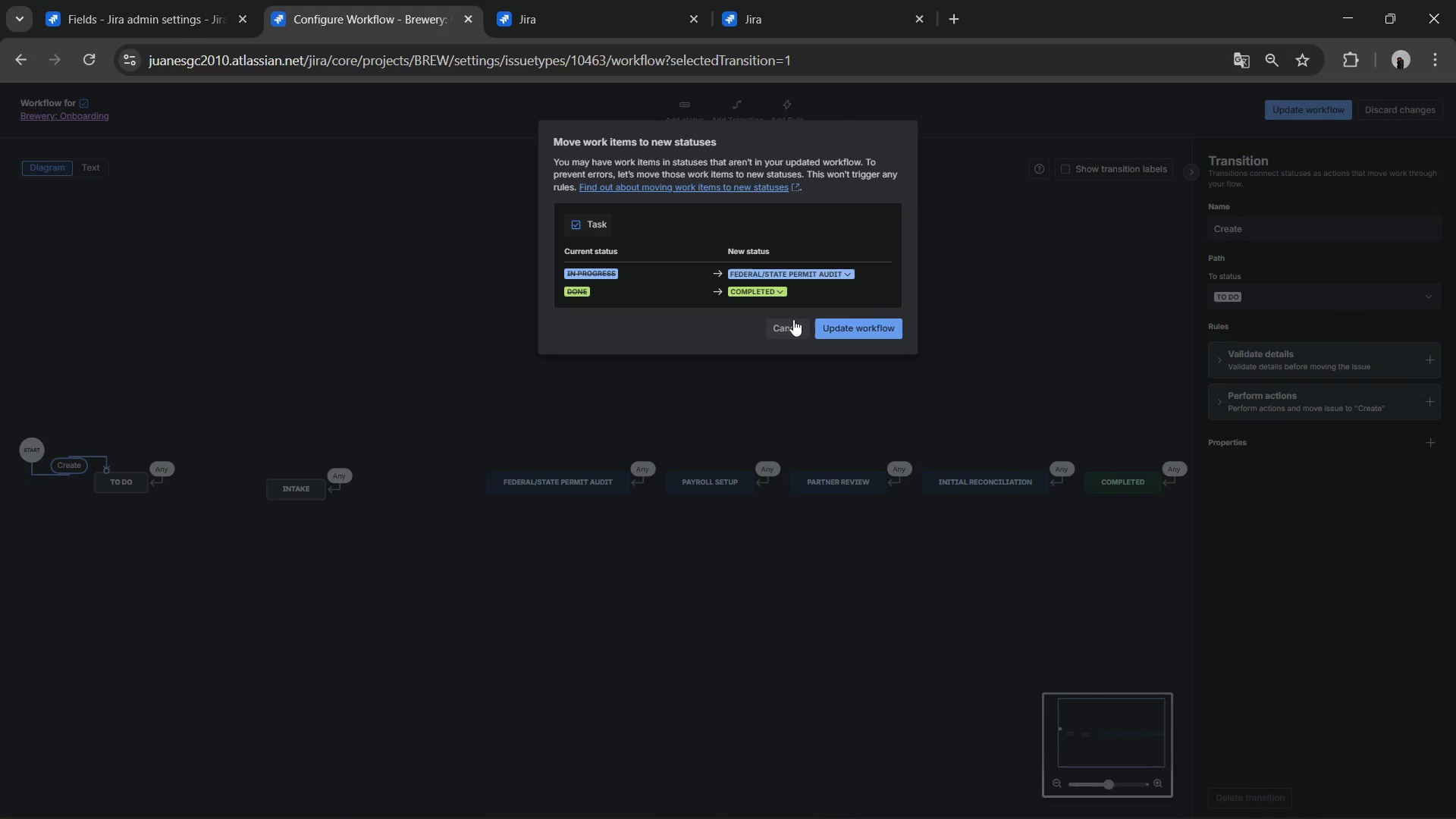 
left_click([793, 319])
 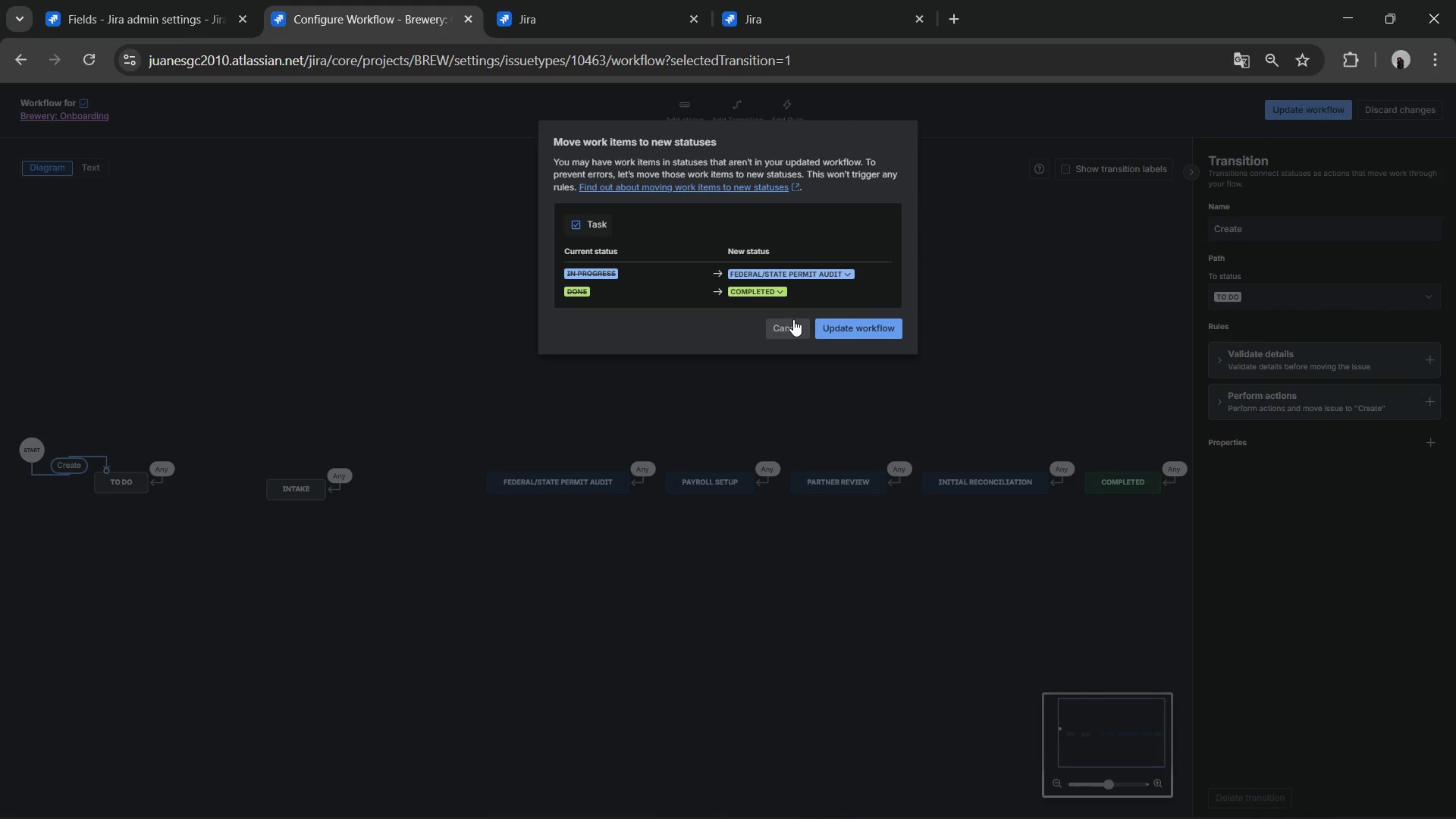 
left_click([140, 414])
 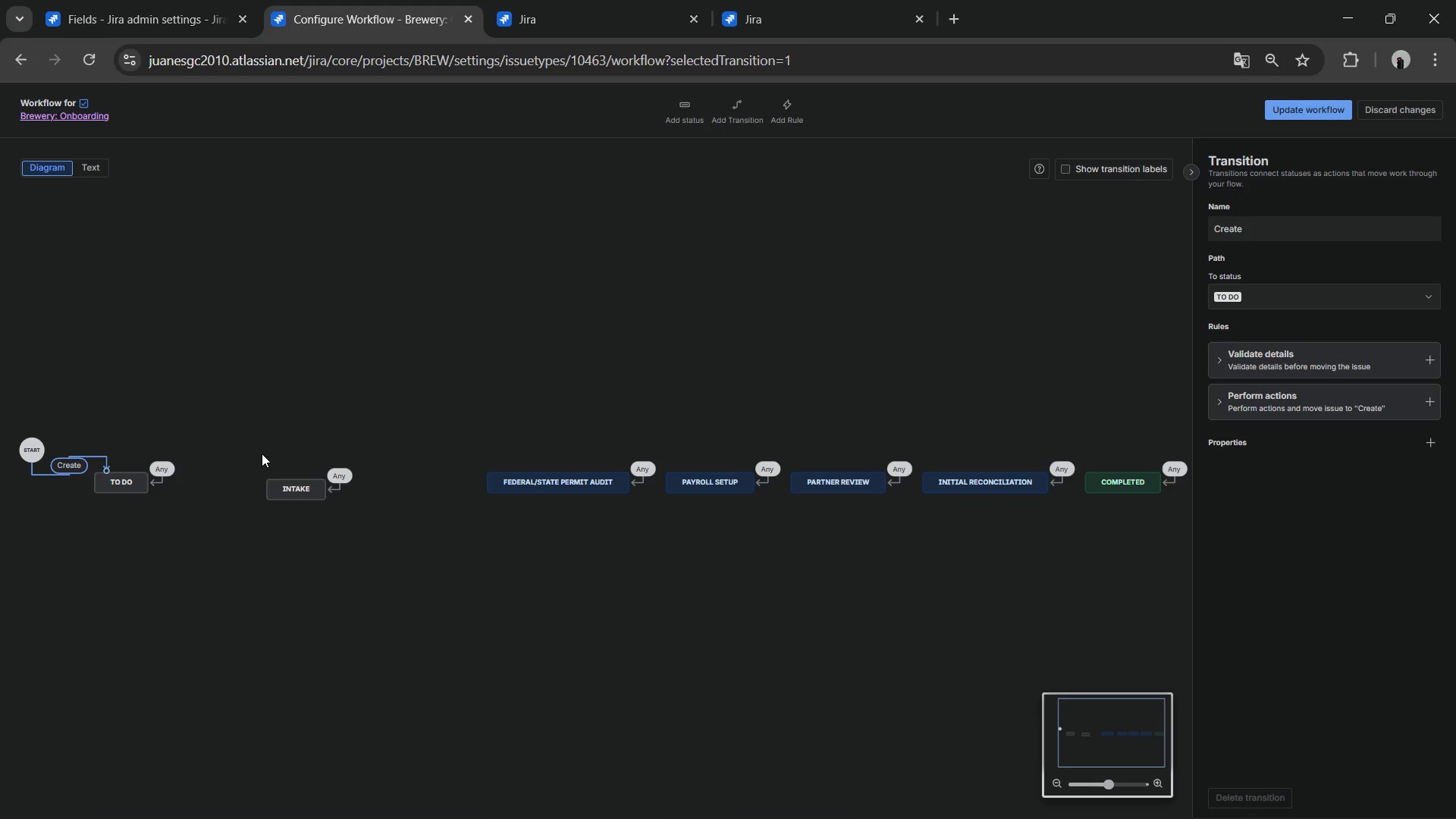 
left_click([130, 488])
 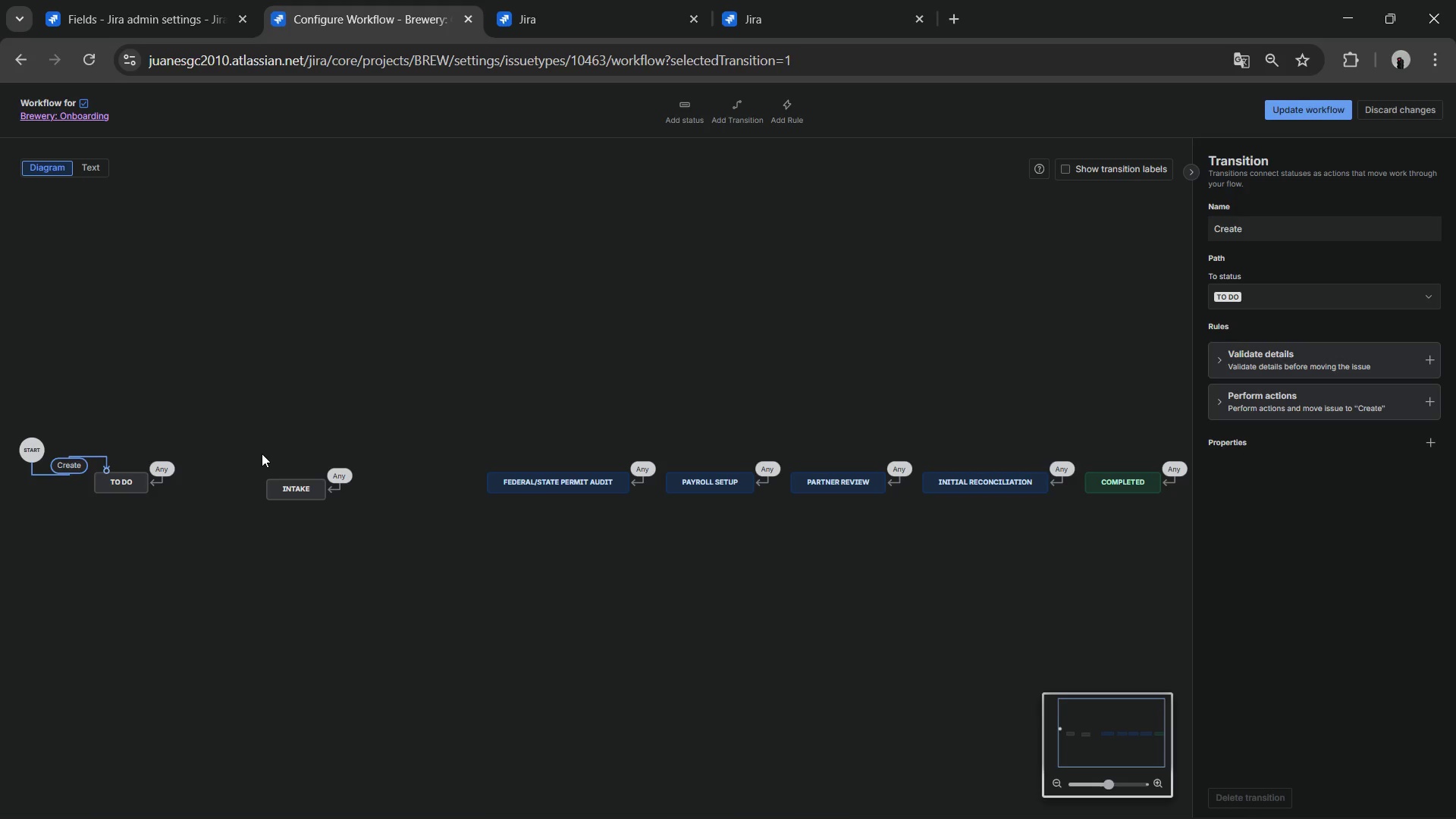 
left_click([121, 481])
 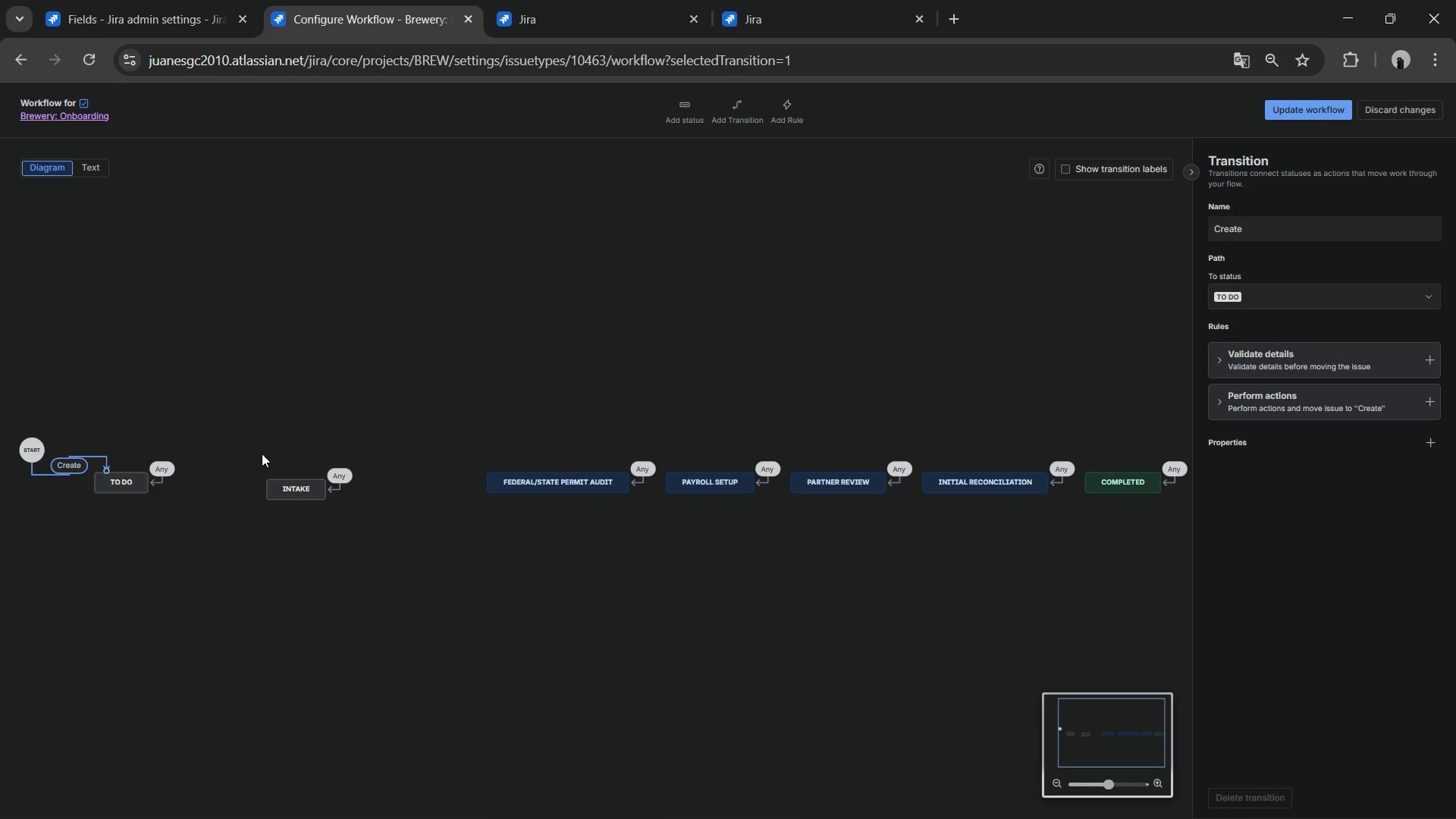 
left_click_drag(start_coordinate=[1304, 398], to_coordinate=[344, 488])
 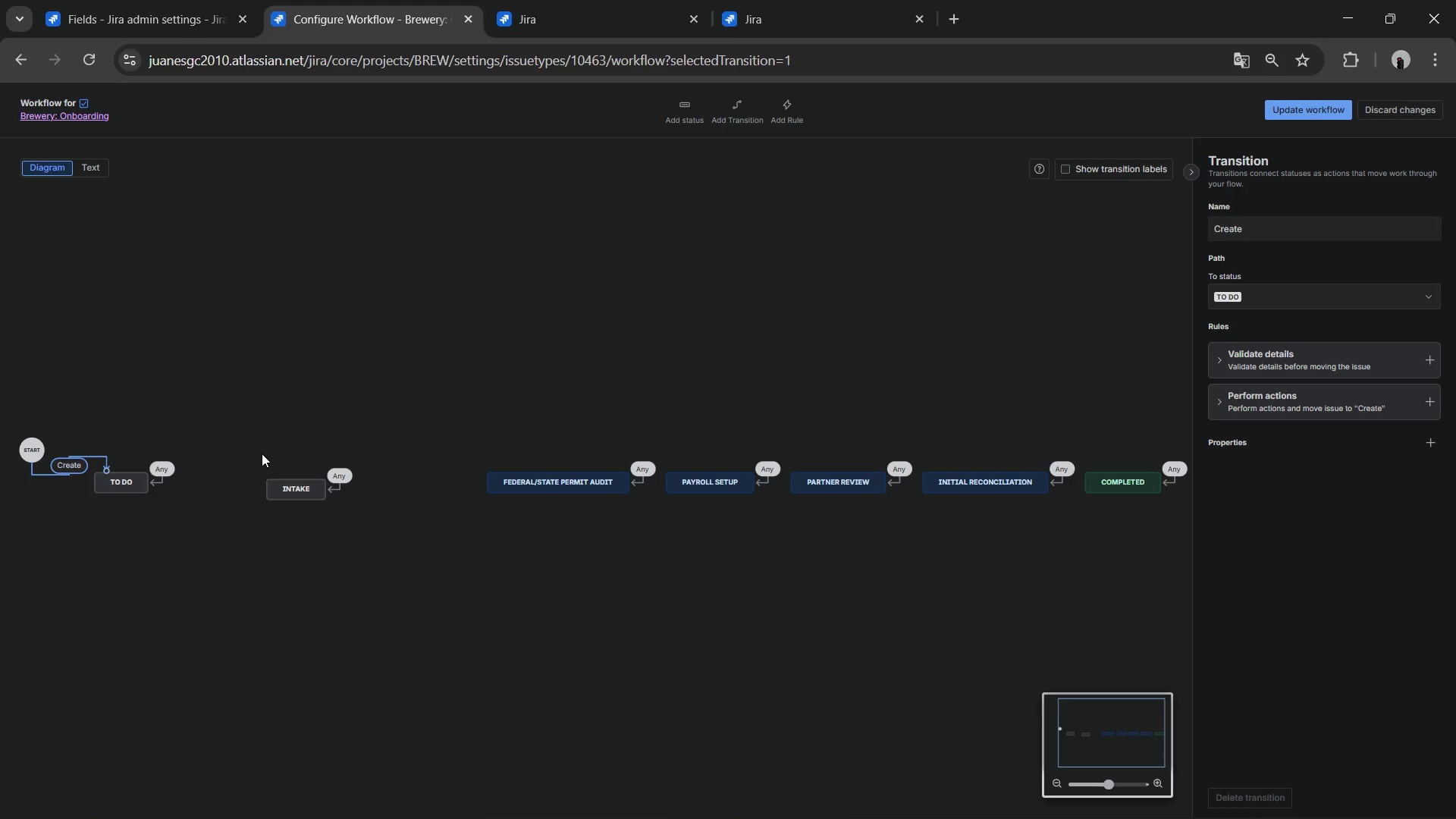 
left_click([299, 492])
 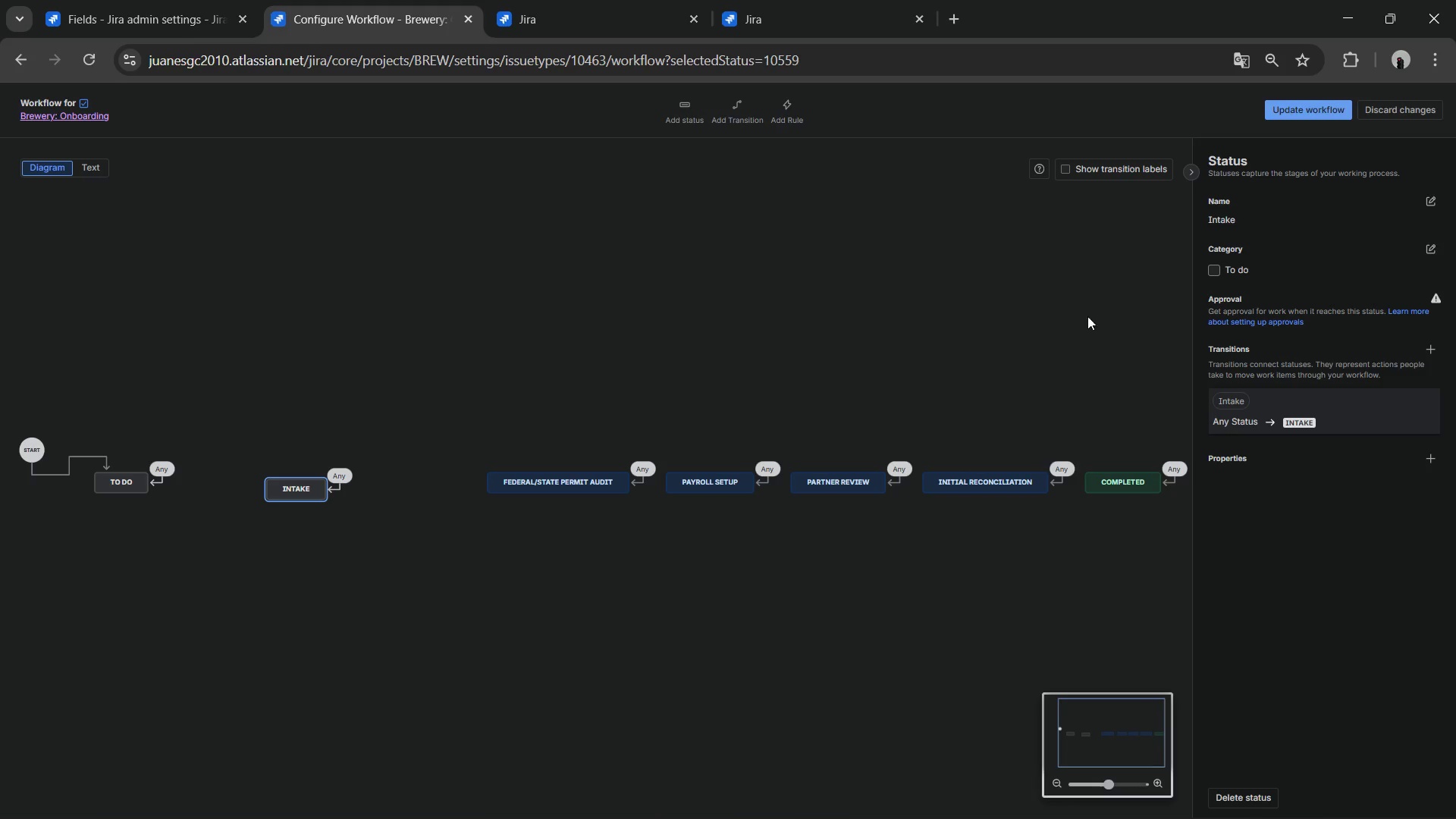 
wait(7.89)
 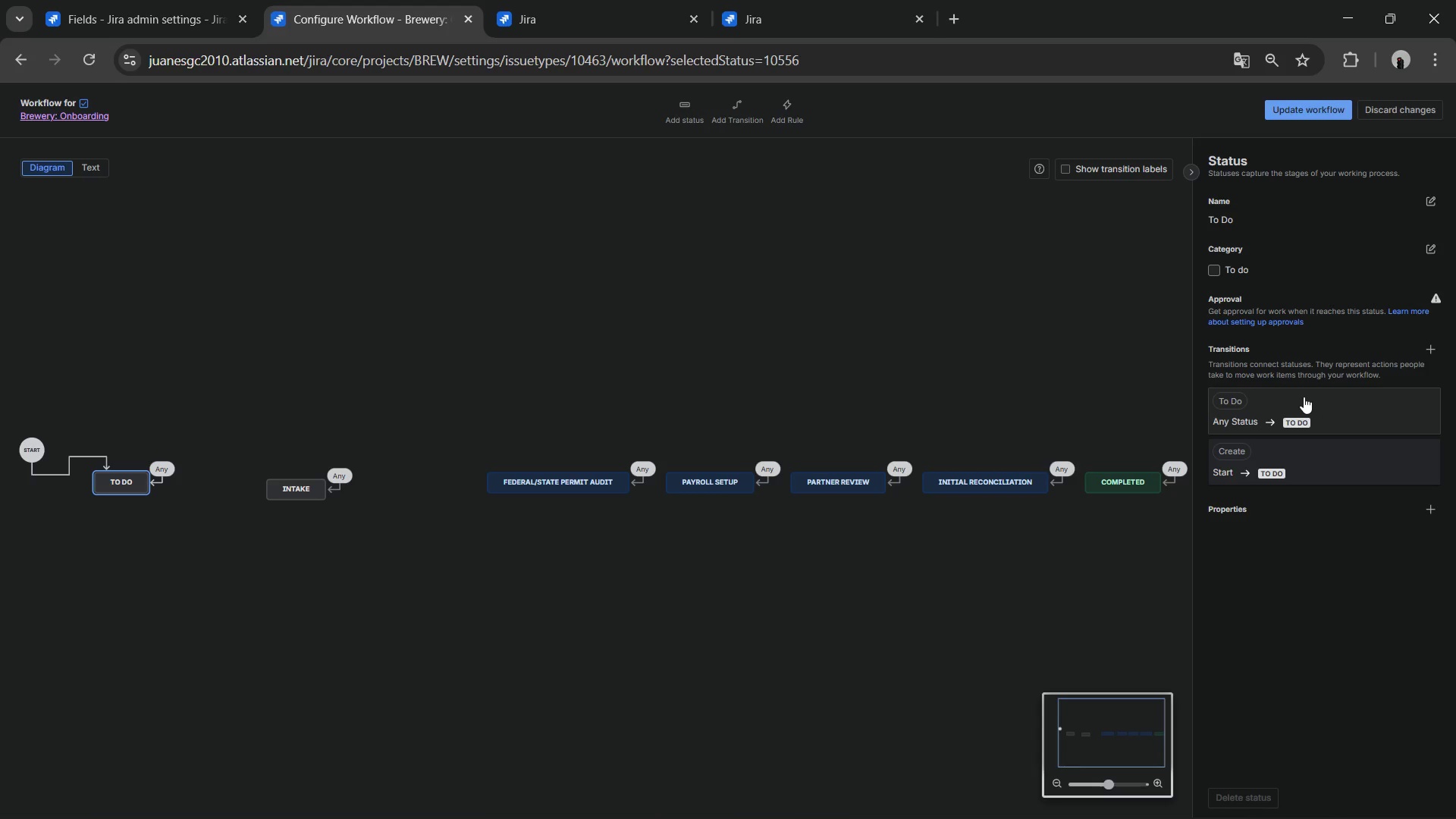 
left_click([1344, 397])
 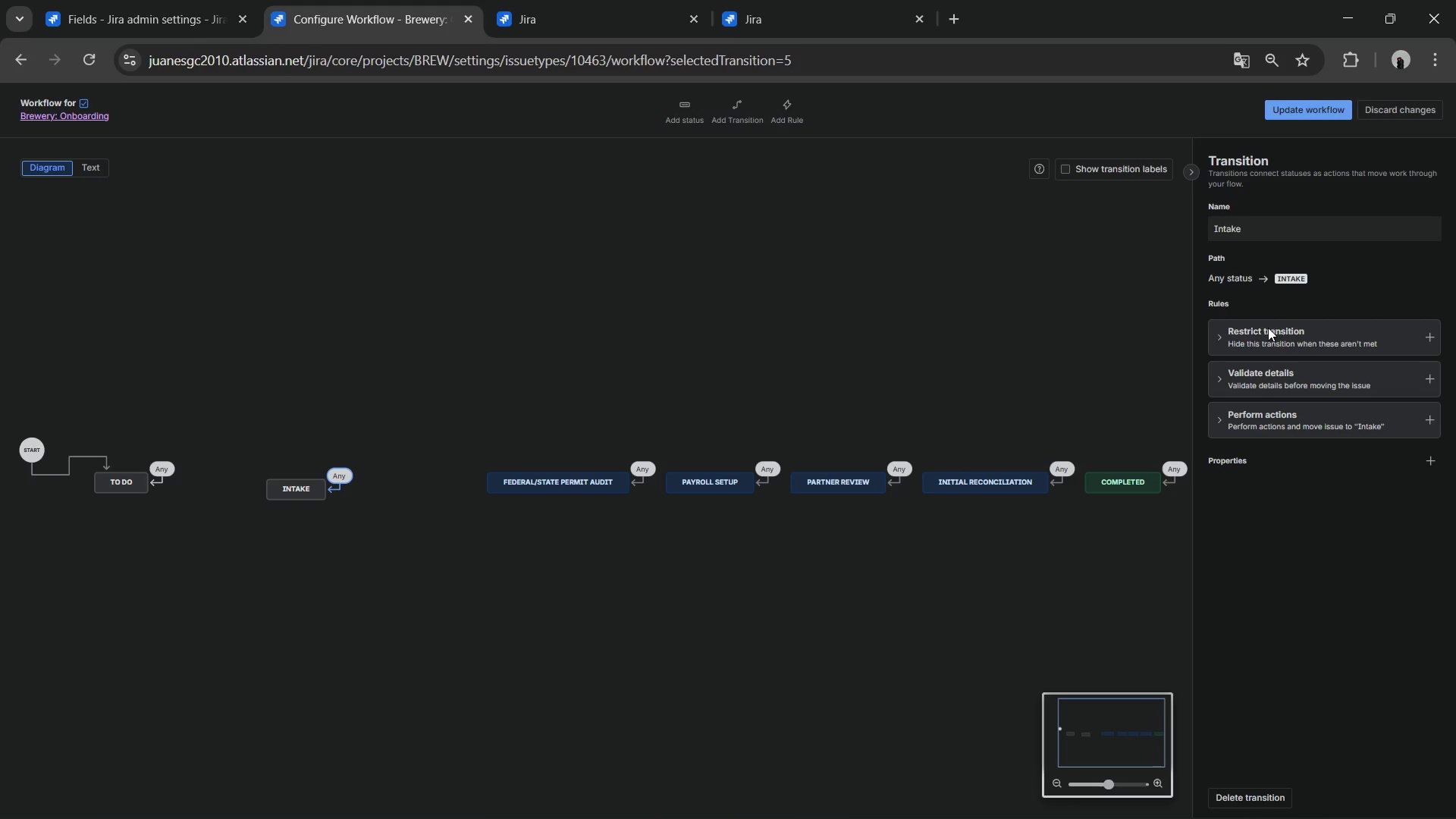 
left_click([990, 337])
 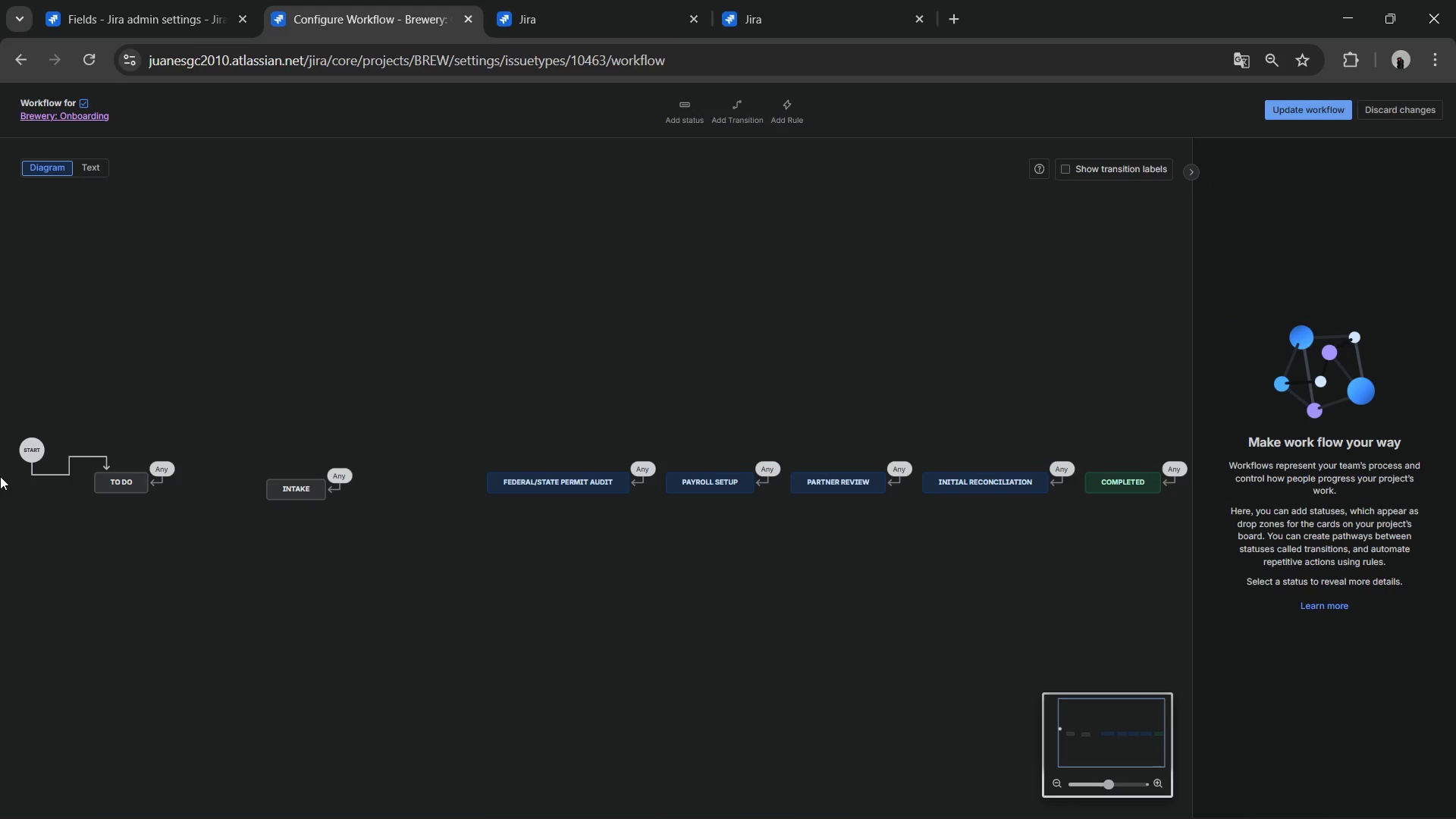 
left_click([21, 438])
 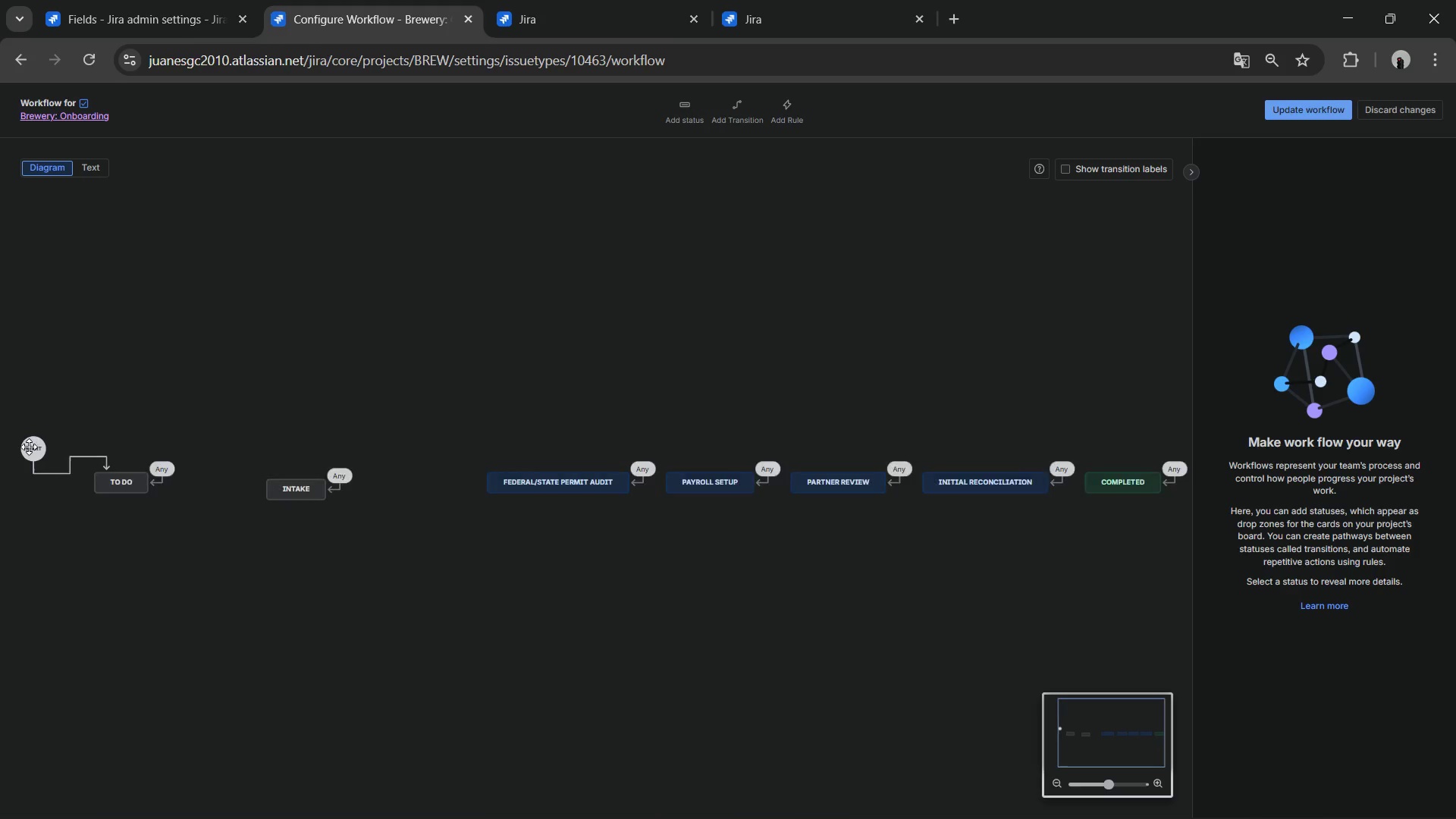 
double_click([29, 447])
 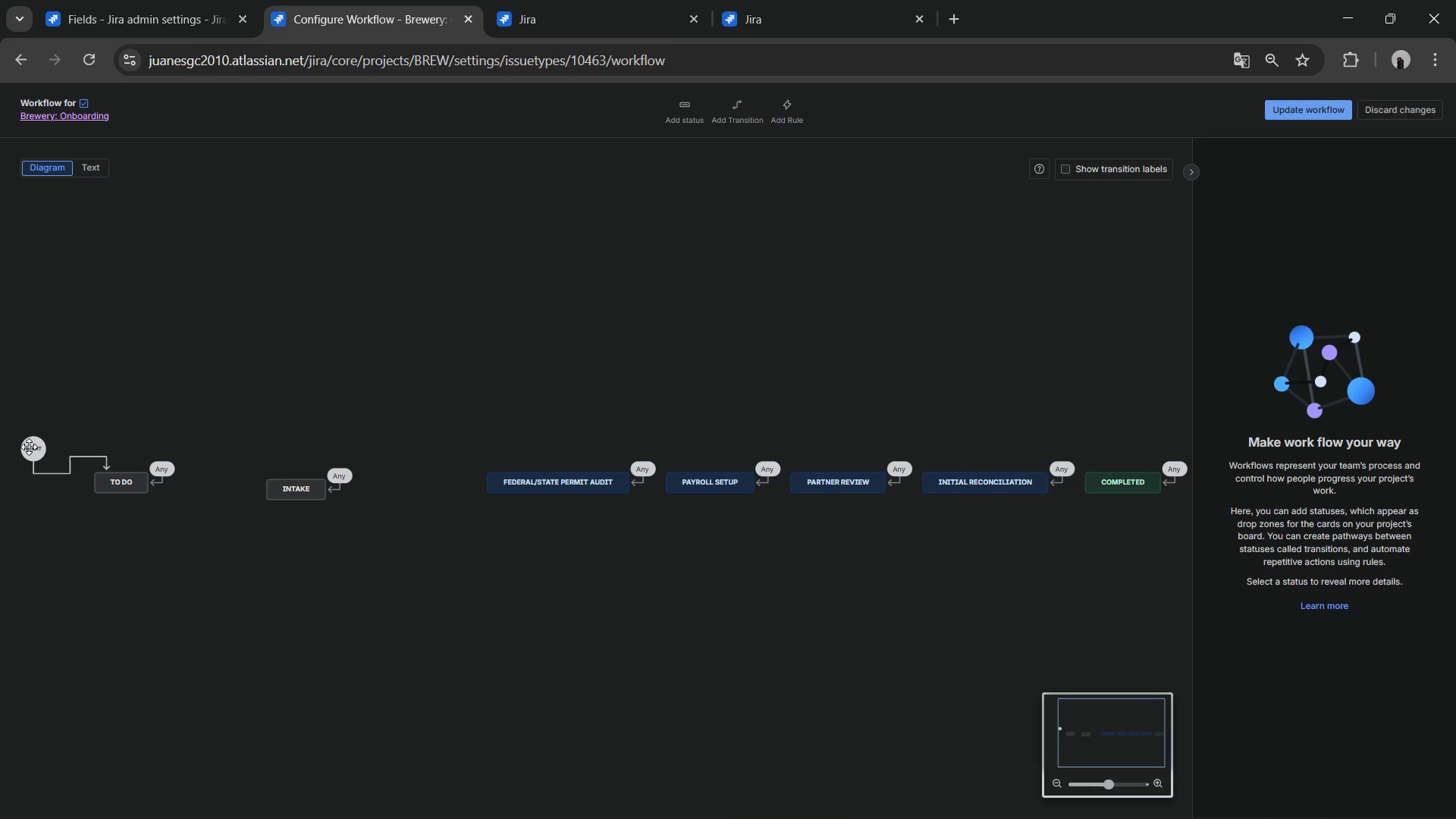 
left_click_drag(start_coordinate=[29, 447], to_coordinate=[20, 444])
 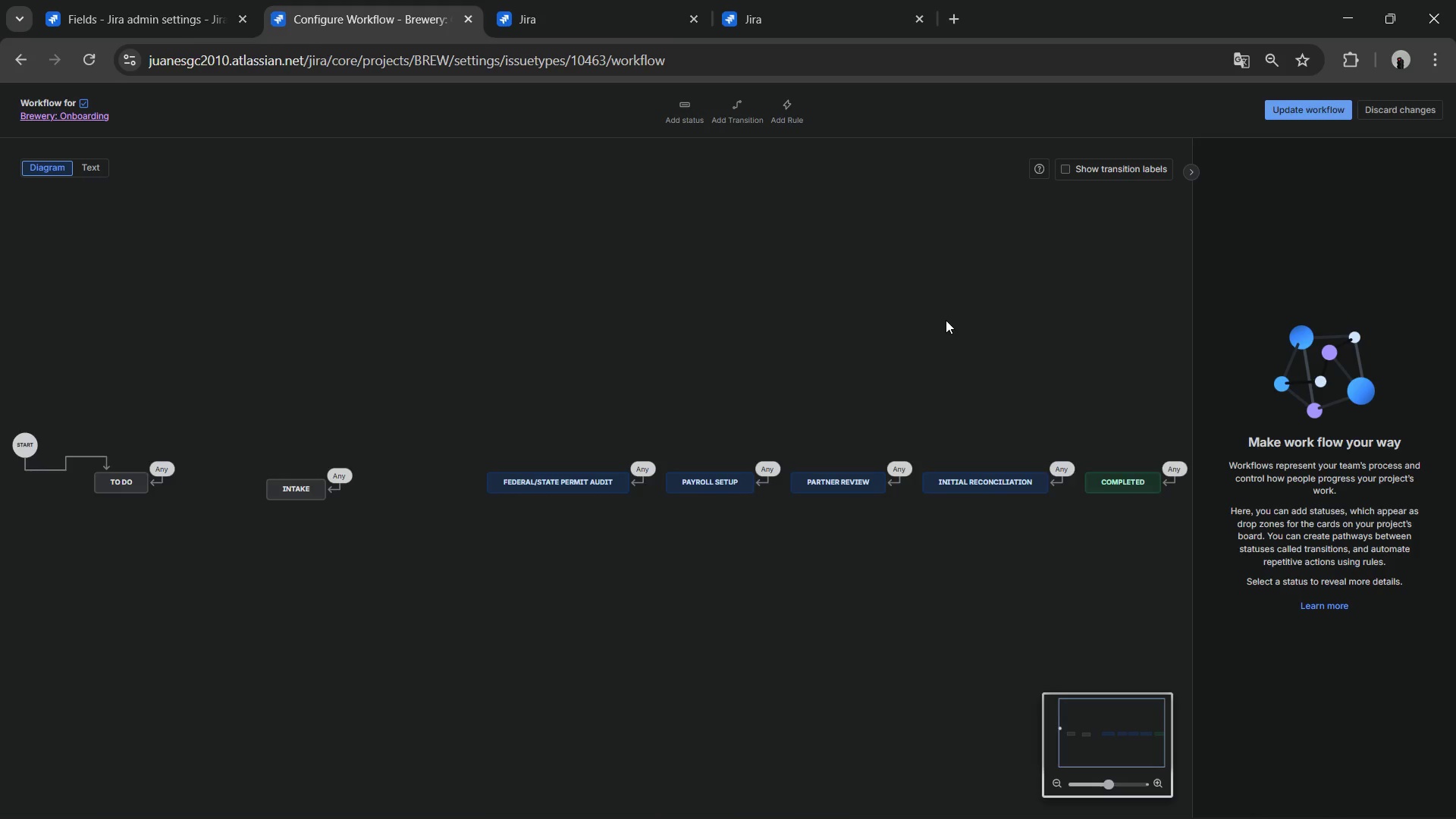 
scroll: coordinate [956, 320], scroll_direction: up, amount: 2.0